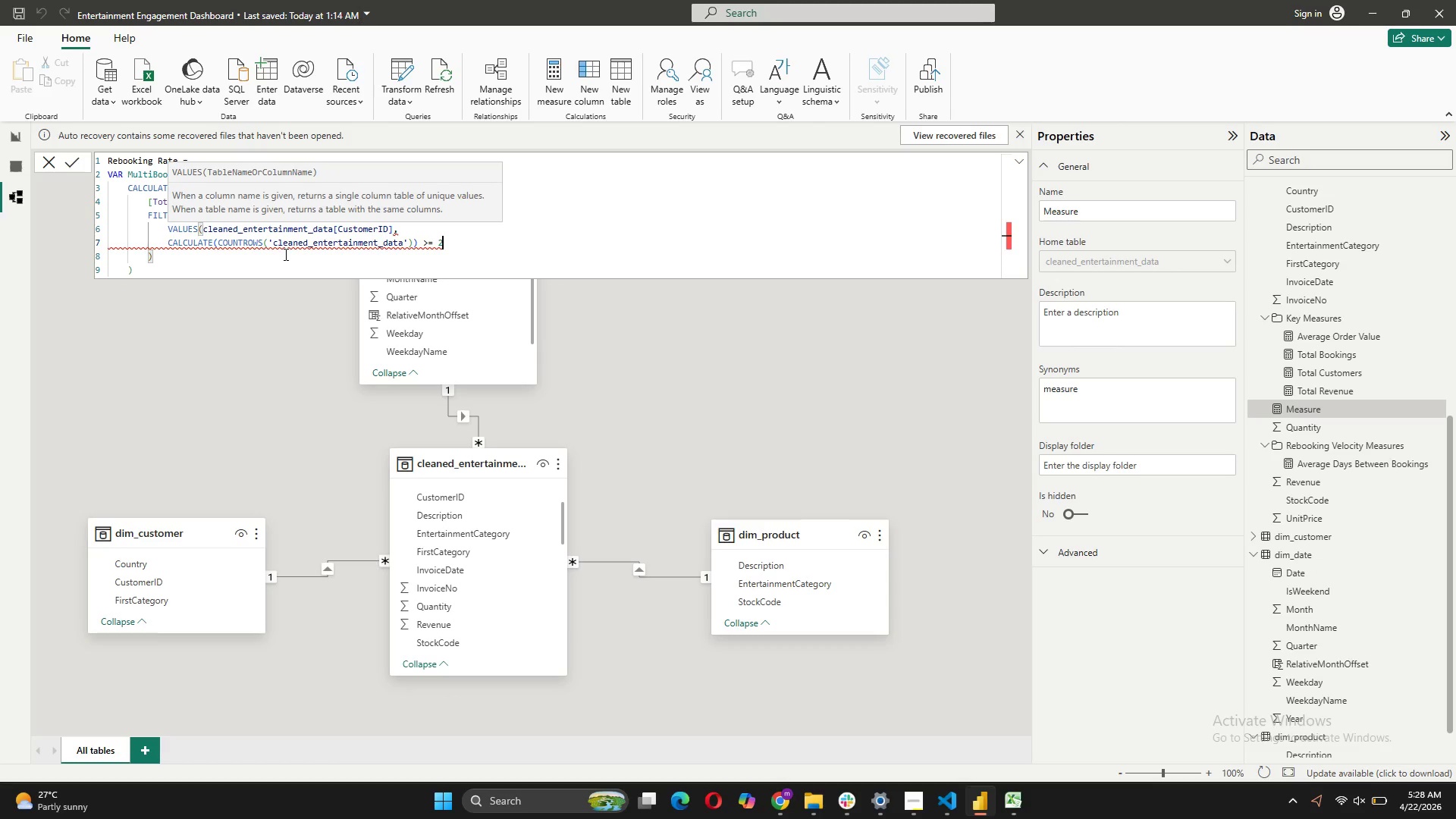 
left_click([235, 272])
 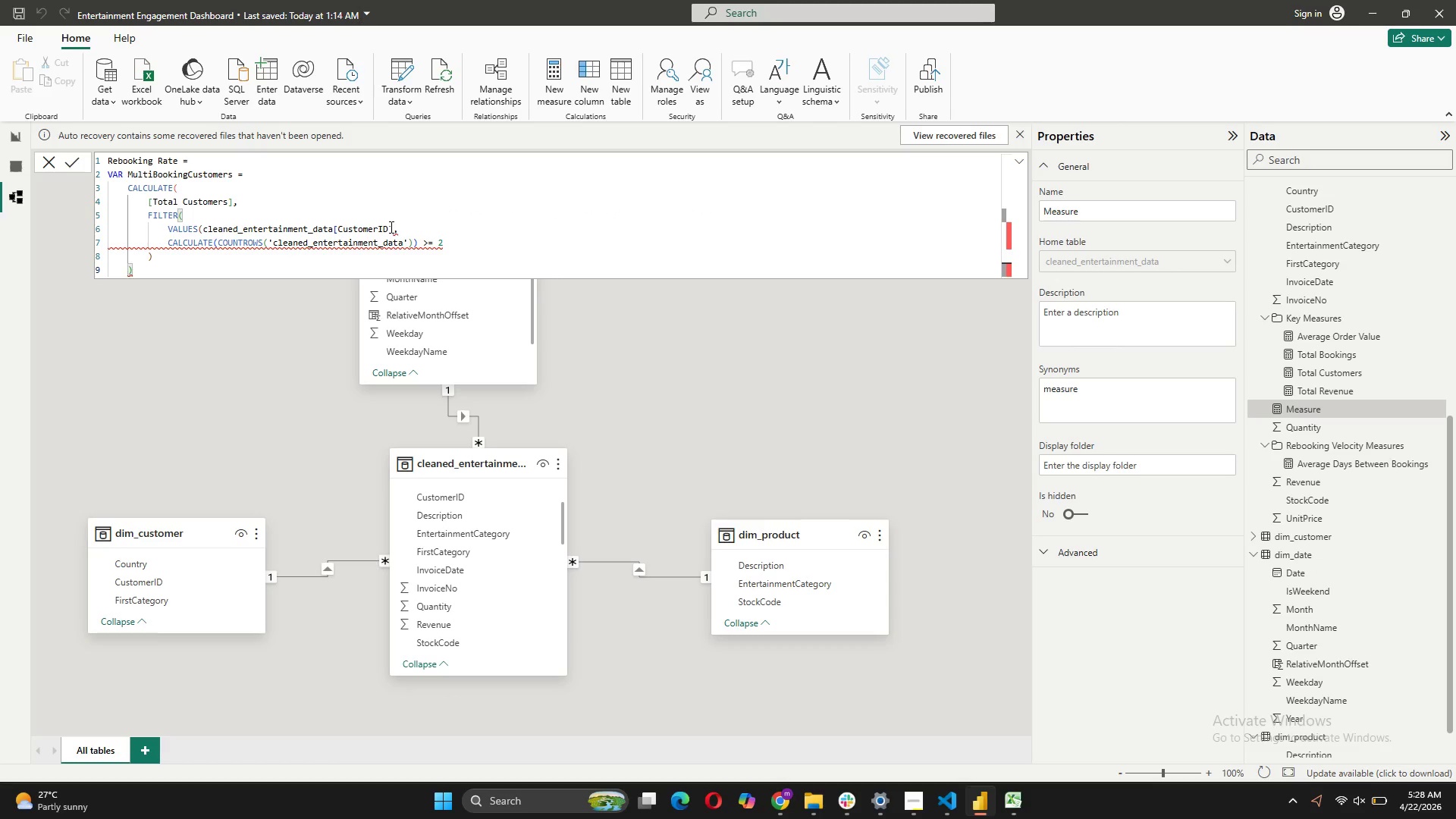 
left_click([393, 227])
 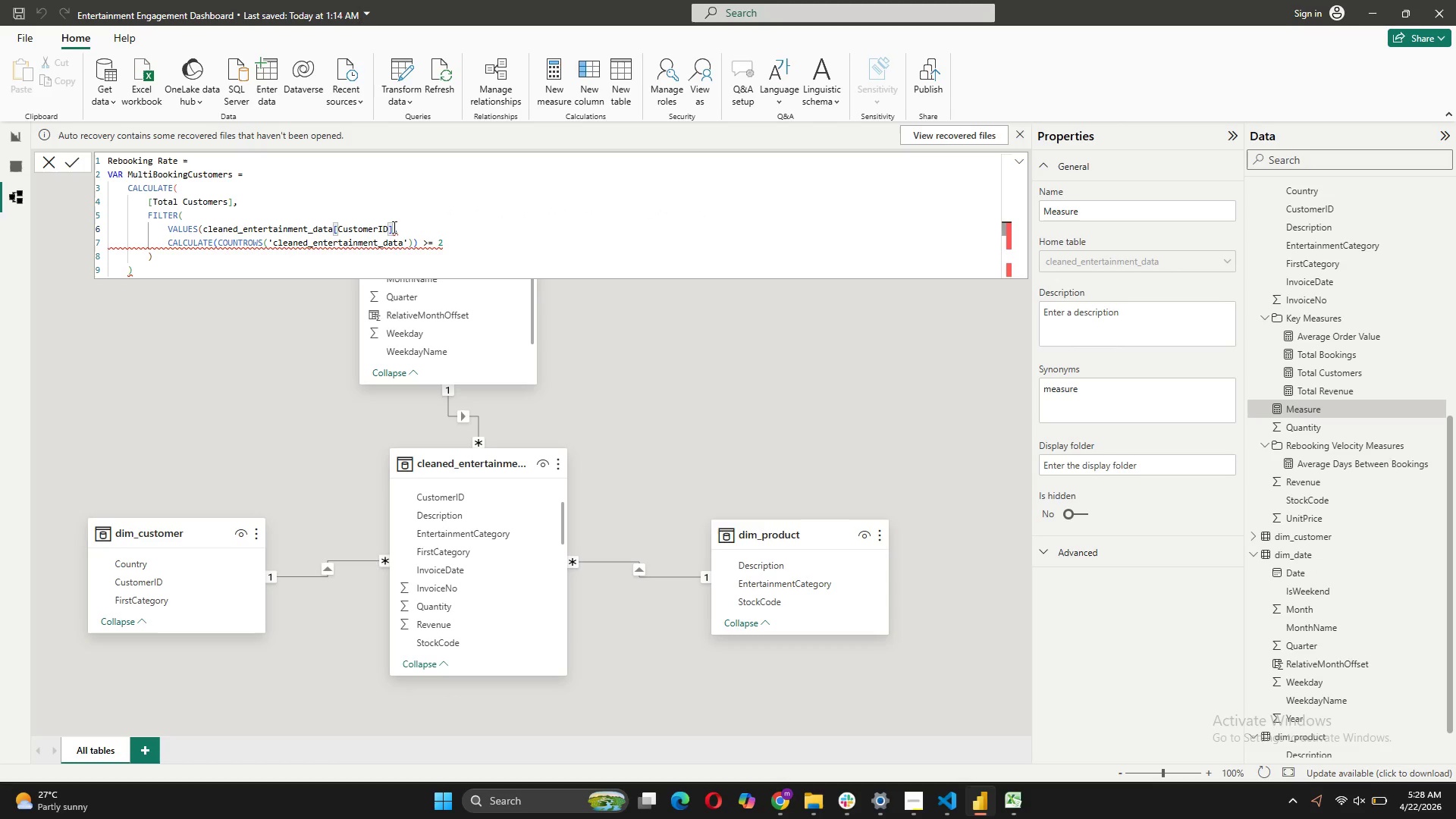 
key(Shift+0)
 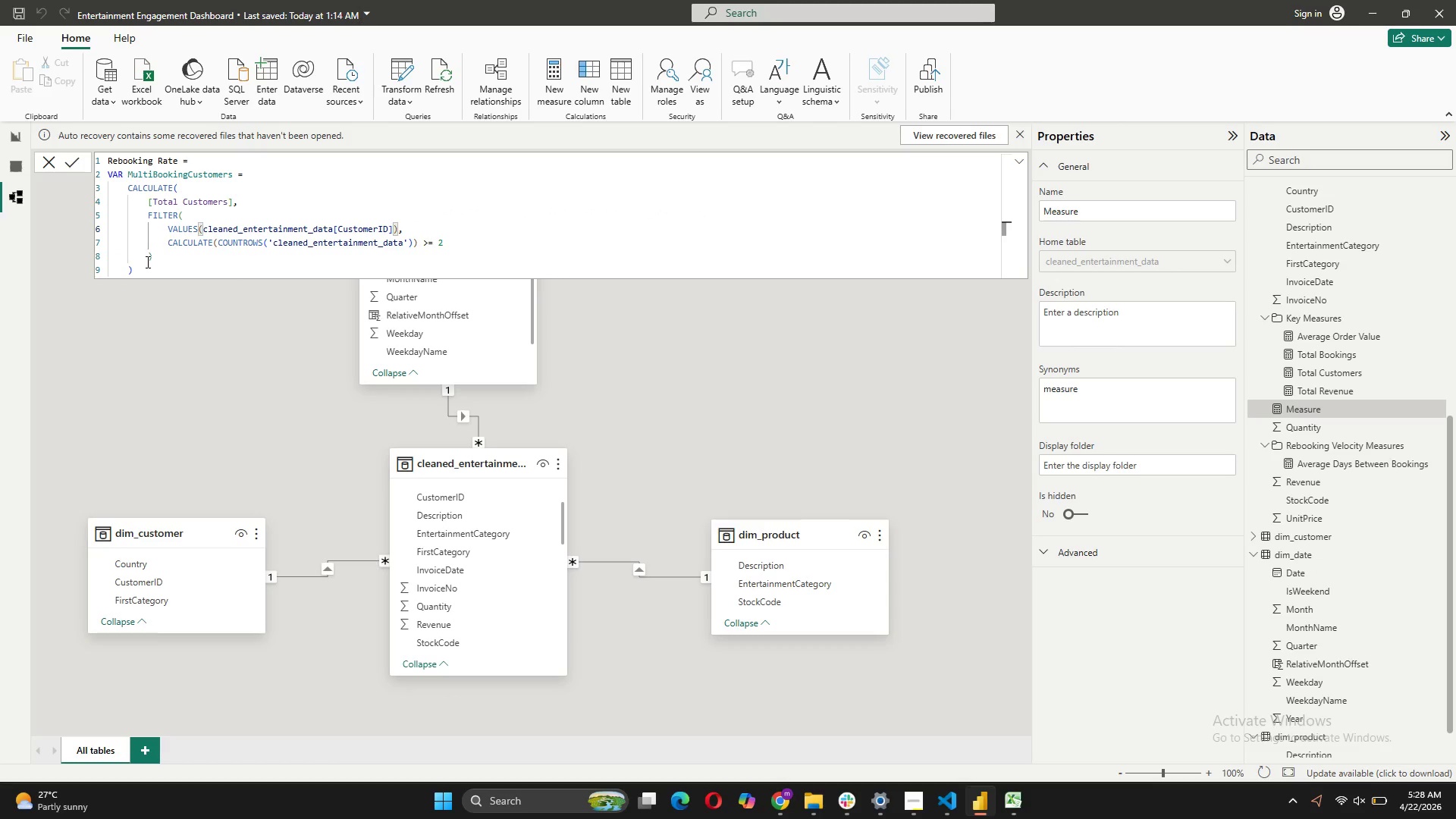 
left_click([133, 272])
 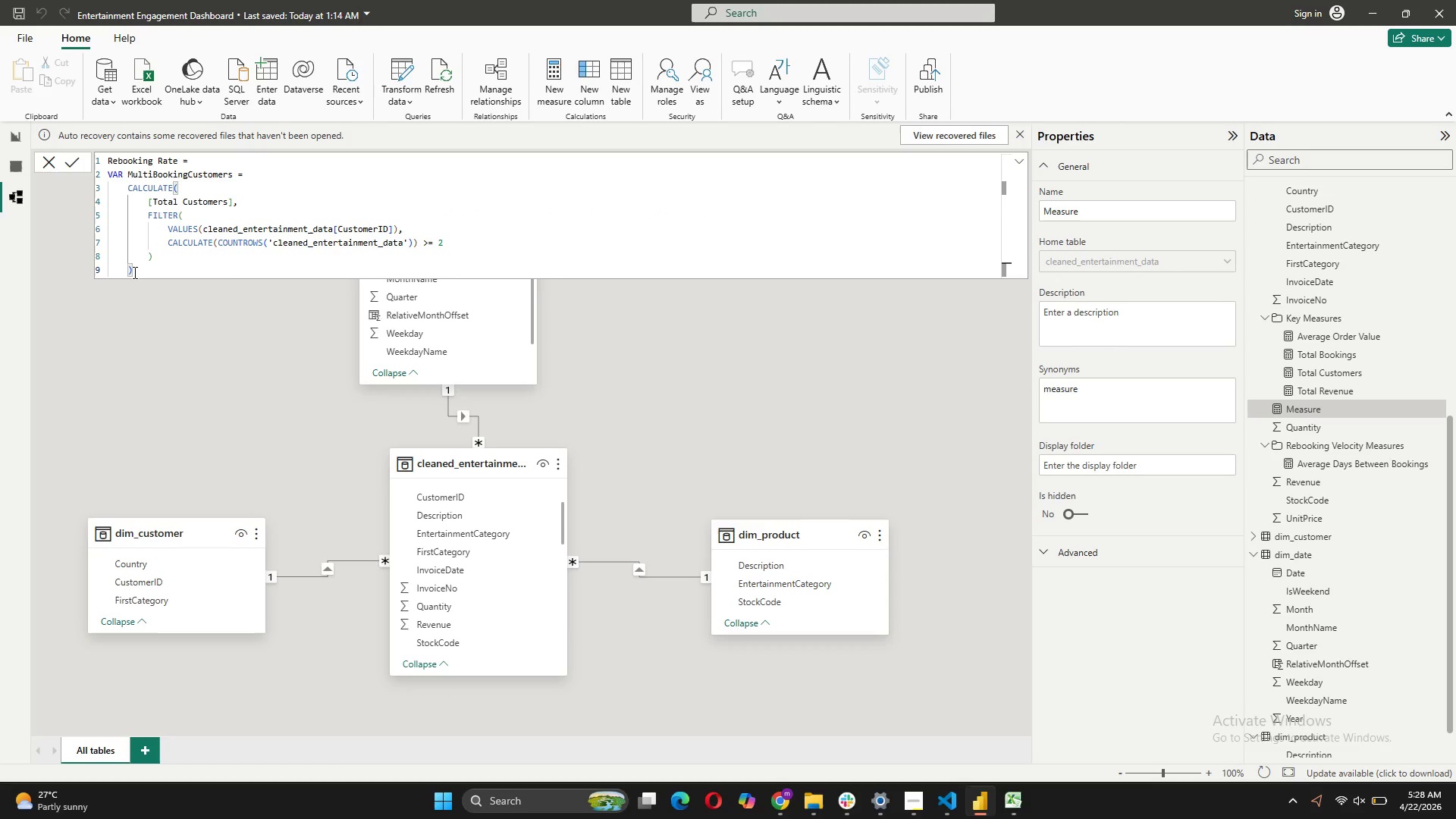 
key(Shift+ShiftRight)
 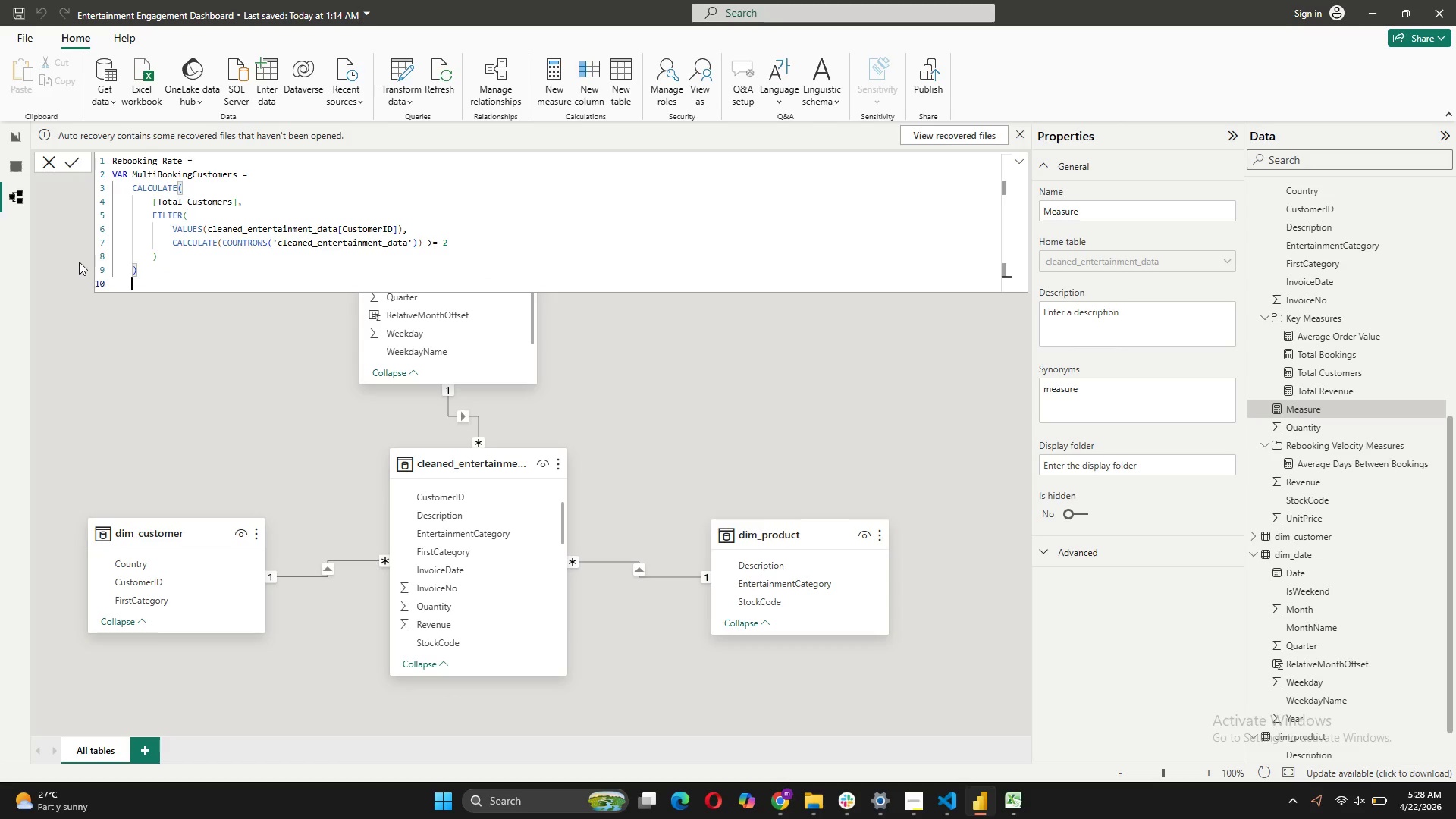 
key(Shift+Enter)
 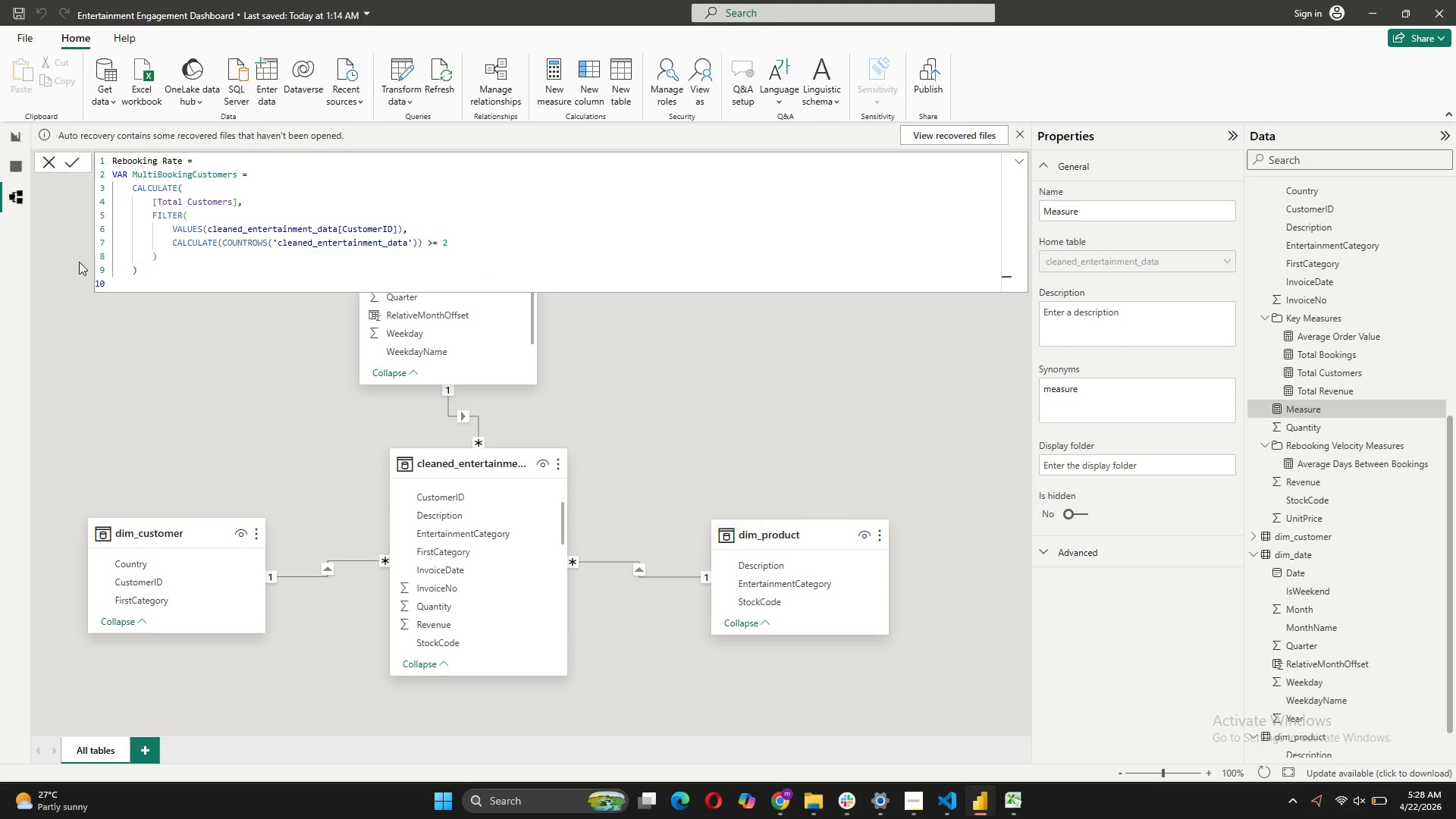 
key(Backspace)
type(RE)
key(Tab)
 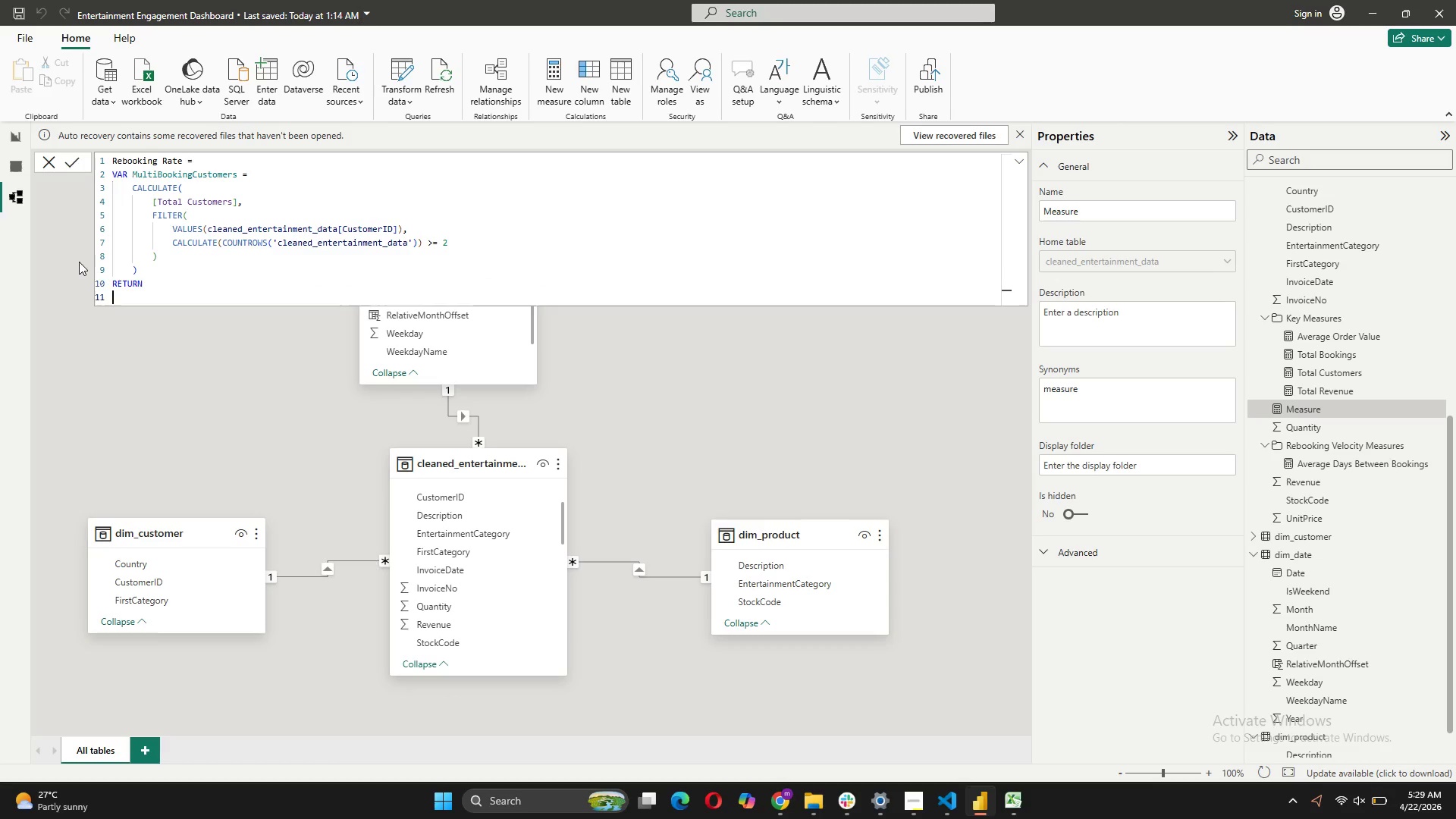 
key(Shift+Enter)
 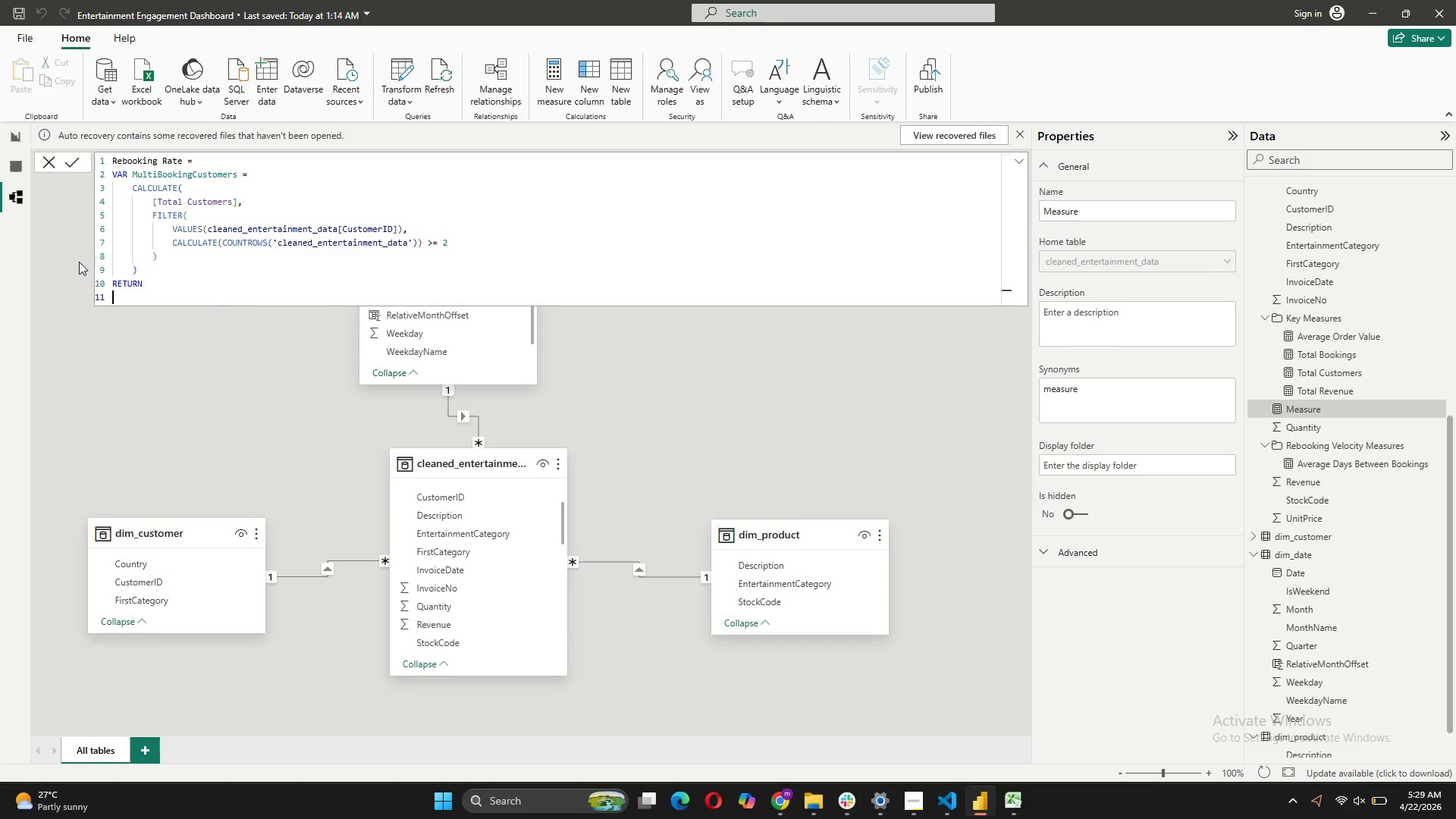 
type(DIV)
key(Tab)
type(()
key(Backspace)
type(Mu)
 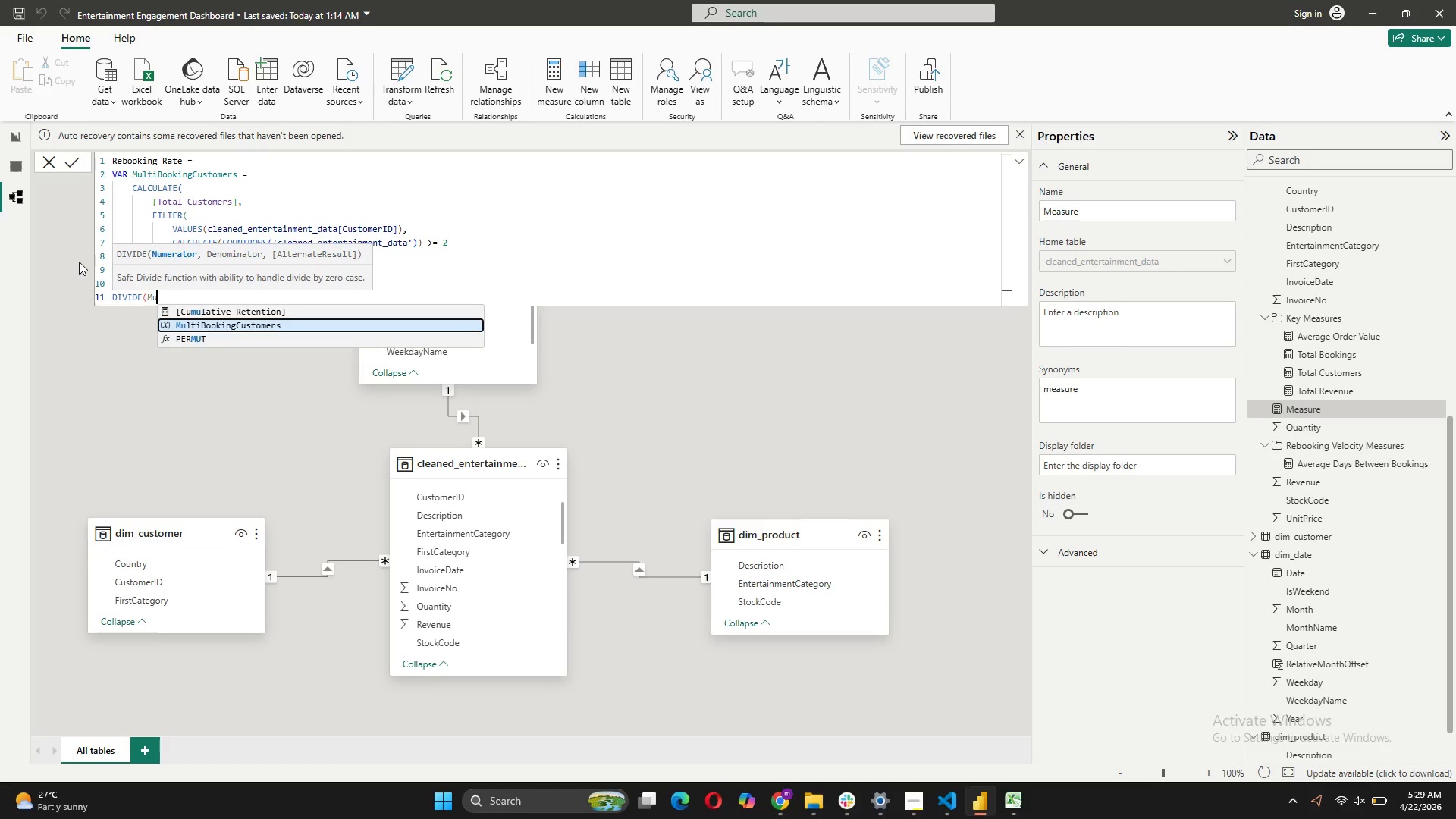 
left_click([175, 319])
 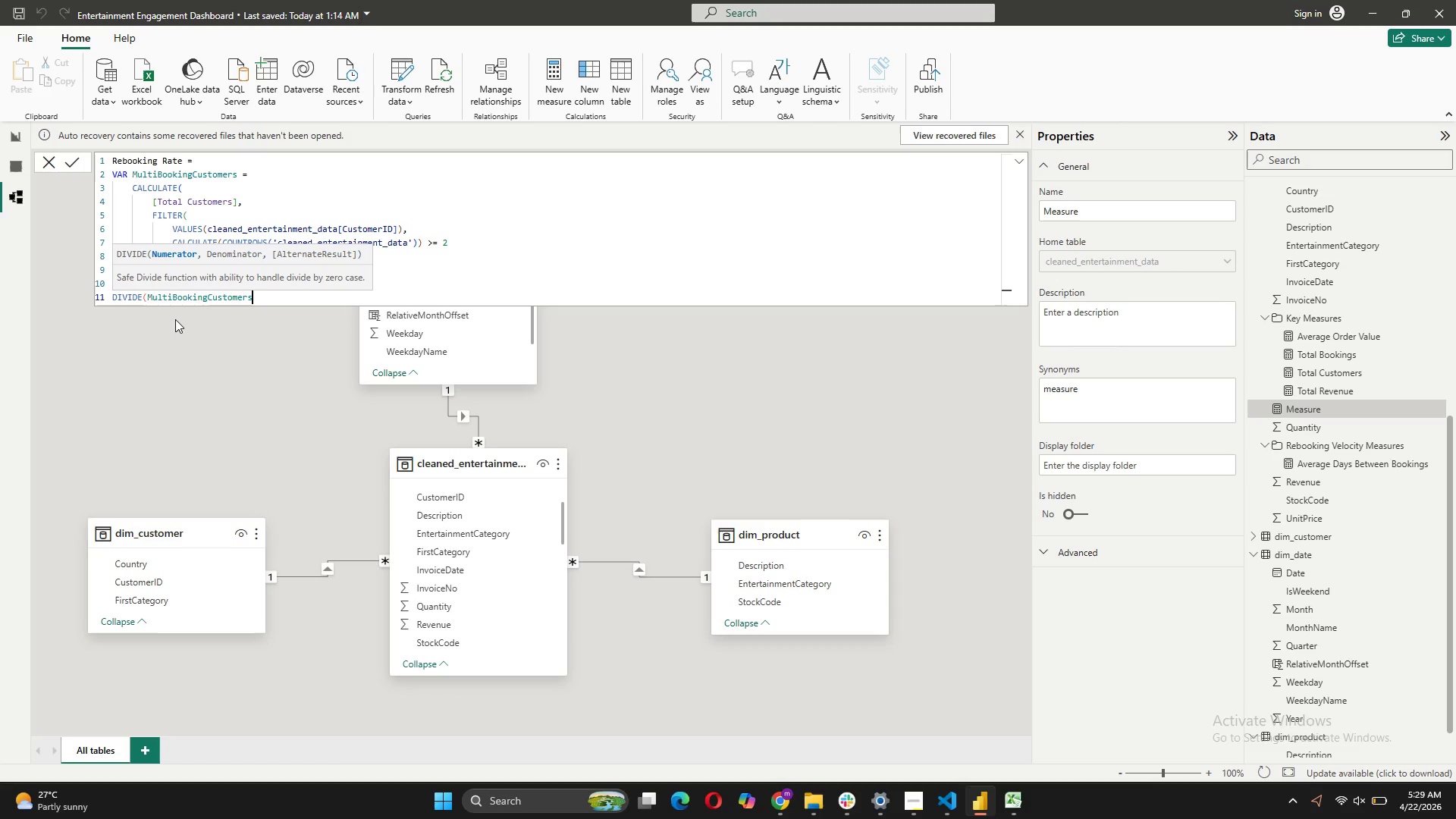 
key(Comma)
 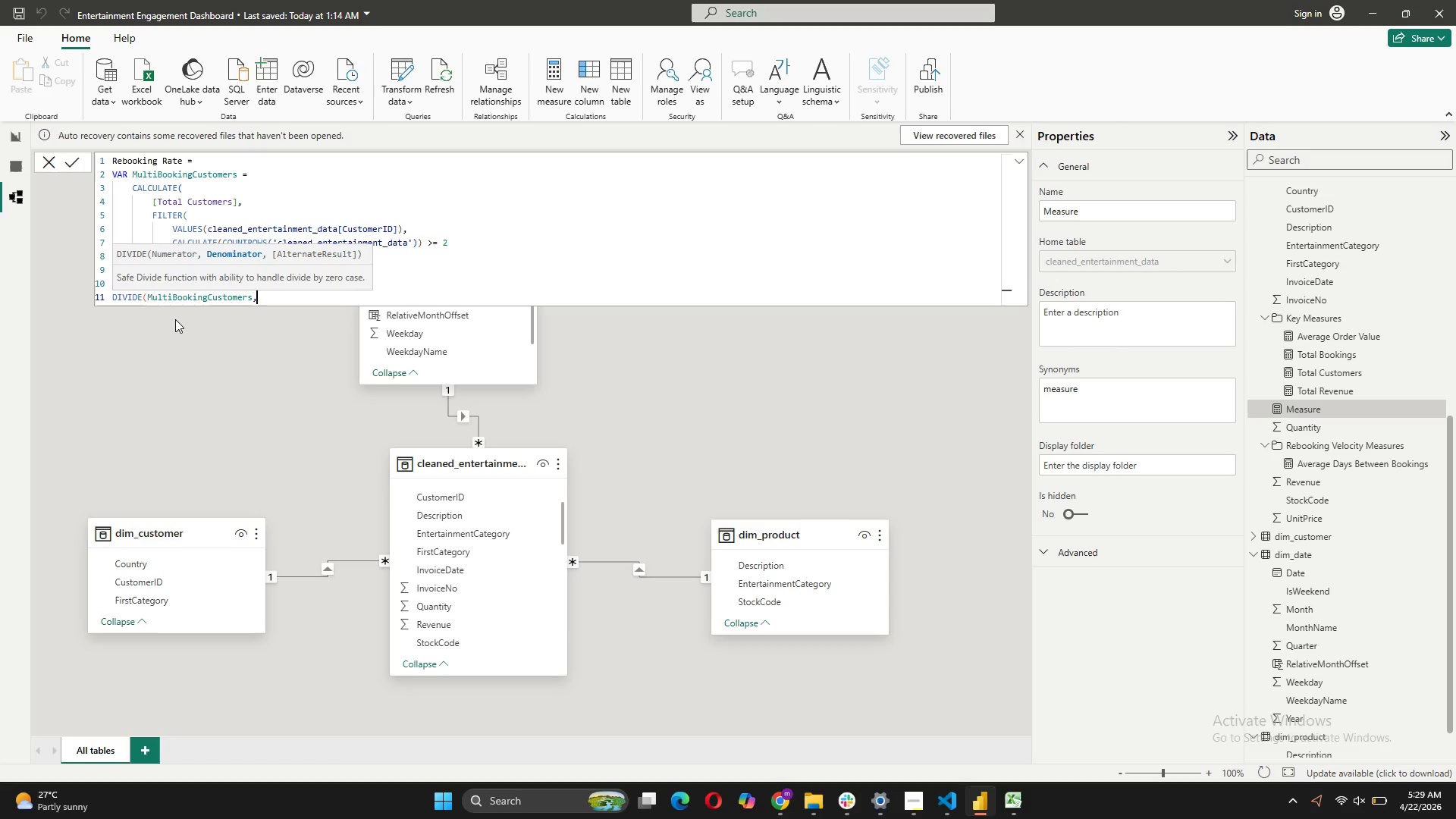 
key(Space)
 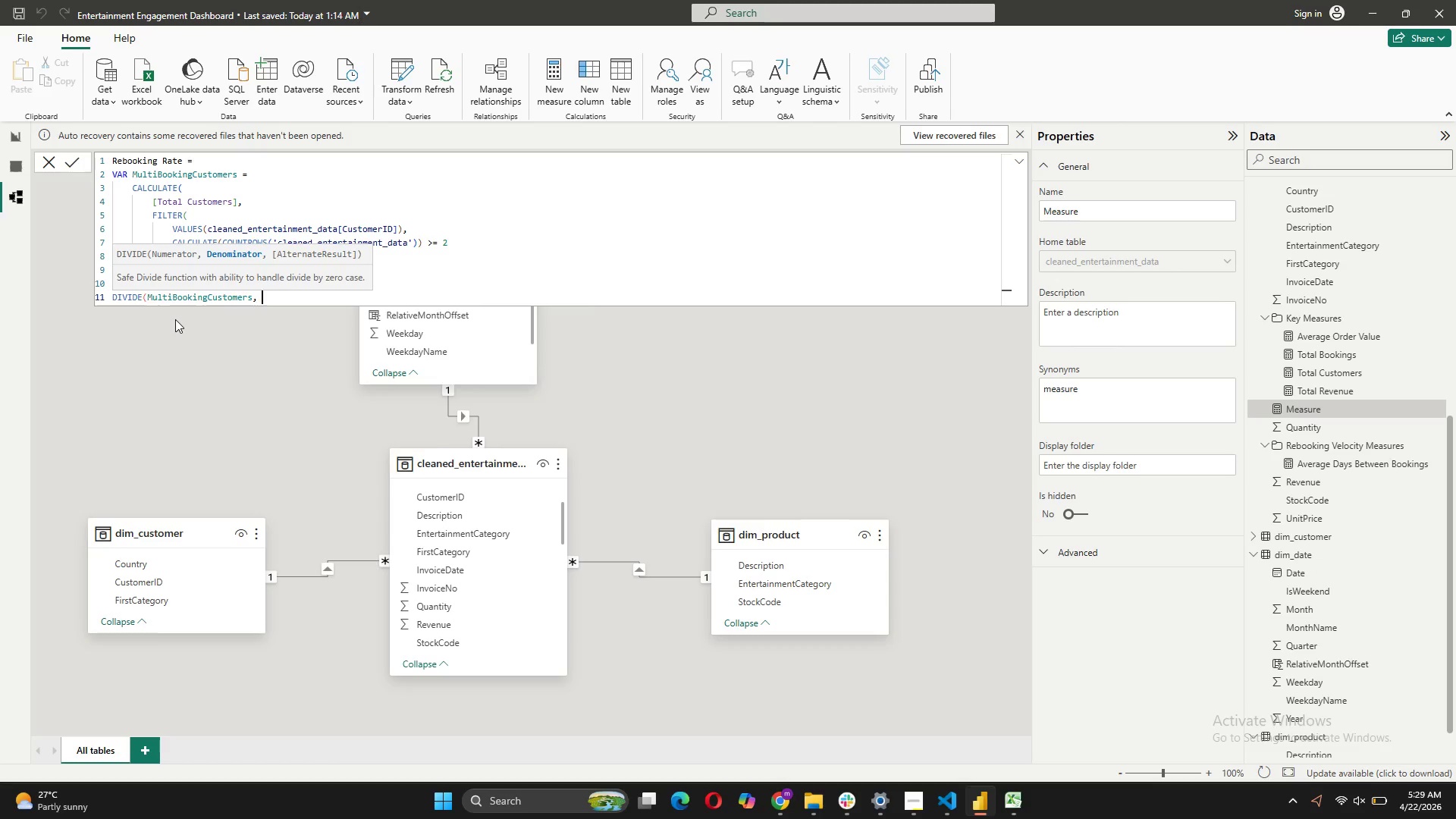 
key(BracketLeft)
 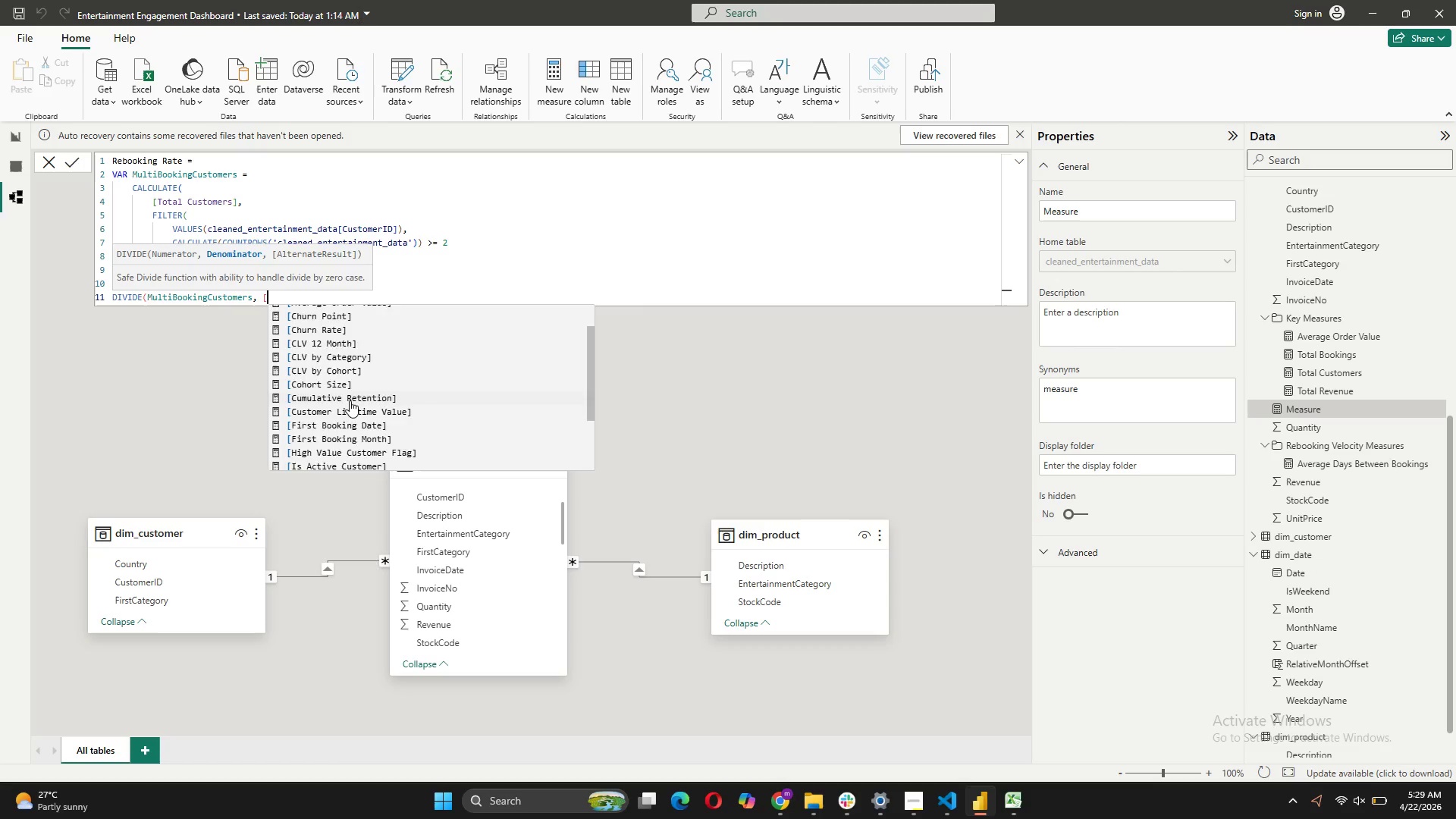 
left_click([353, 447])
 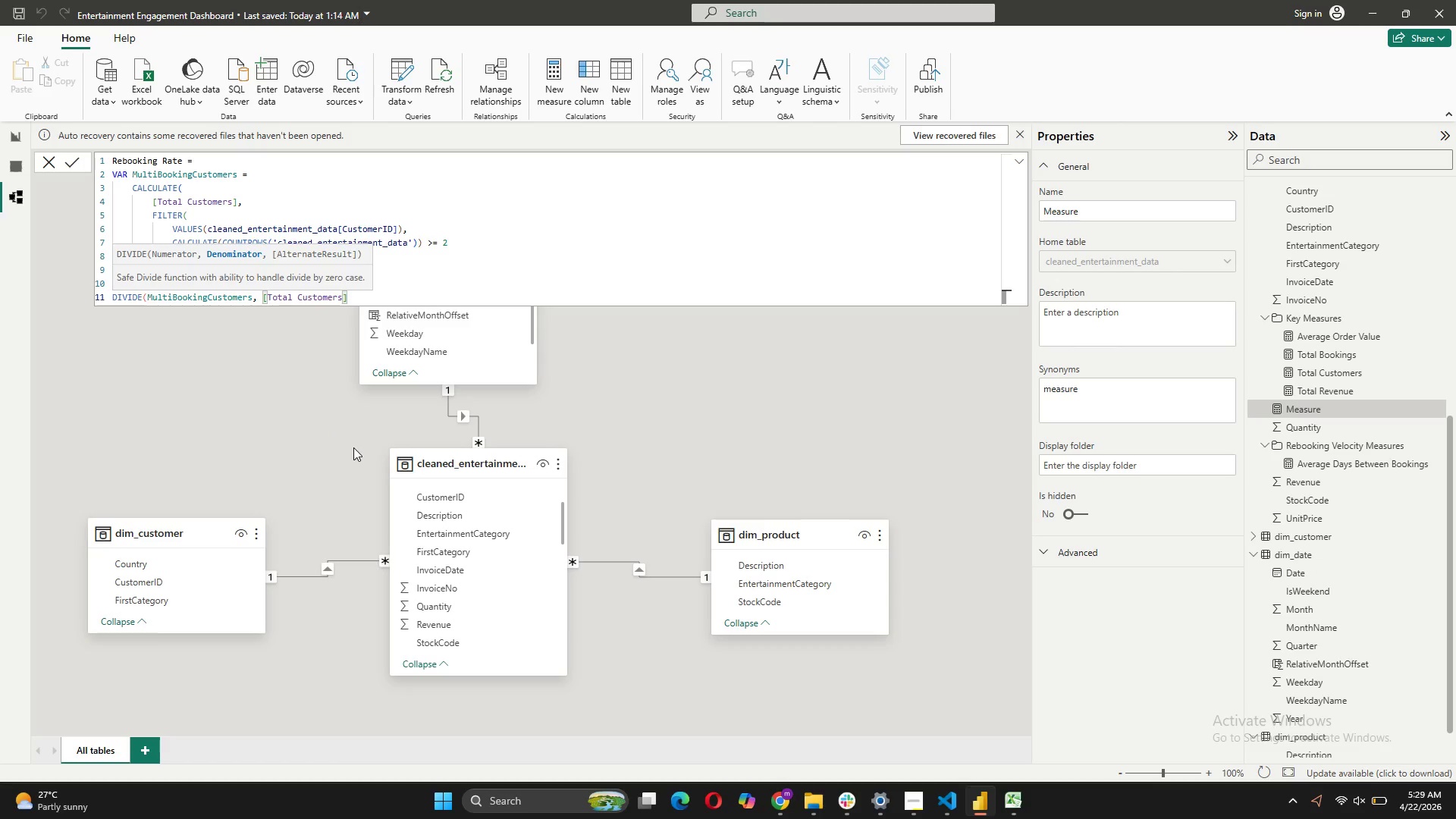 
type(, 0))
 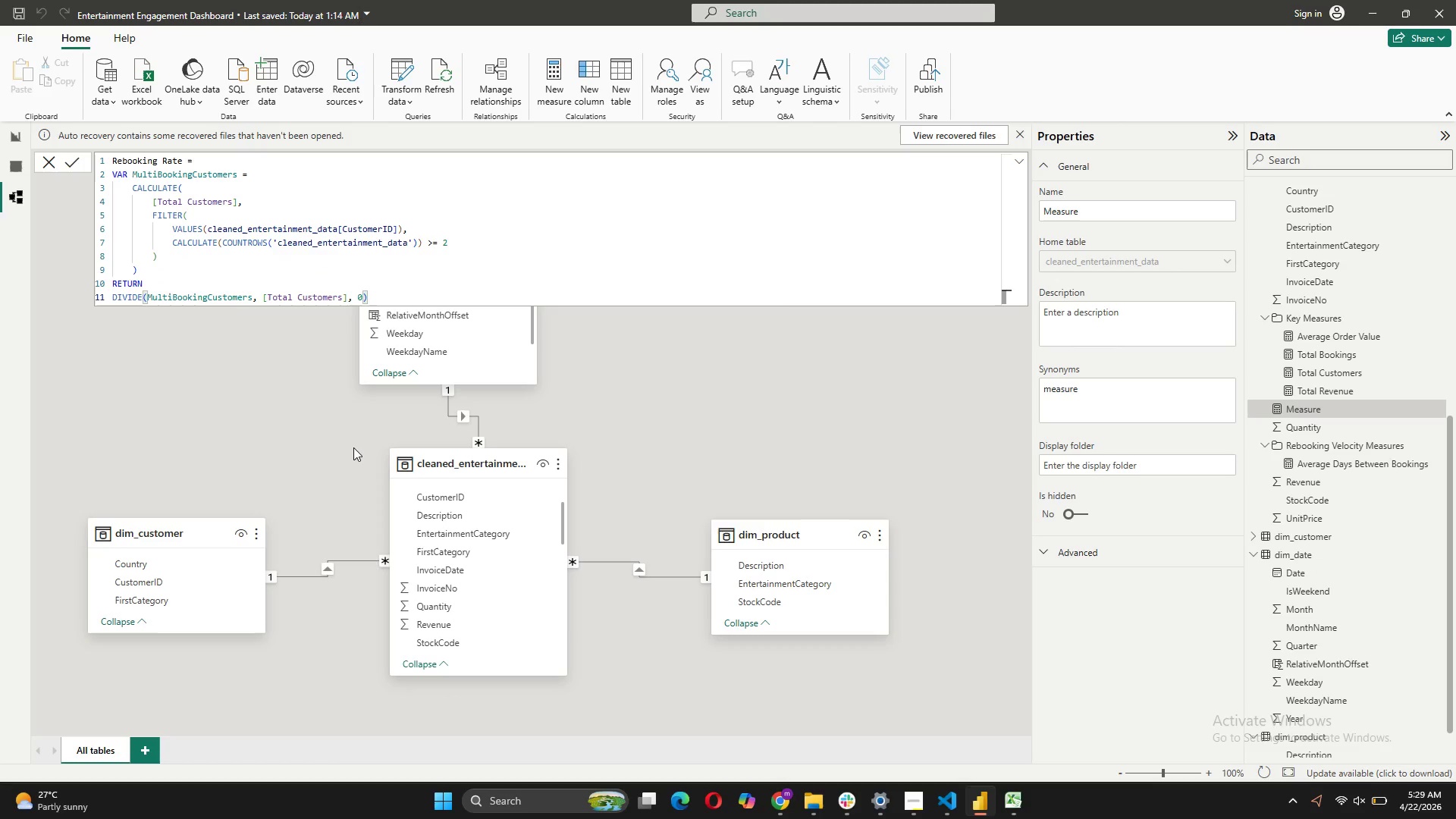 
left_click([81, 158])
 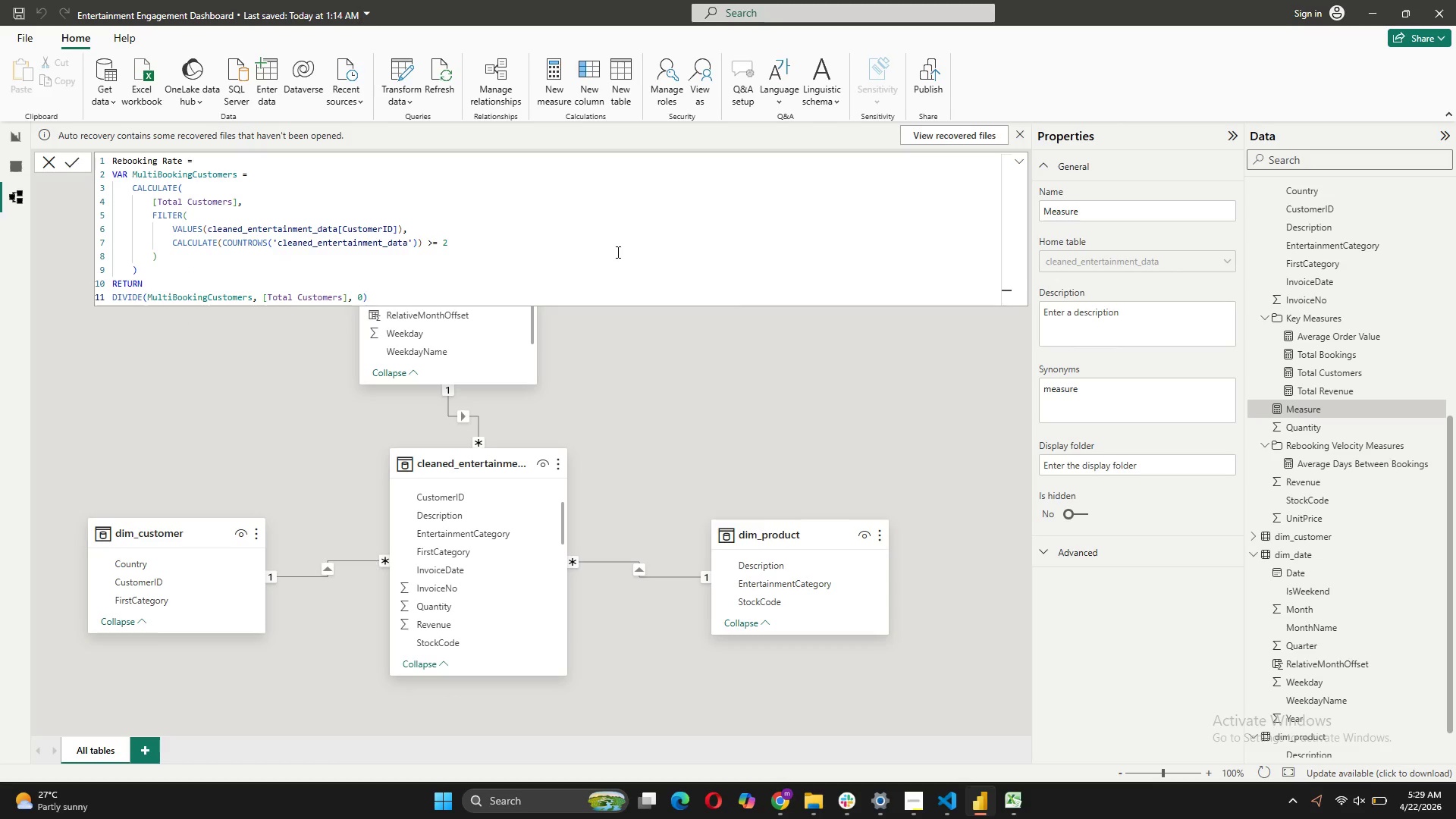 
wait(6.3)
 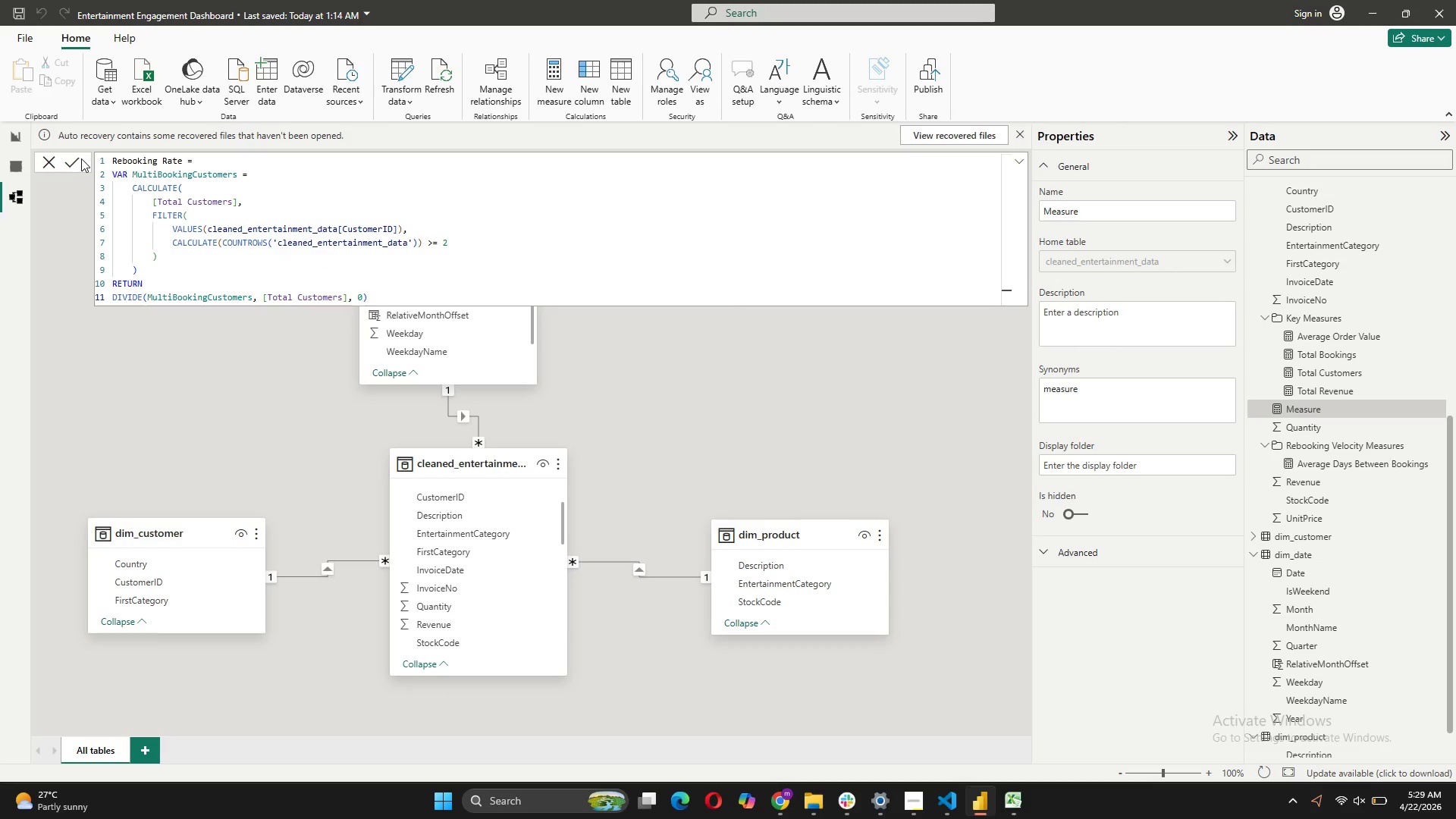 
left_click([69, 165])
 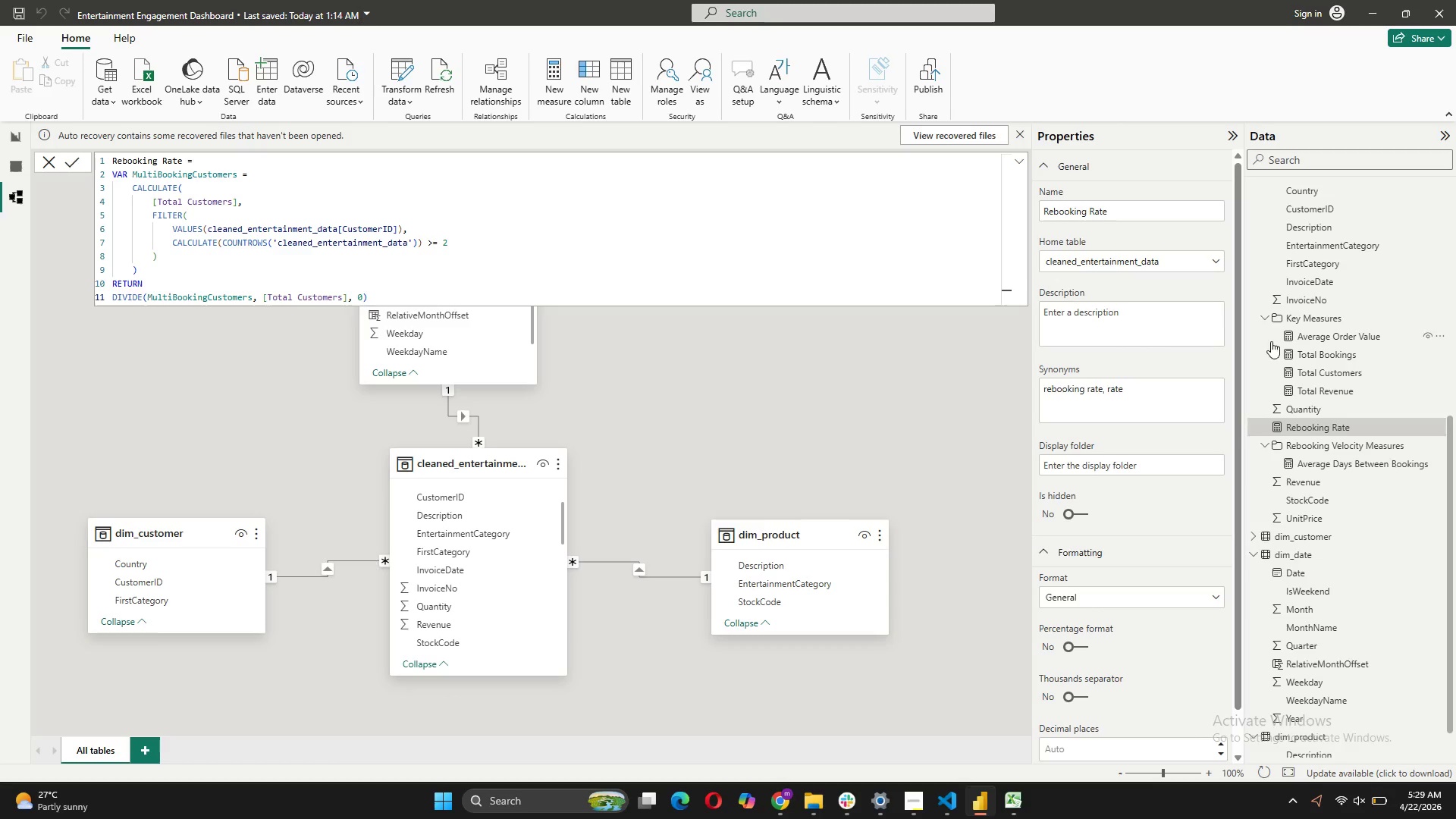 
wait(5.62)
 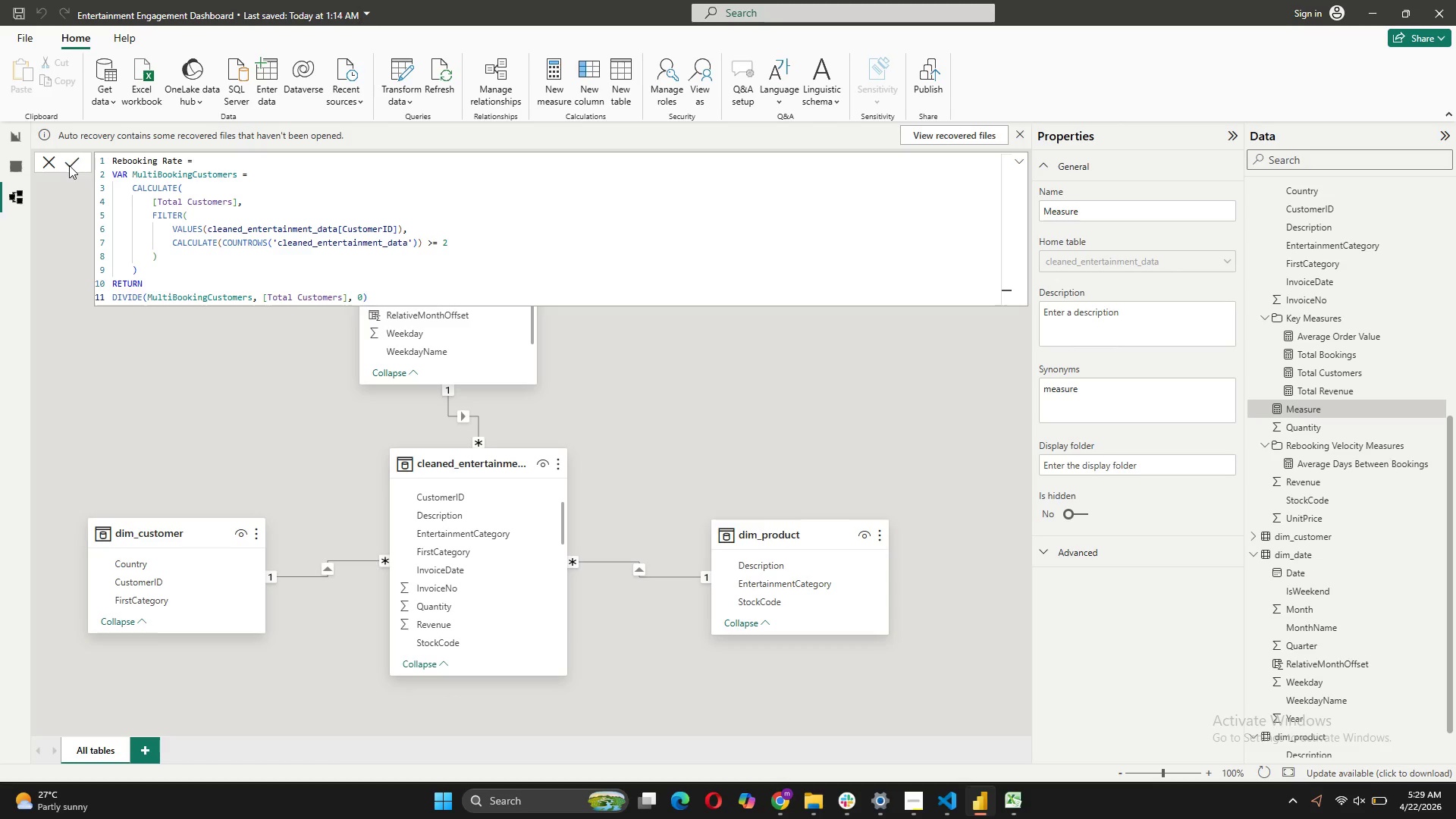 
left_click_drag(start_coordinate=[1352, 427], to_coordinate=[1341, 445])
 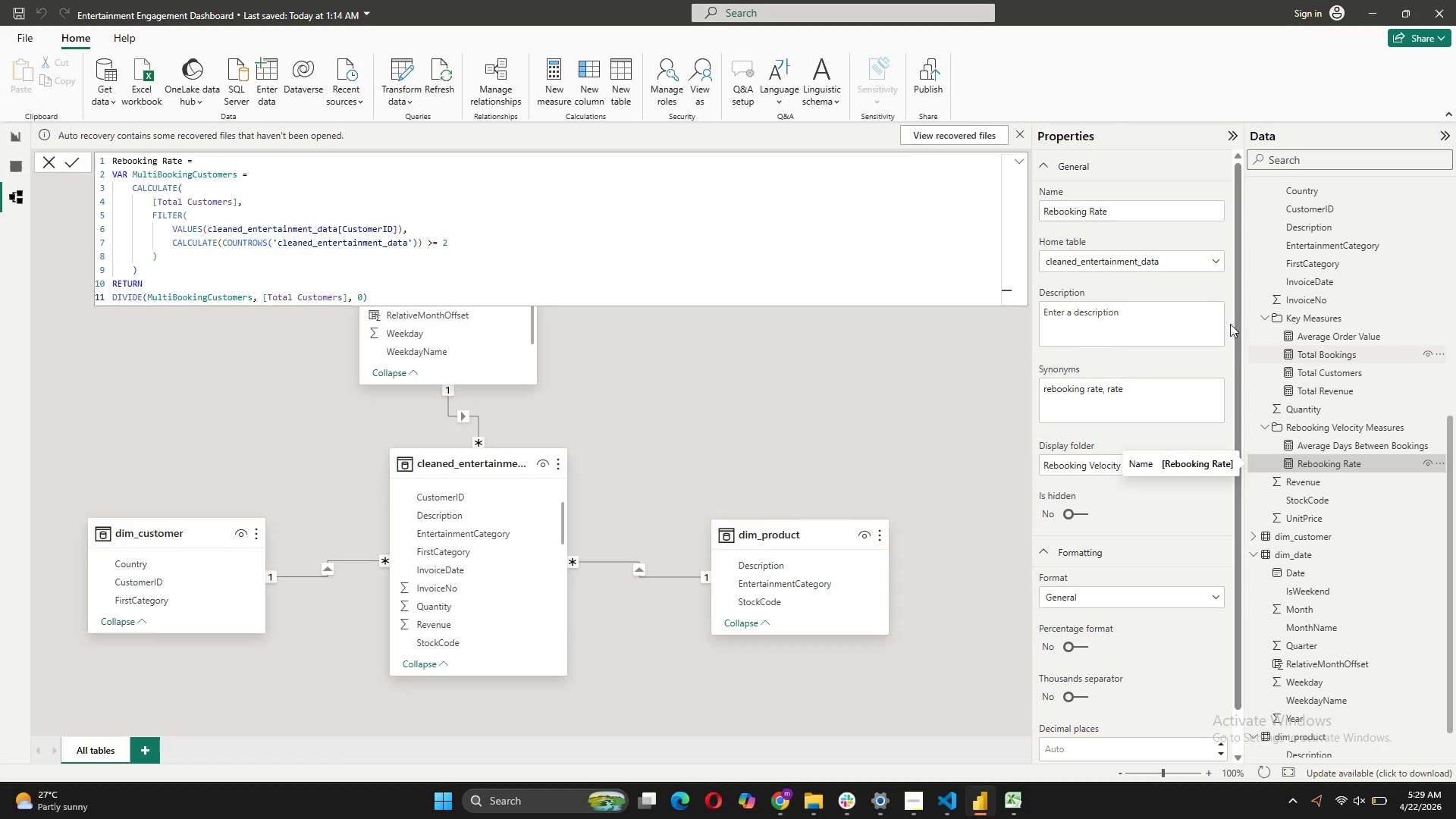 
wait(12.17)
 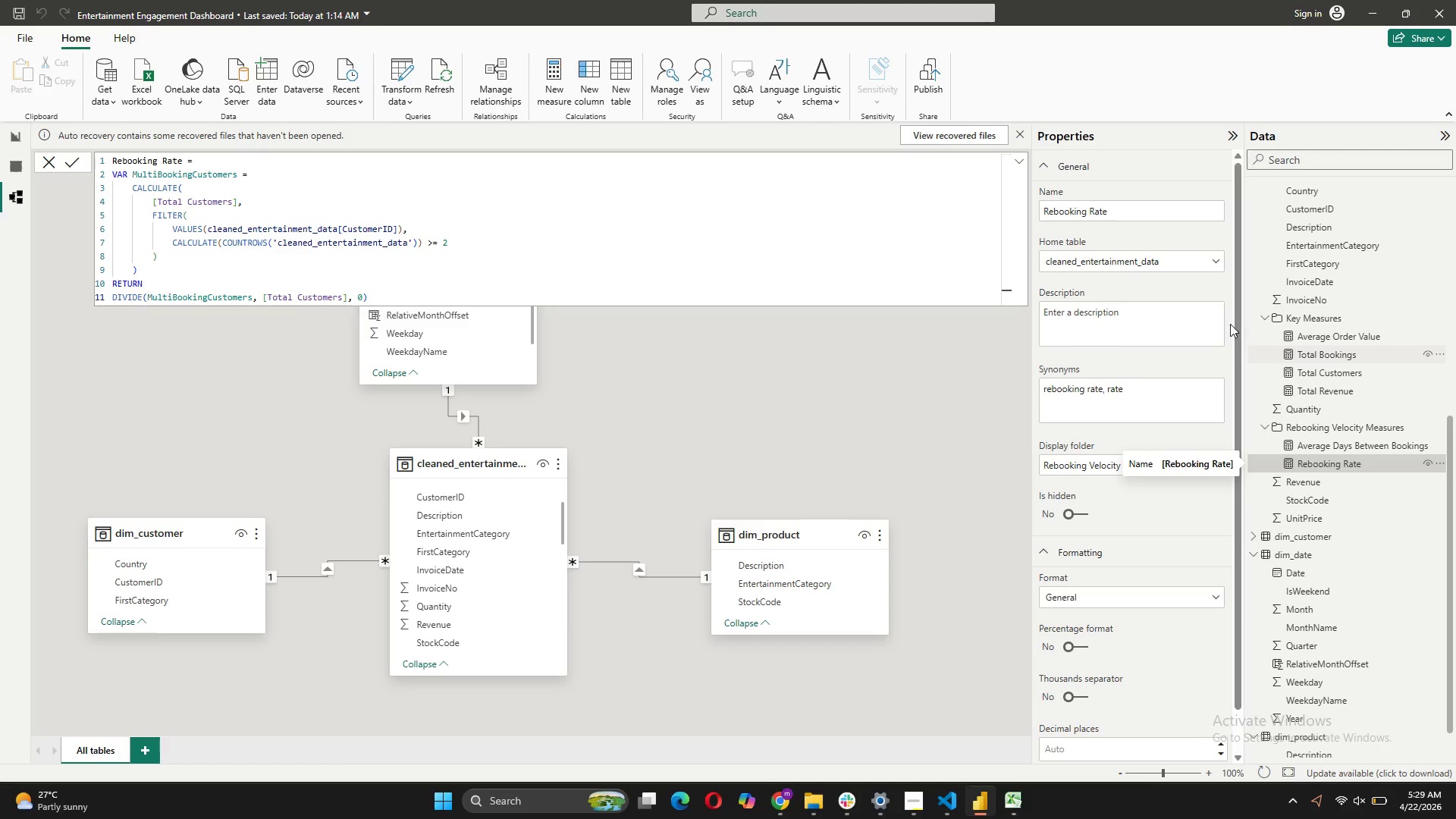 
left_click([541, 100])
 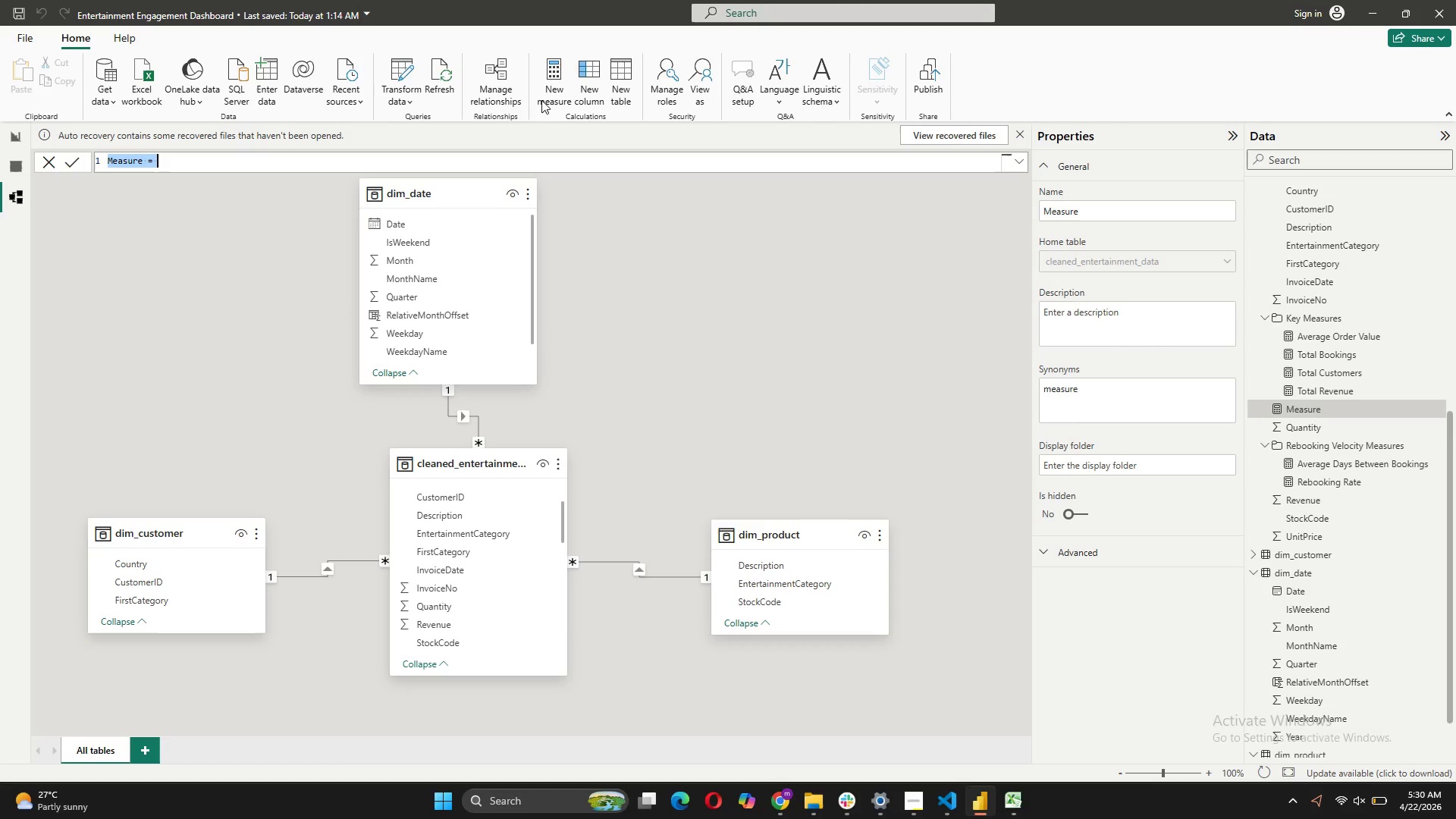 
type(Time to firs)
key(Backspace)
key(Backspace)
key(Backspace)
key(Backspace)
type(First Rebooking =)
 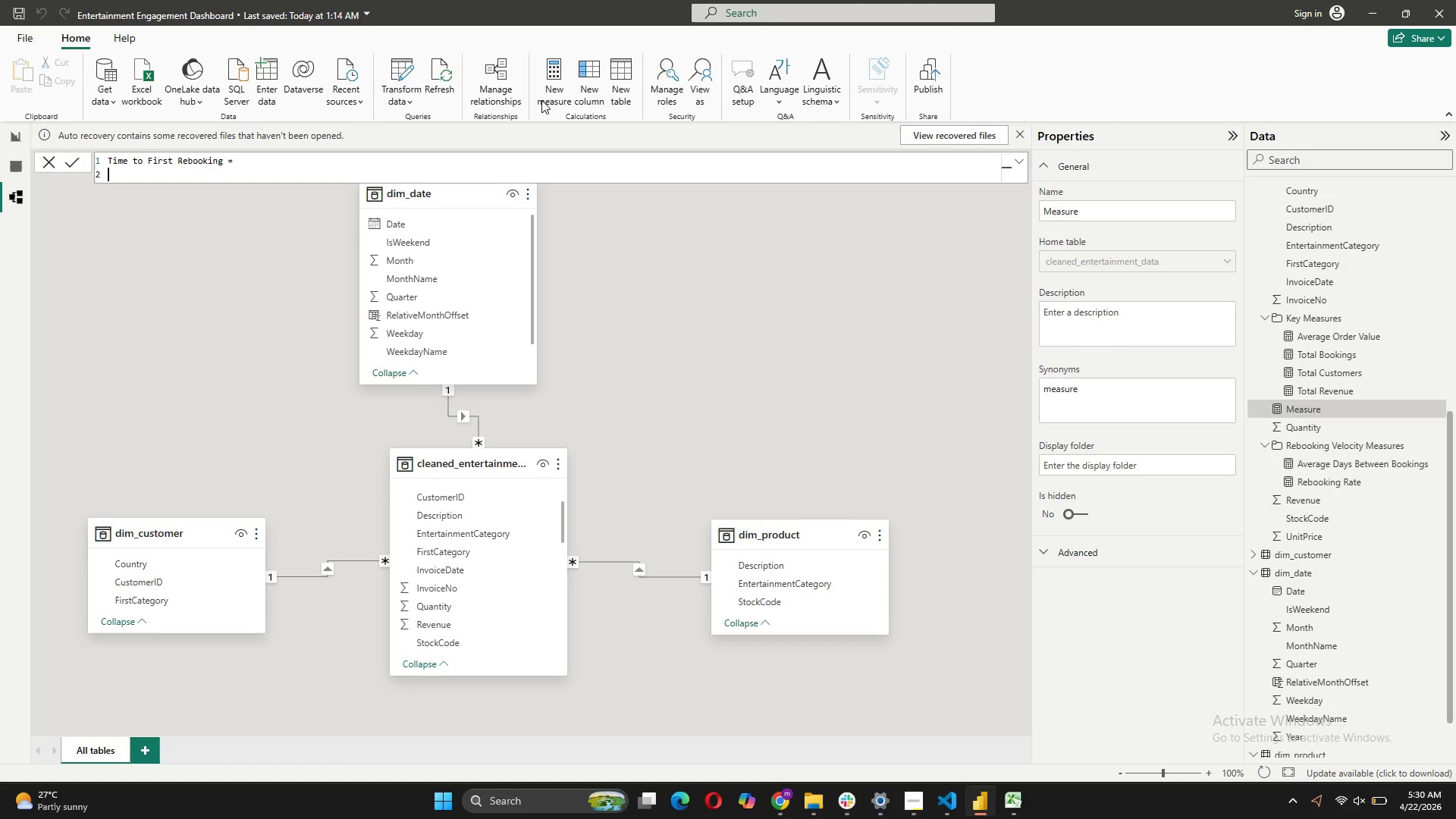 
key(Shift+Enter)
 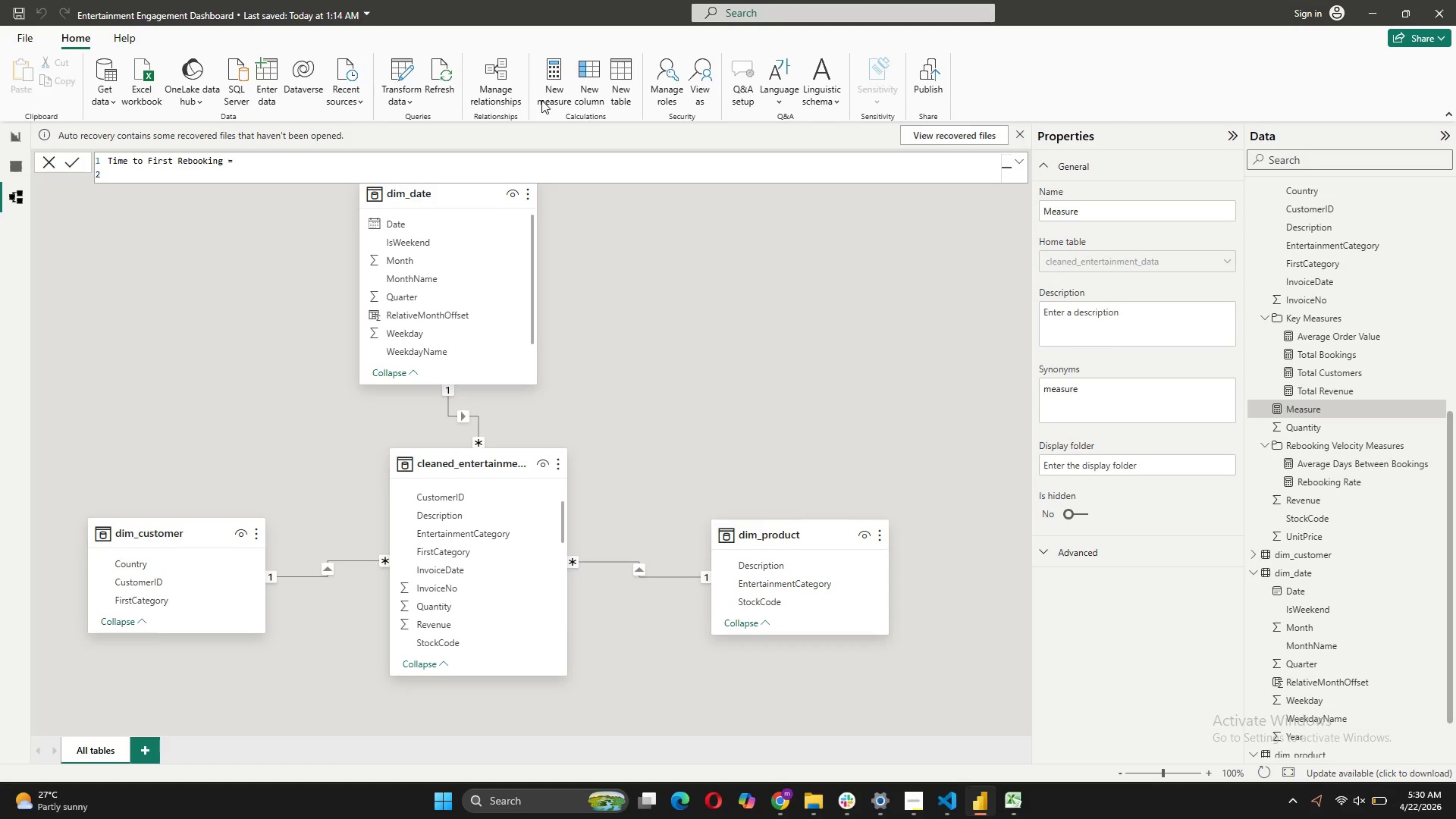 
key(CapsLock)
 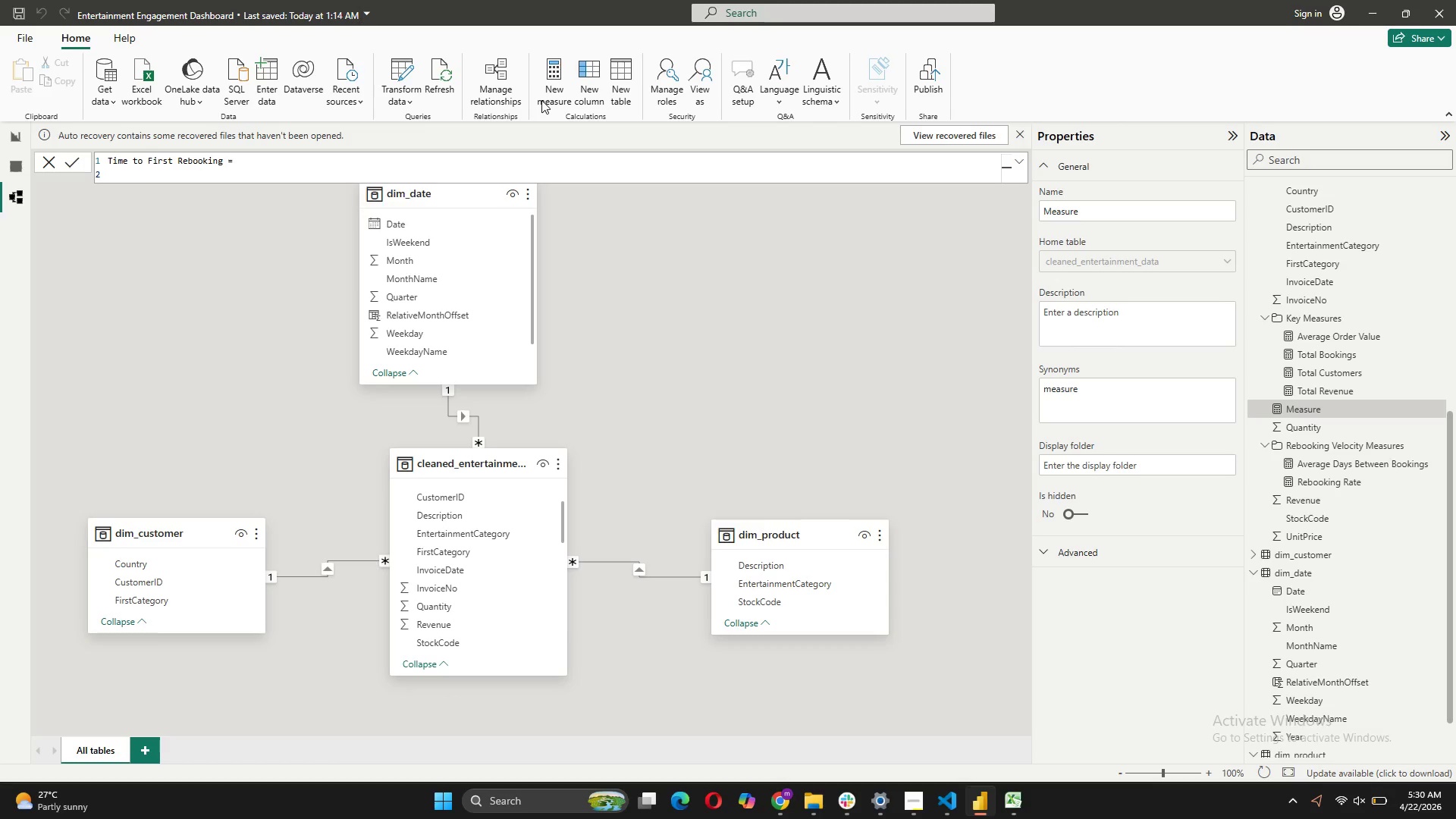 
key(V)
 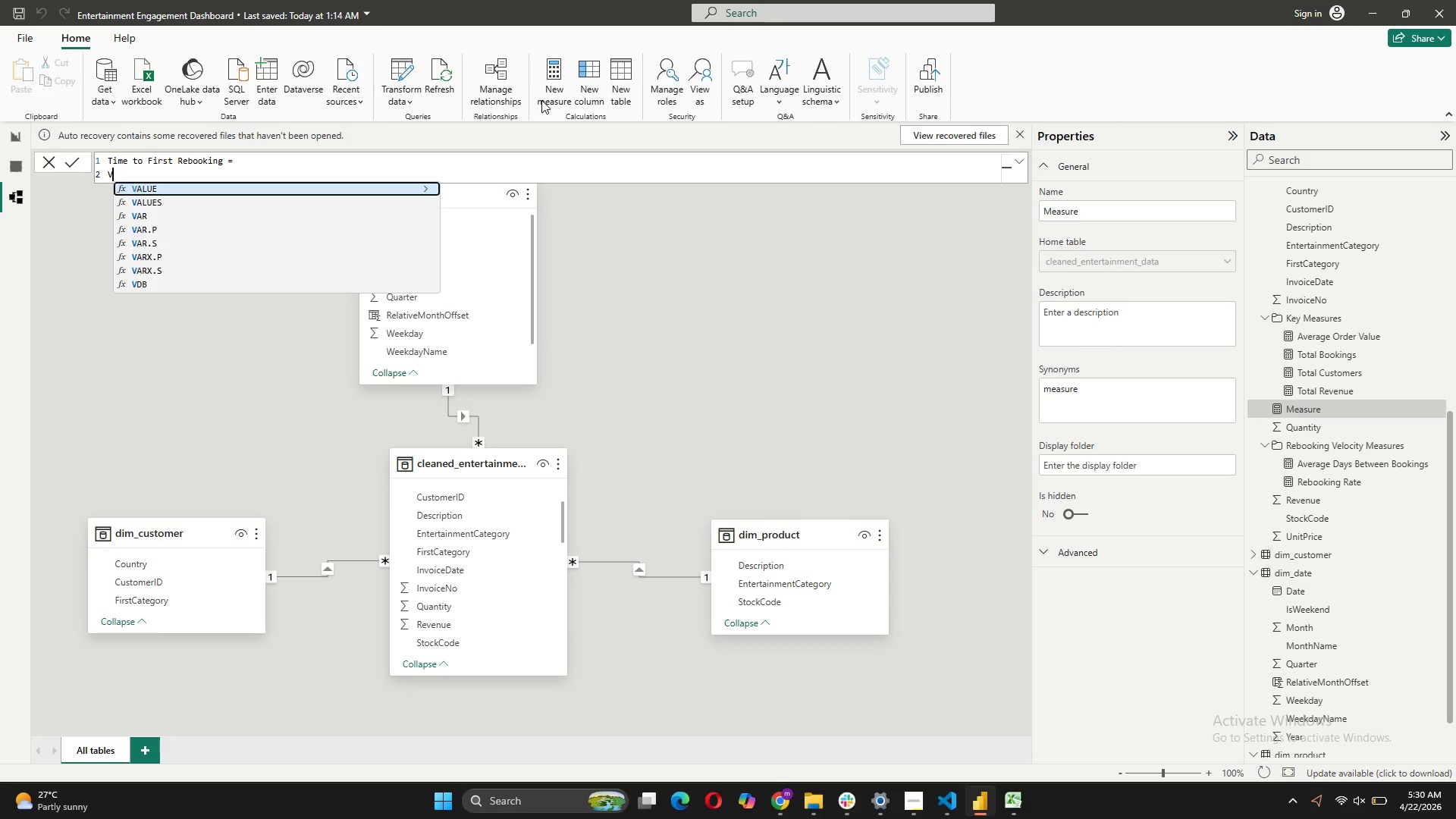 
key(CapsLock)
 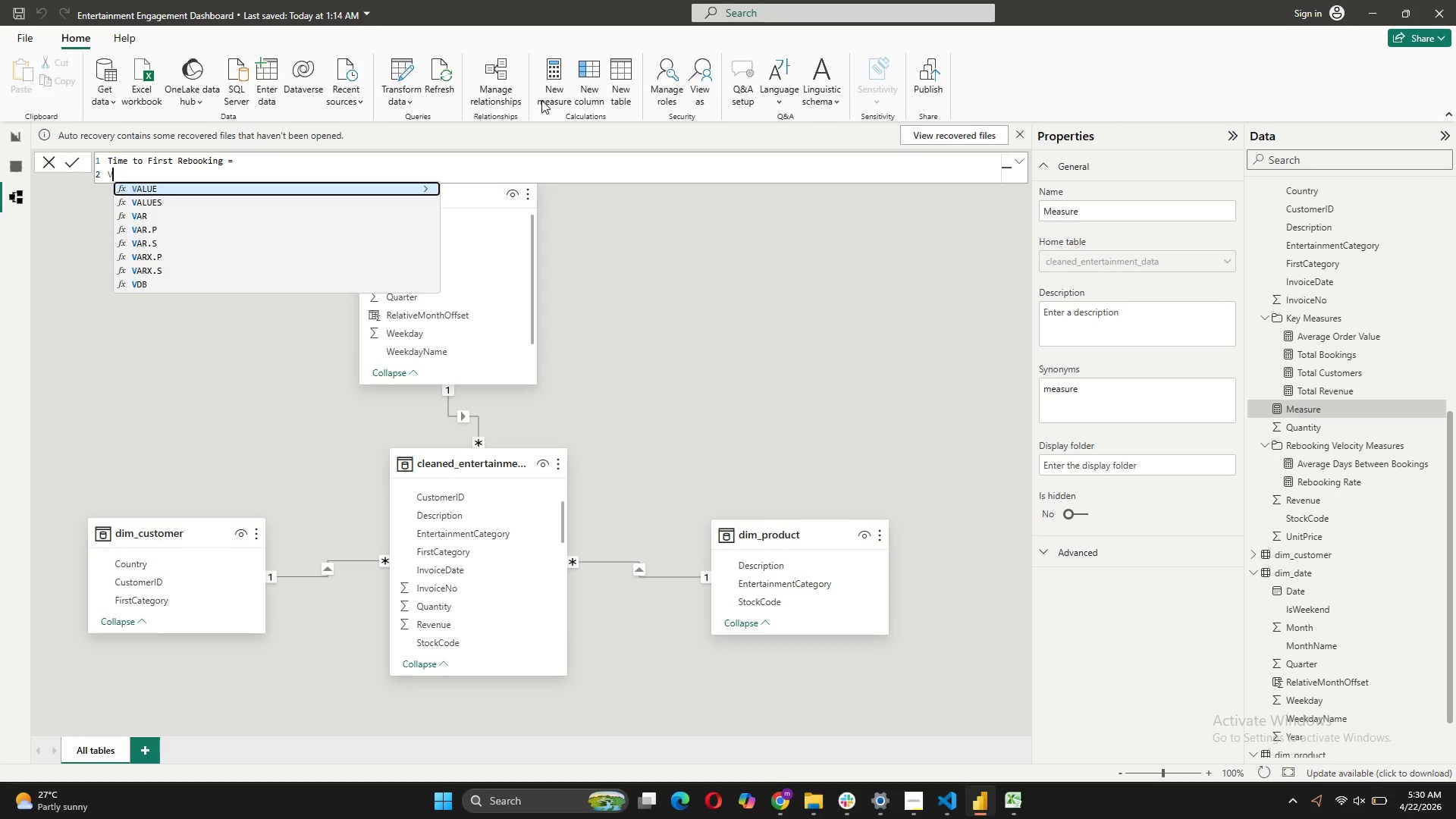 
key(A)
 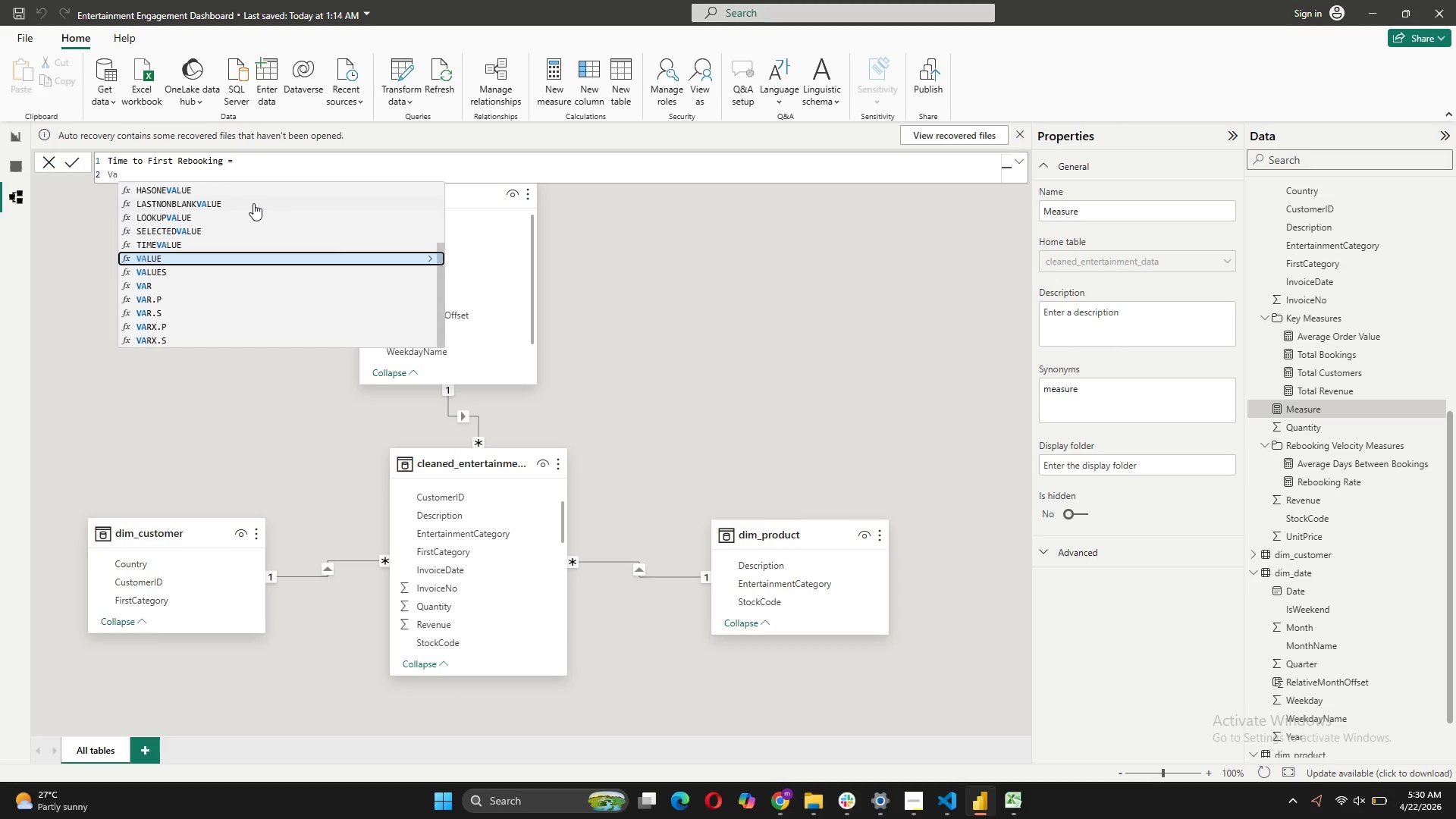 
left_click([165, 291])
 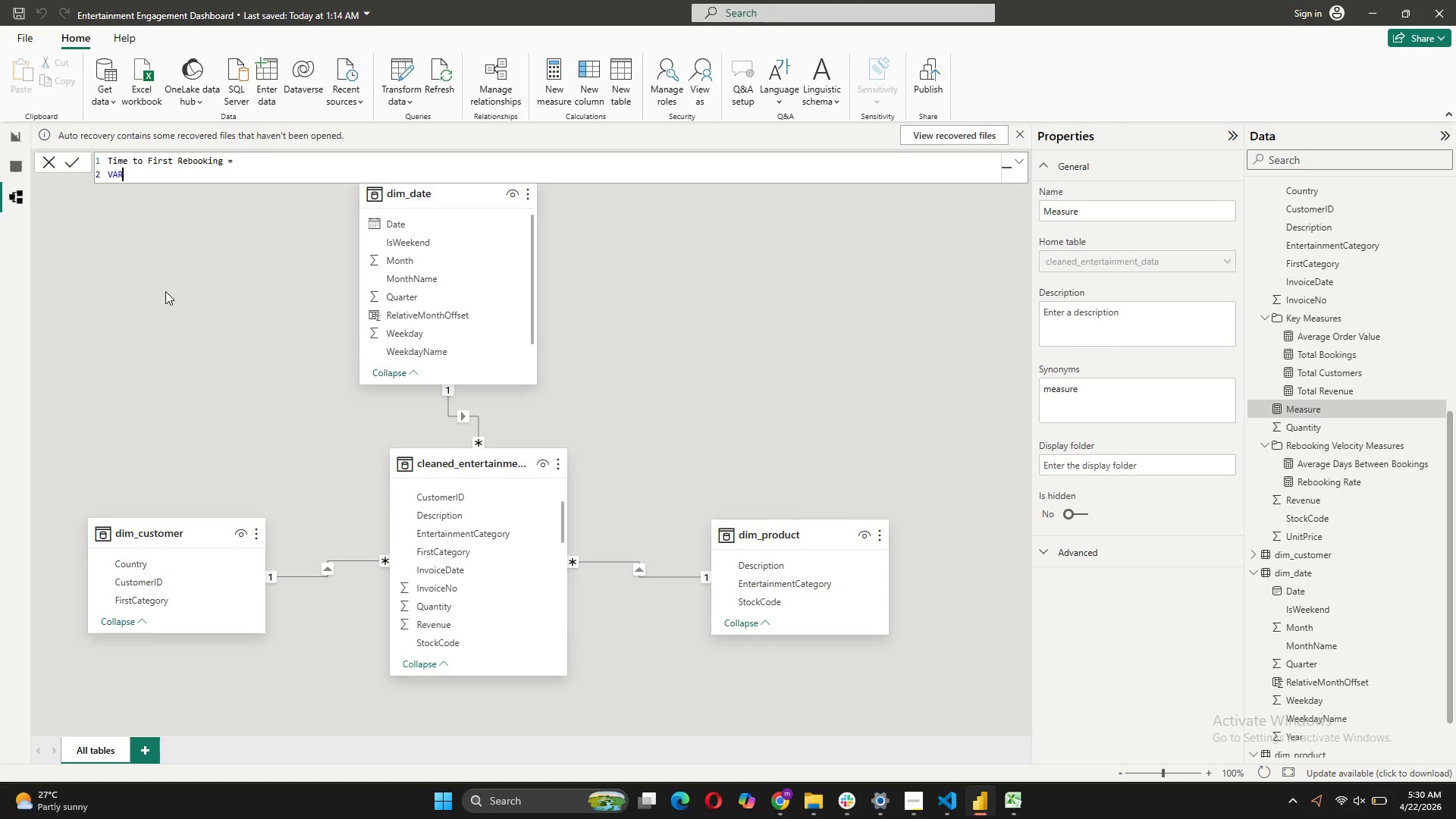 
type( SecondBookingDate = )
 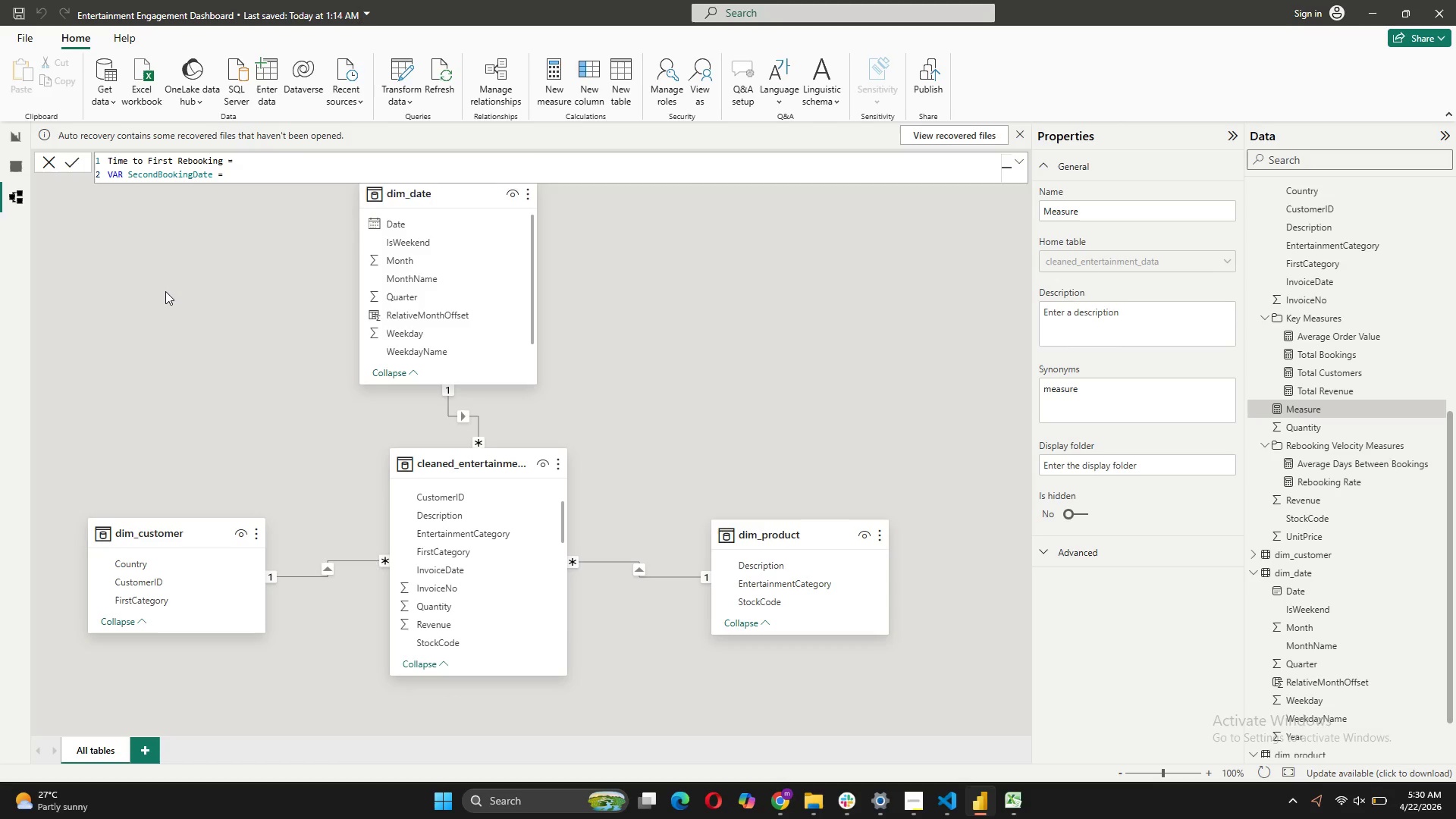 
key(Shift+Enter)
 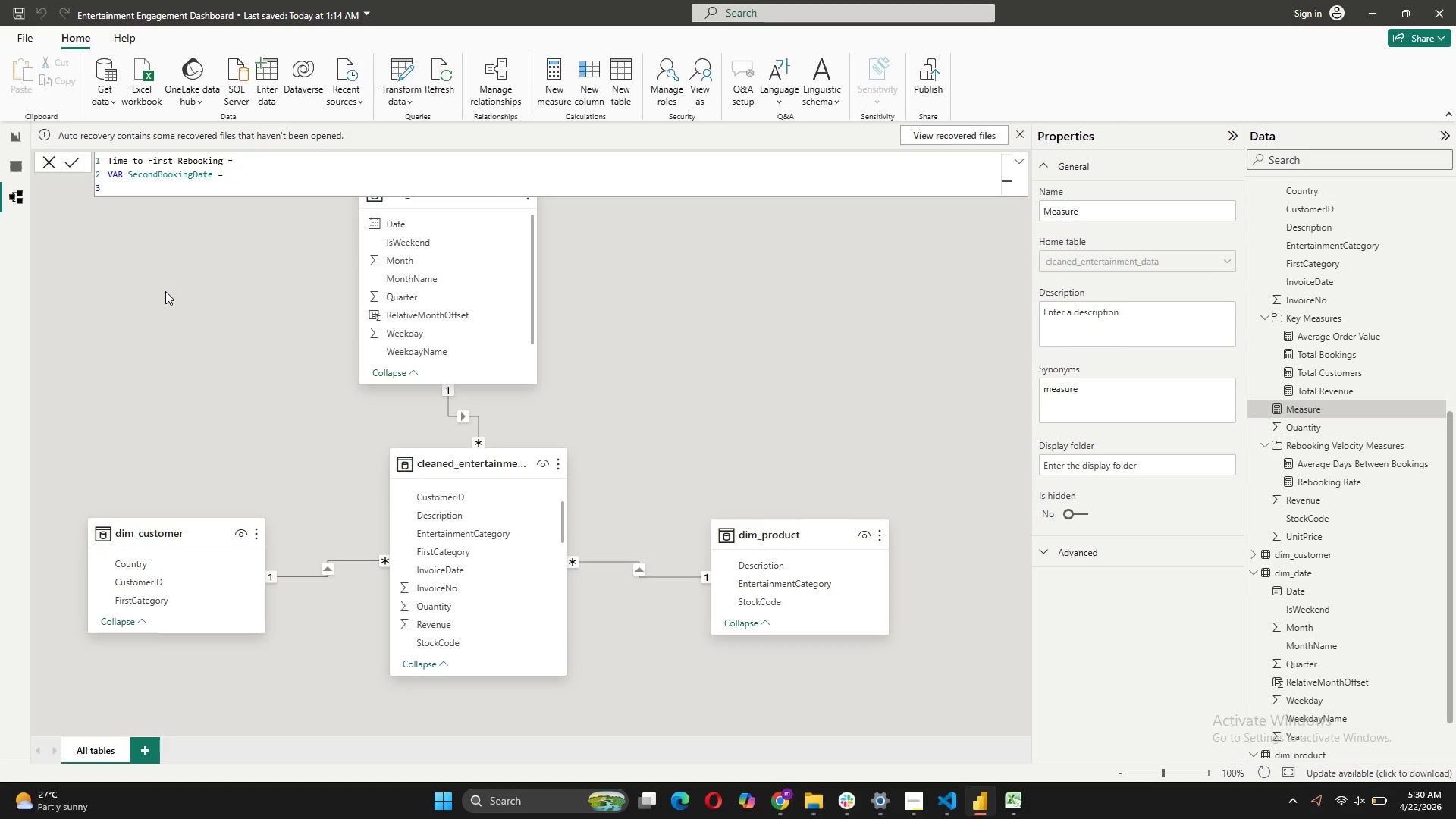 
key(Tab)
type(CAL)
key(Tab)
type(()
key(Backspace)
type())
 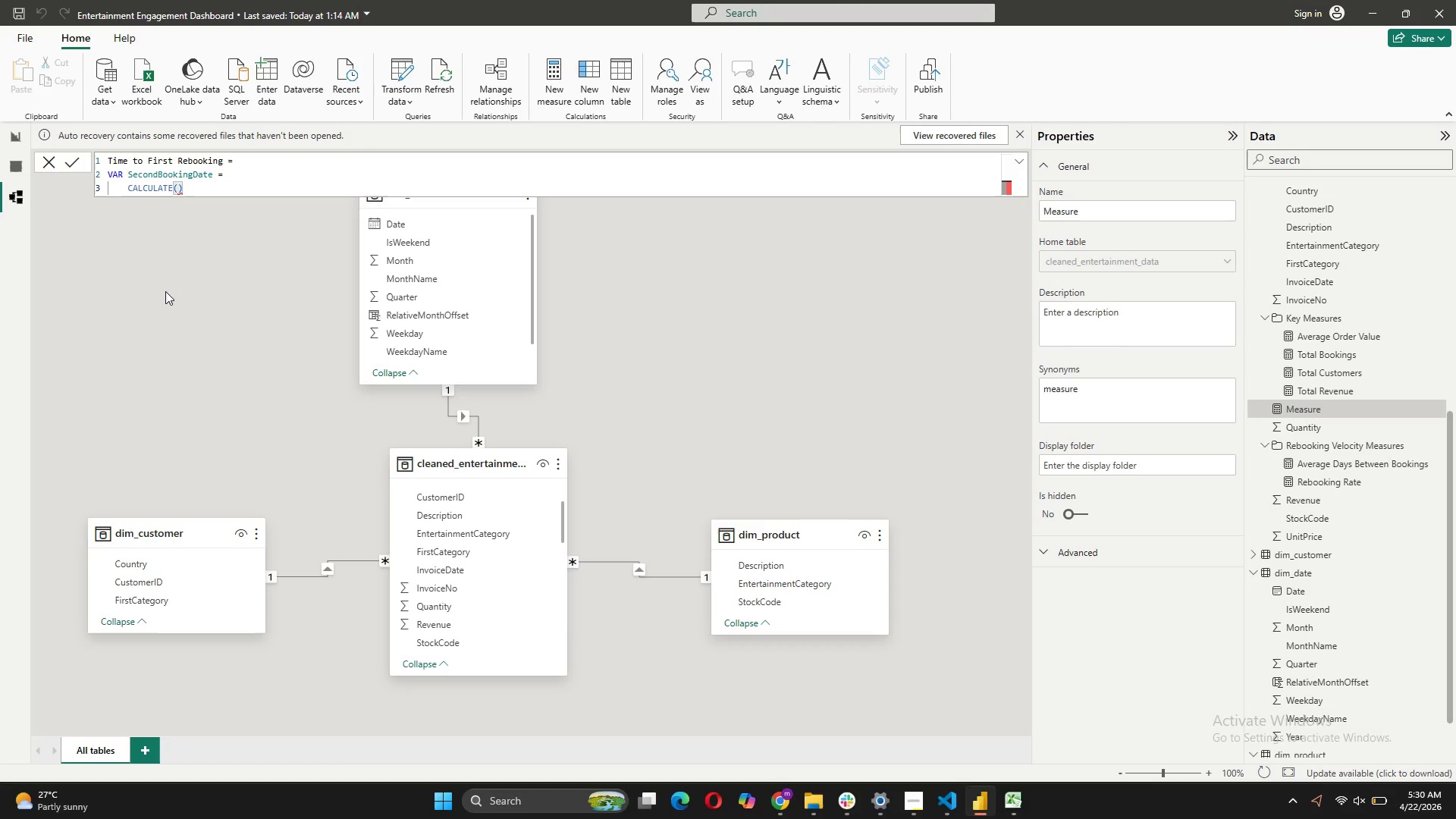 
key(ArrowLeft)
 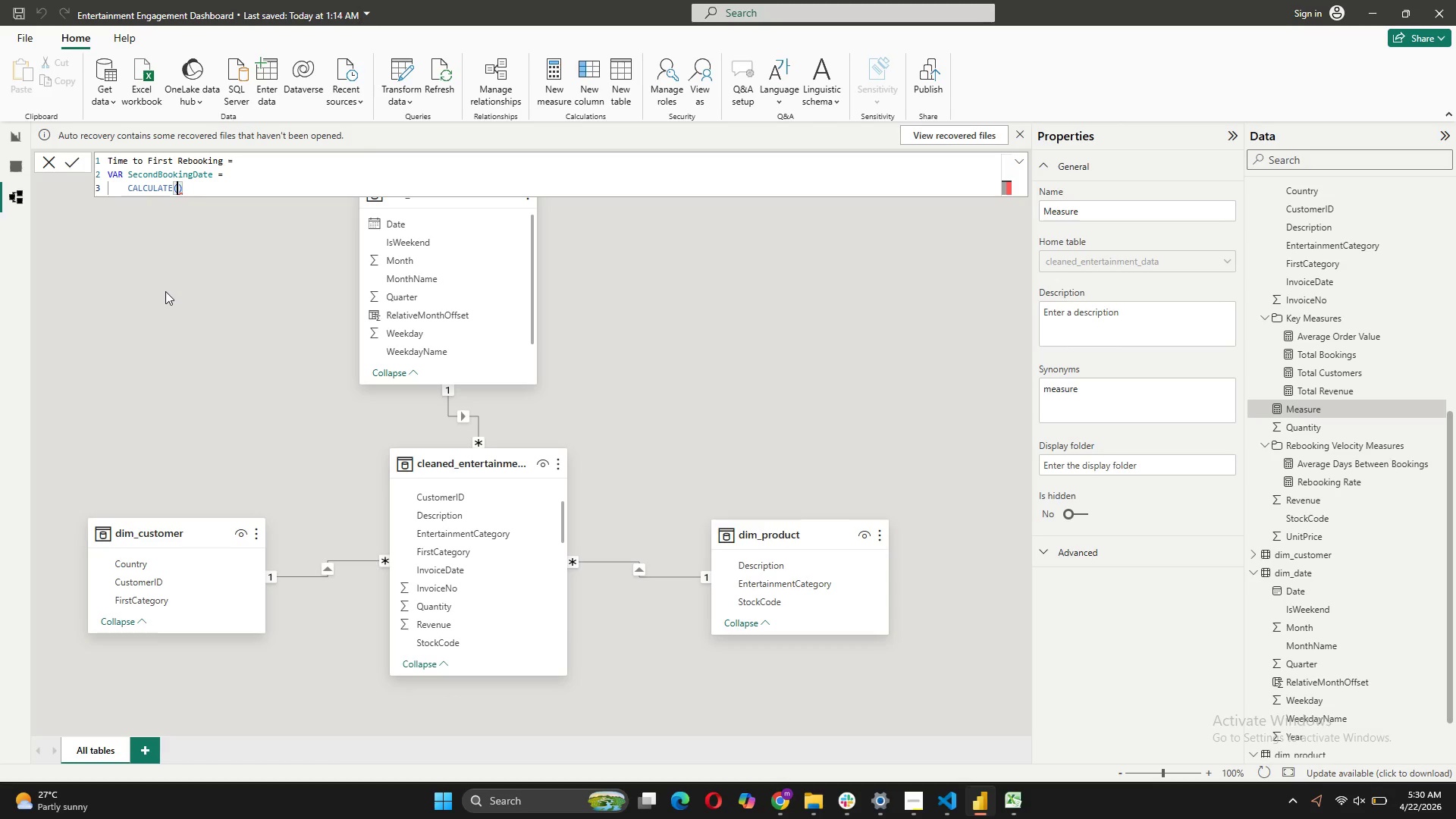 
key(Shift+ShiftRight)
 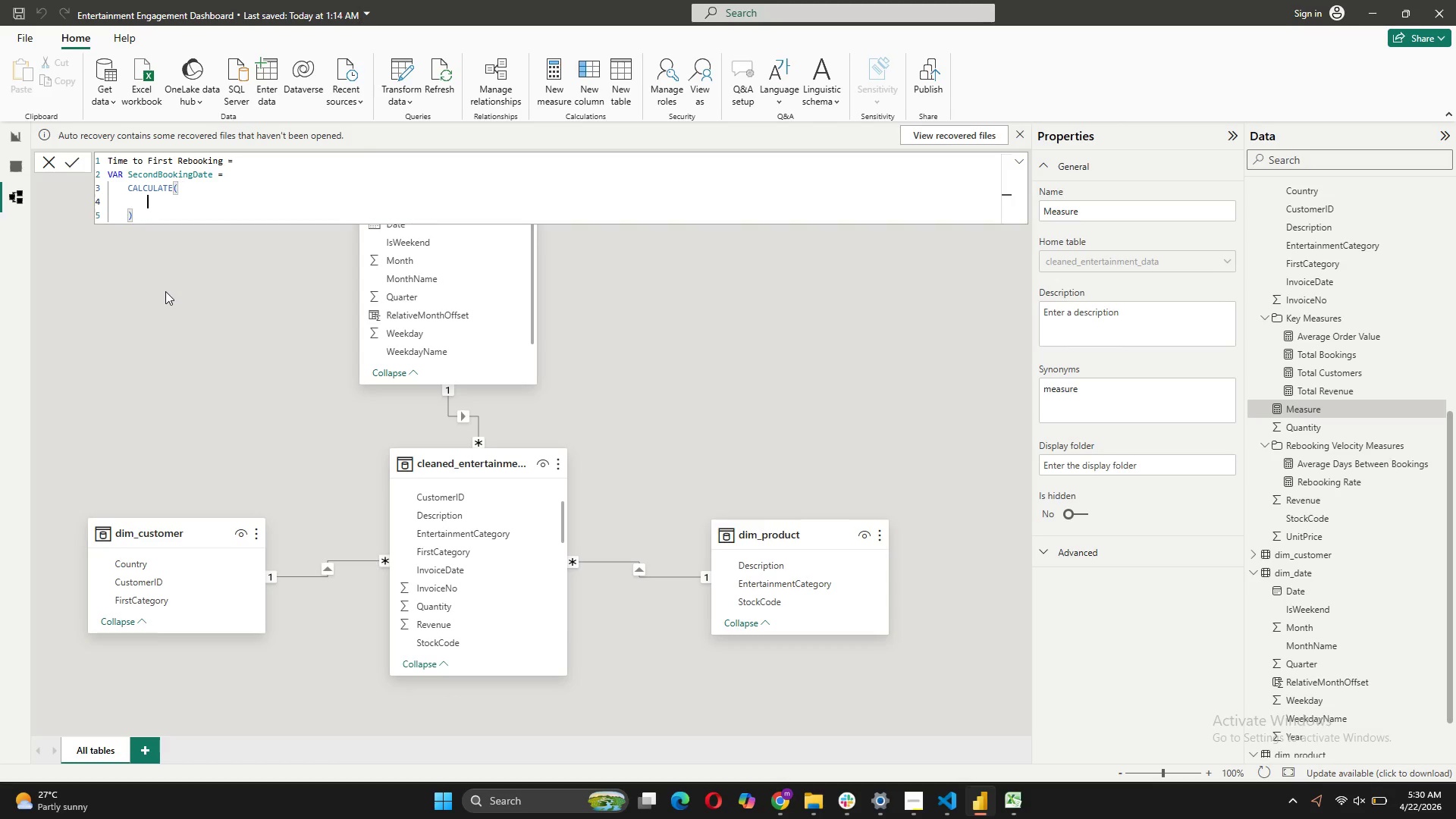 
key(Shift+Enter)
 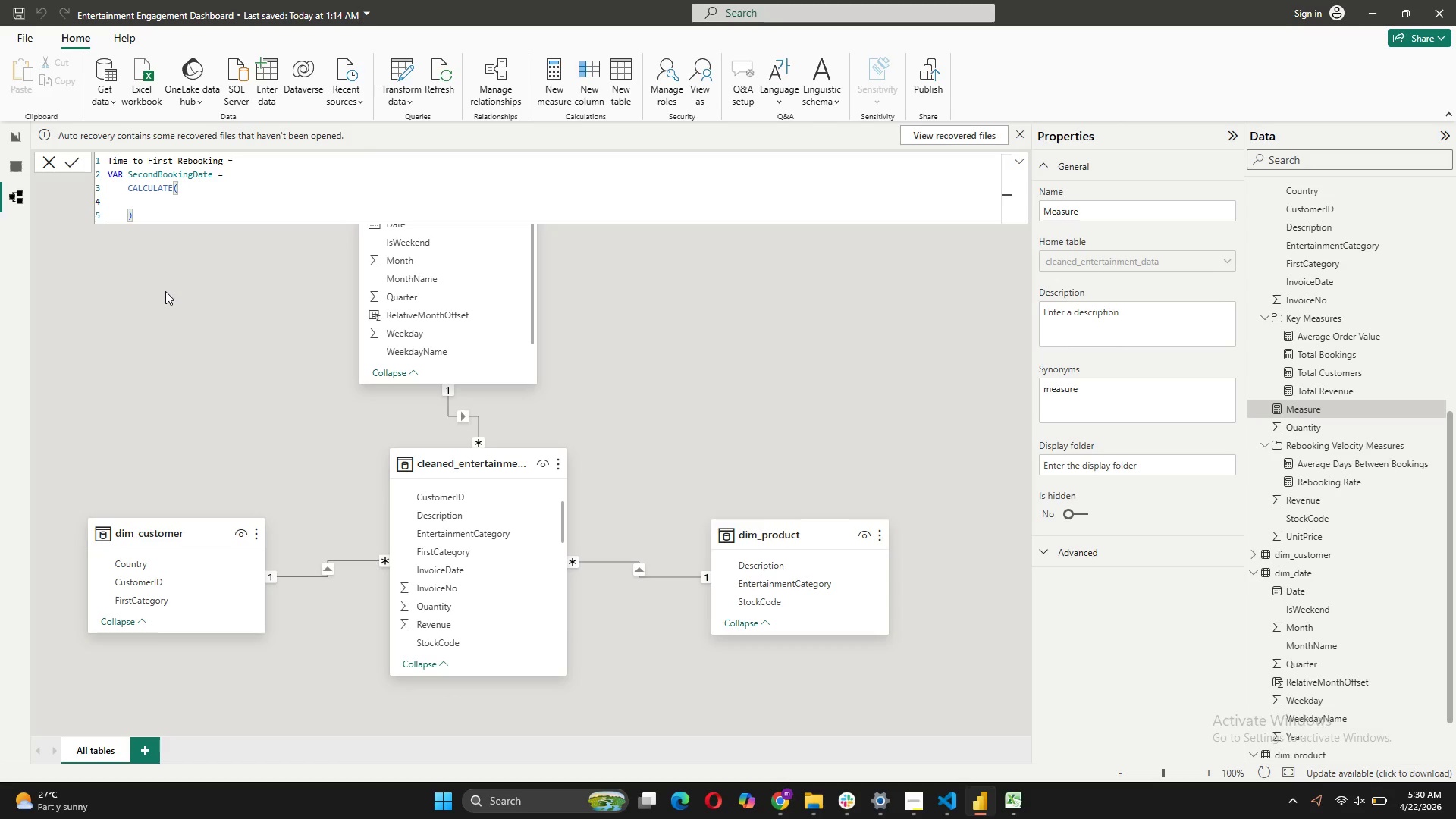 
type(MINX()
 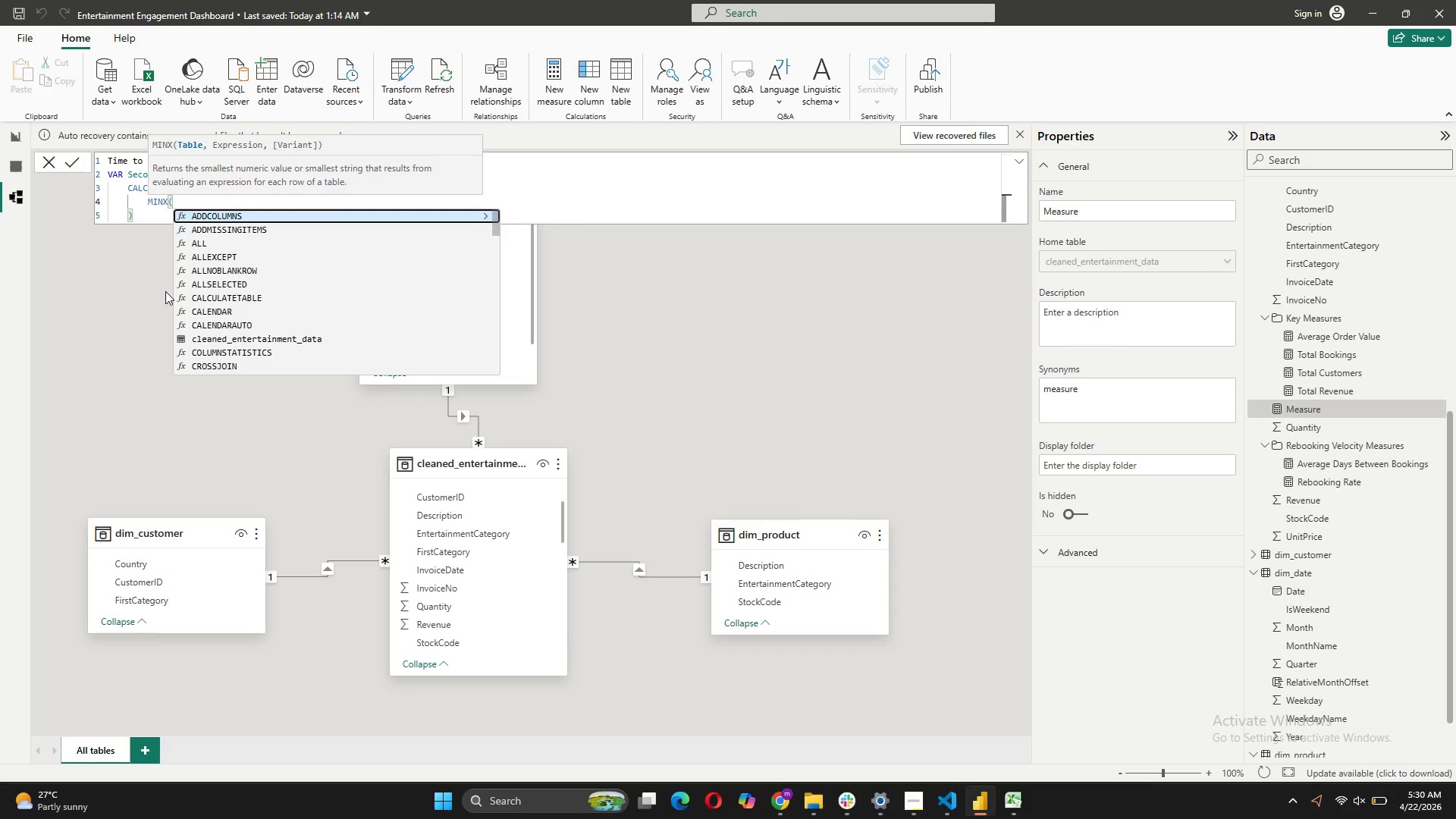 
key(Shift+0)
 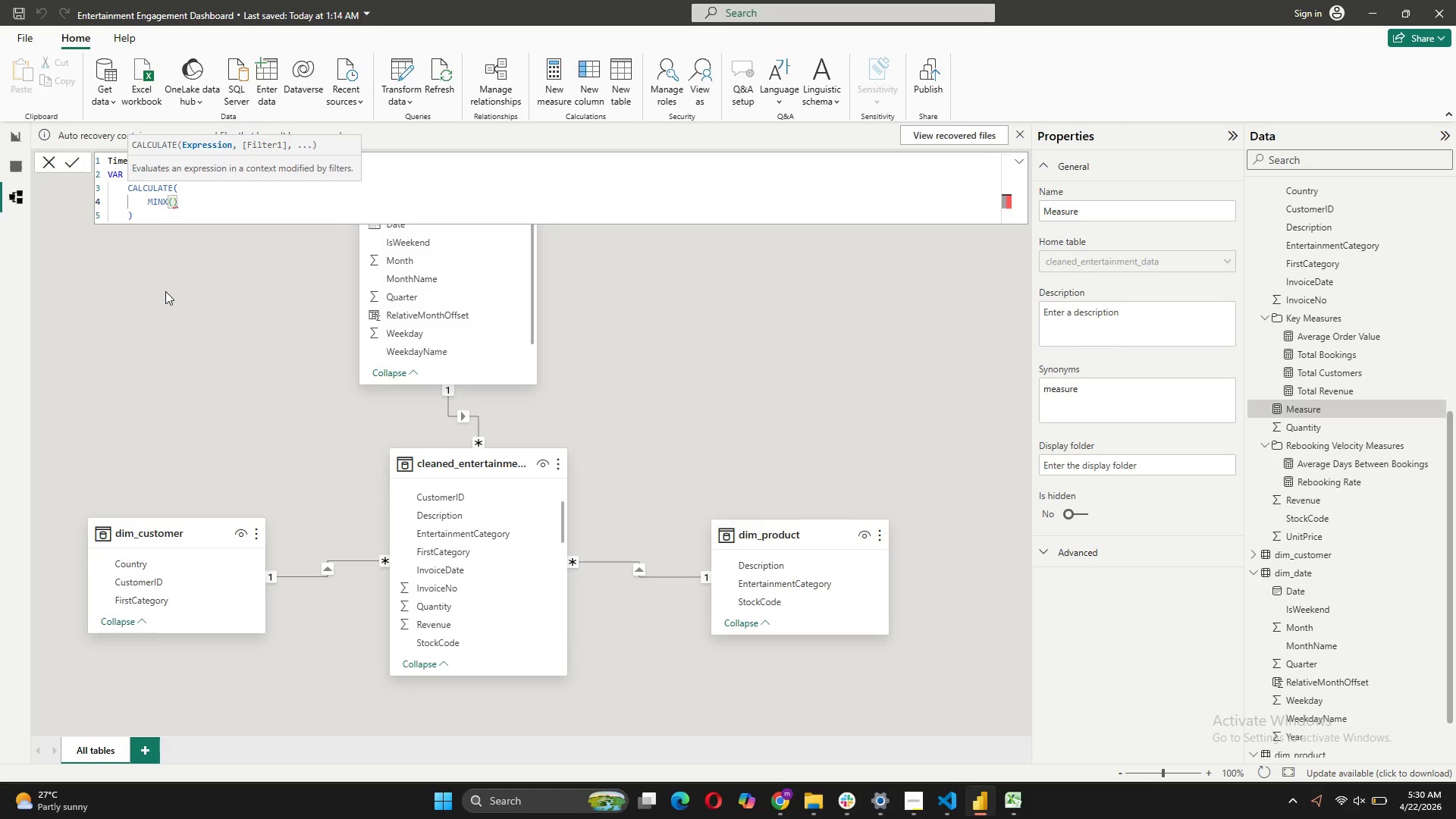 
key(ArrowLeft)
 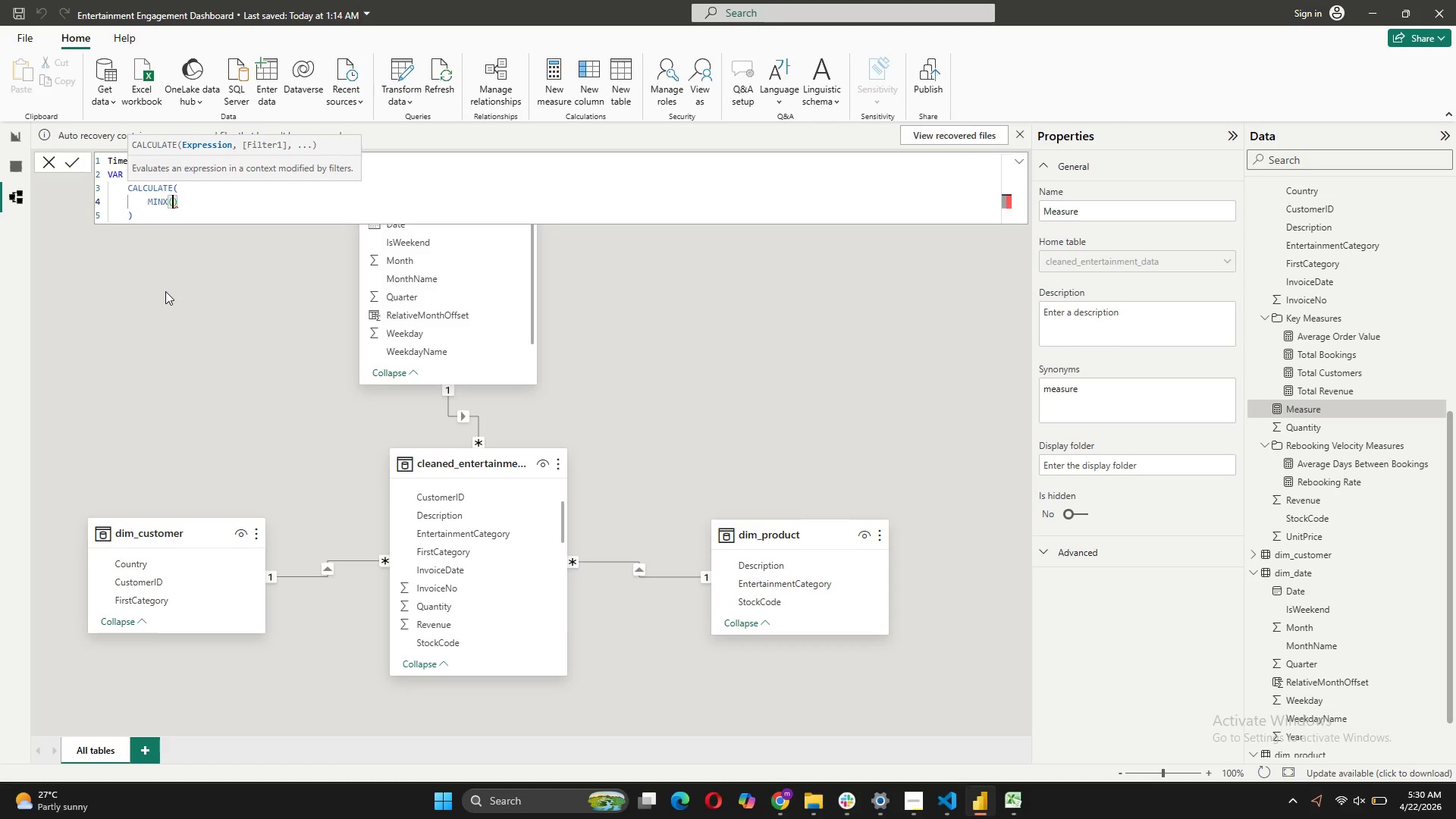 
key(Shift+ShiftRight)
 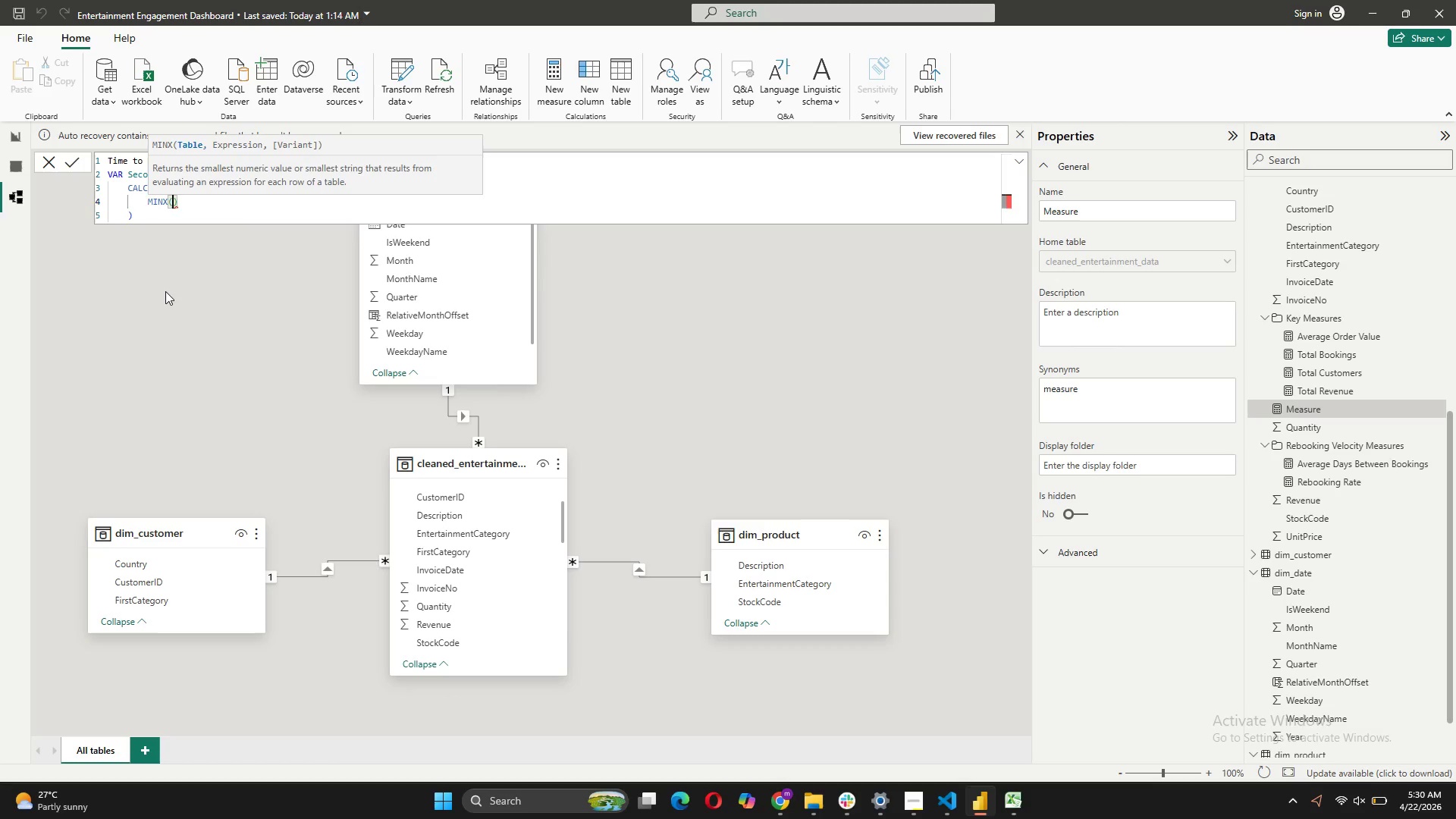 
key(Shift+Enter)
 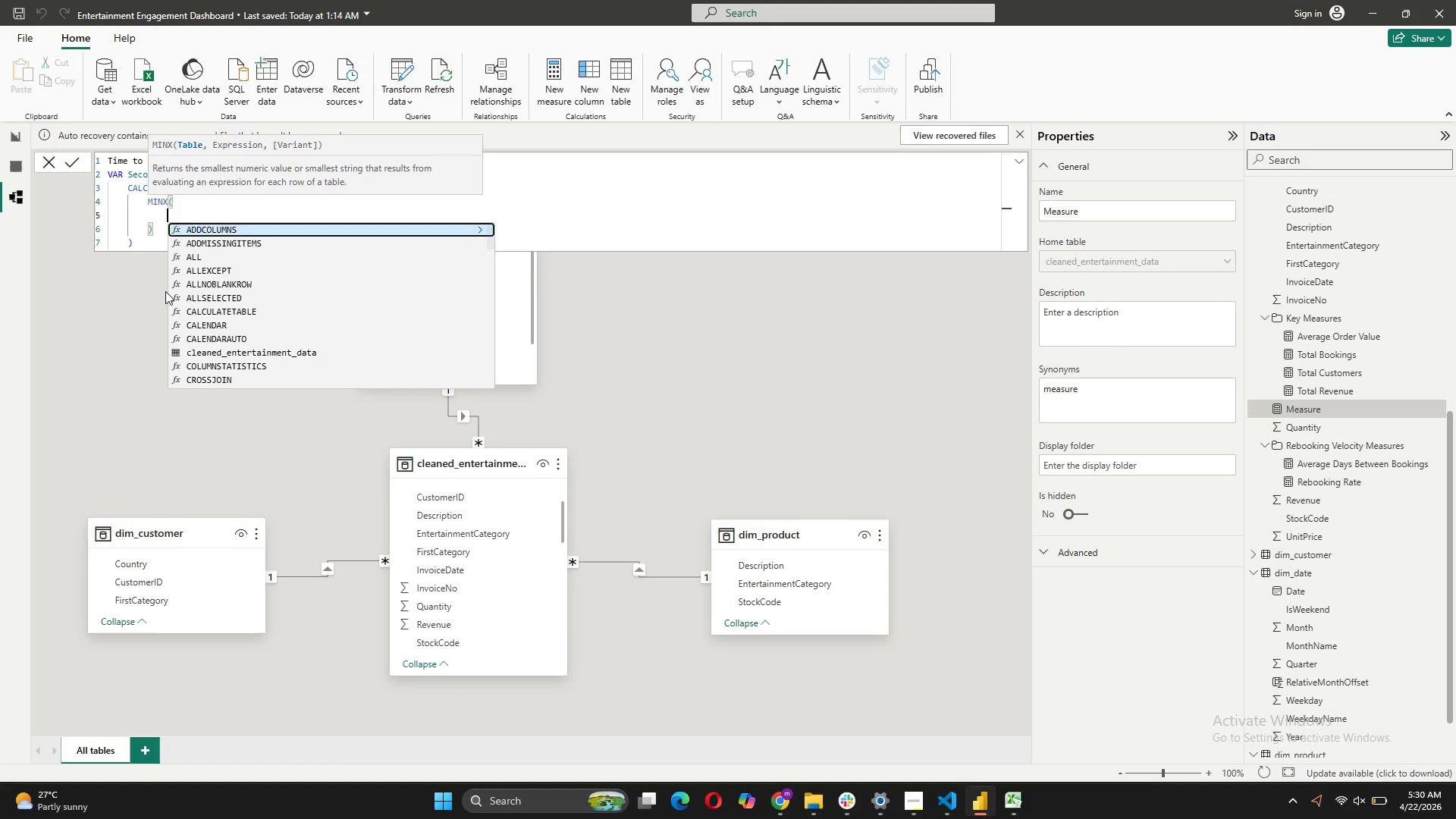 
type(FILTER())
 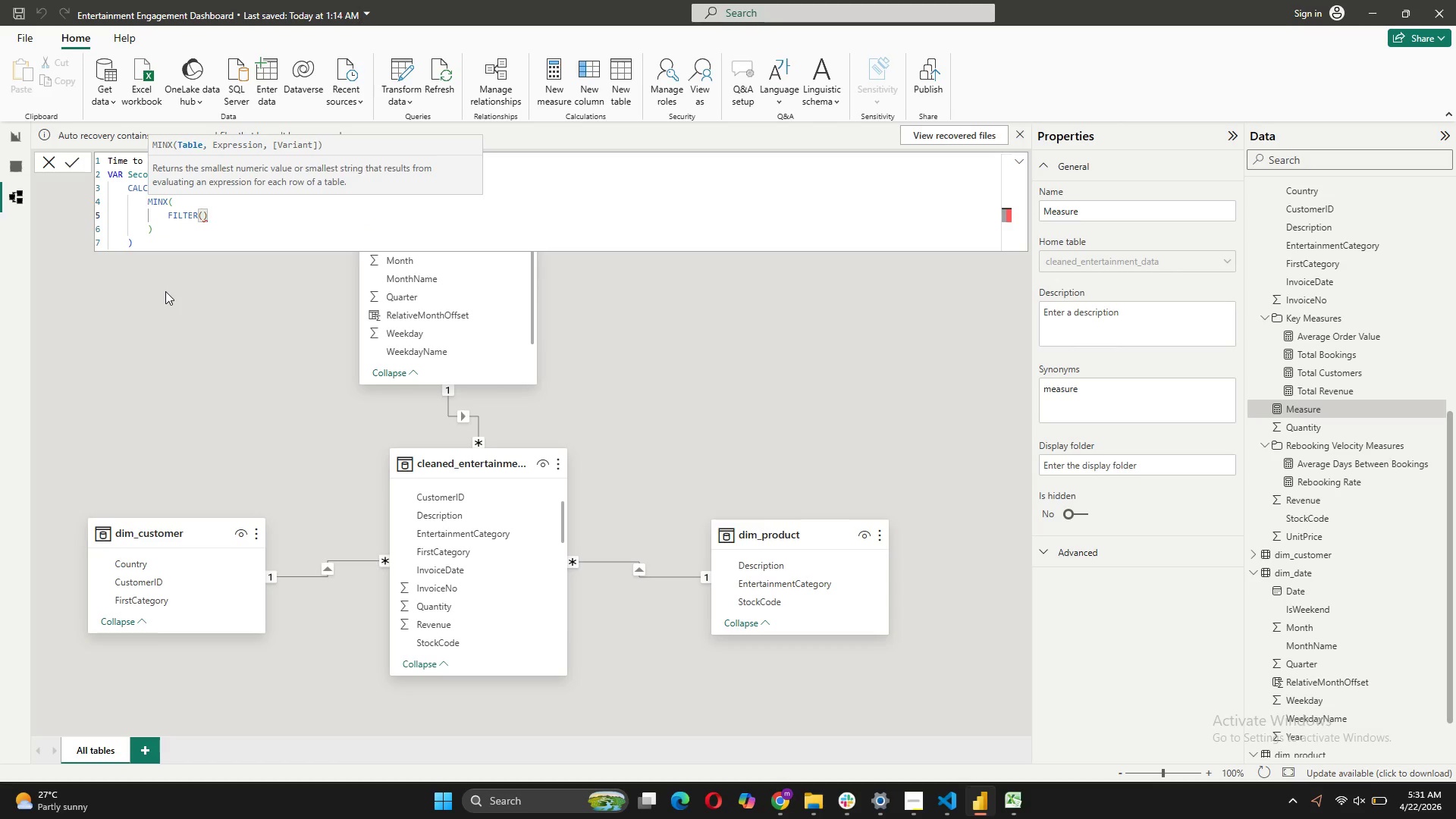 
key(ArrowLeft)
 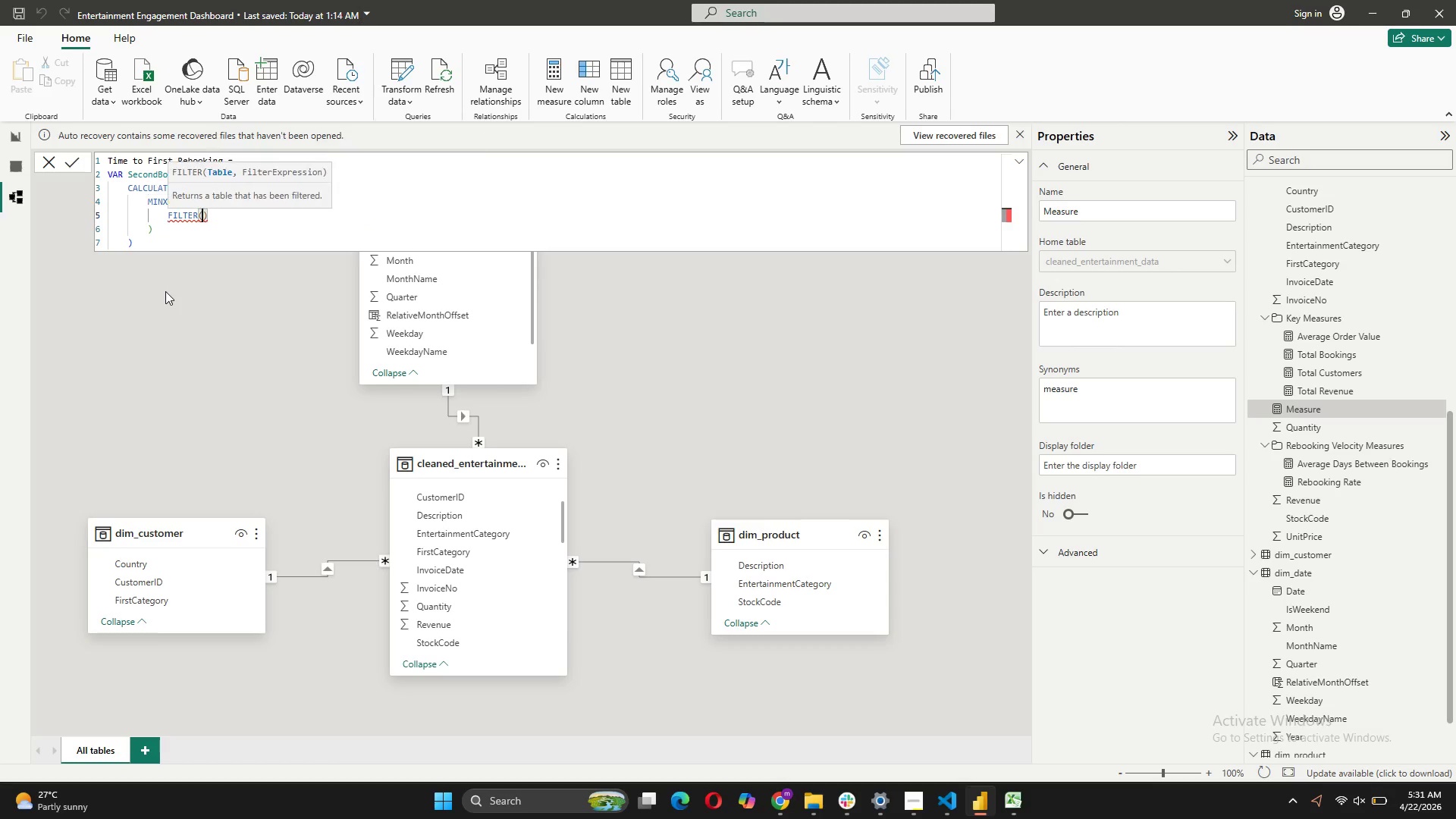 
key(Shift+ShiftRight)
 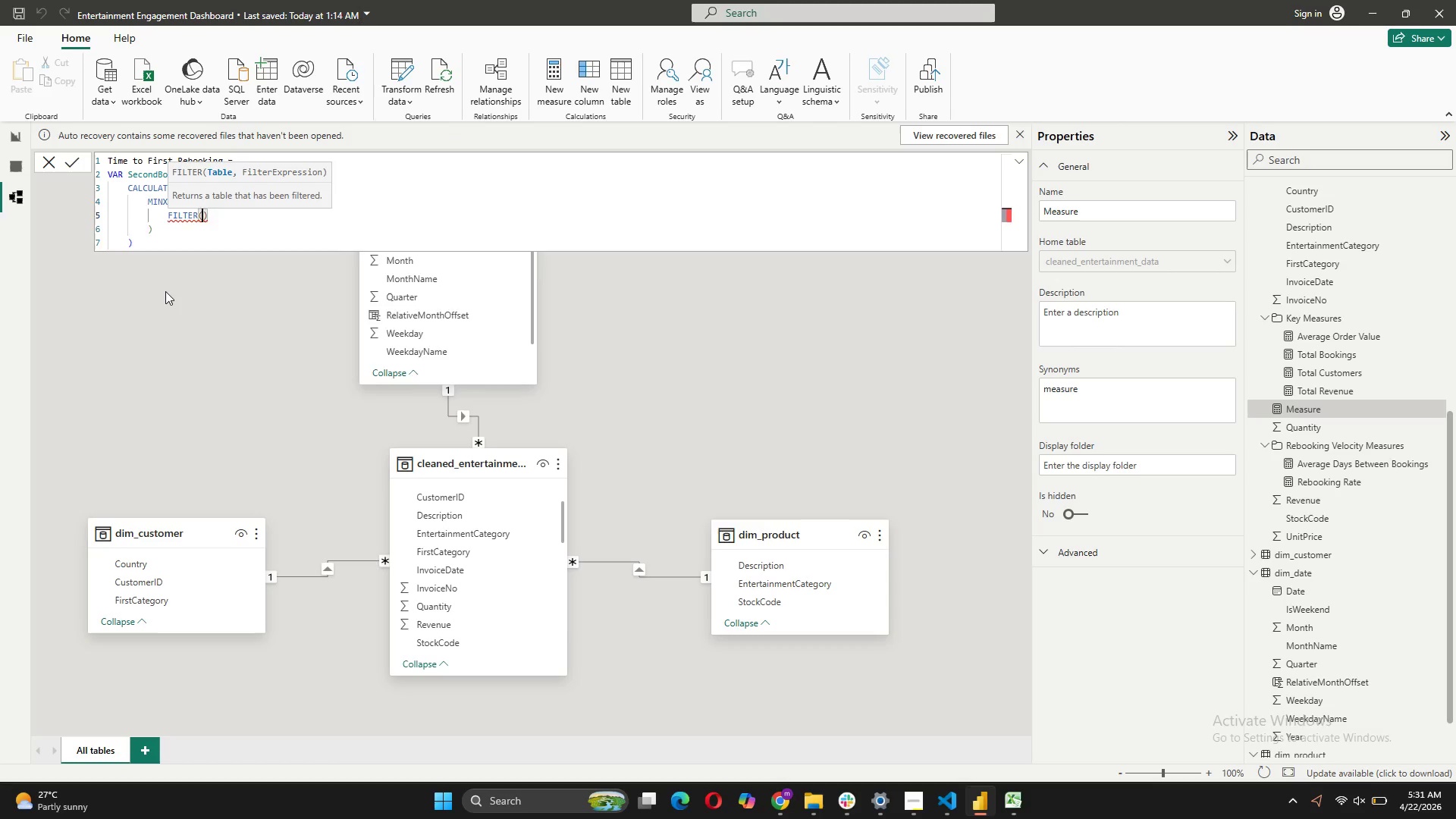 
key(Shift+Enter)
 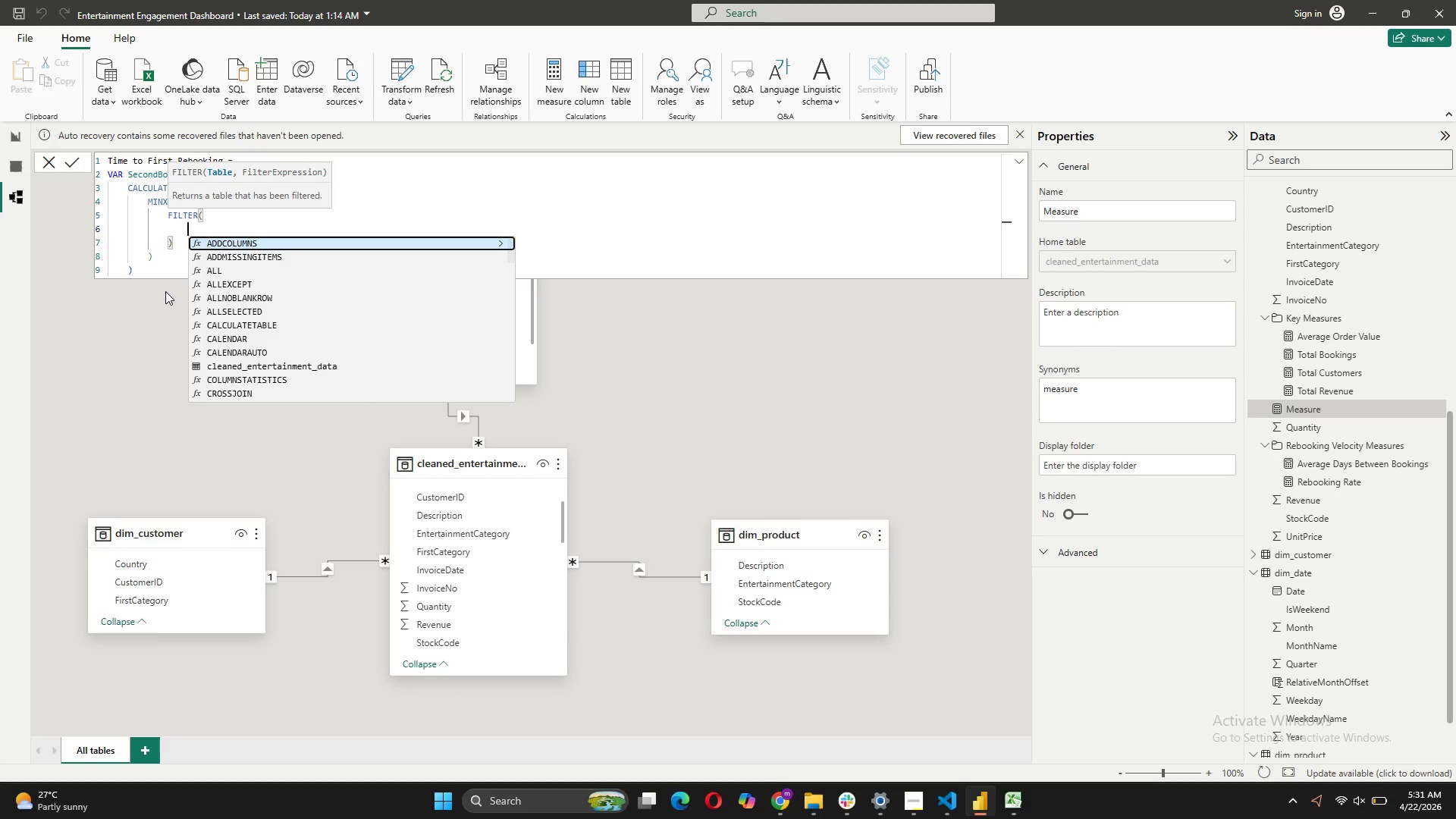 
type(VALUES()
 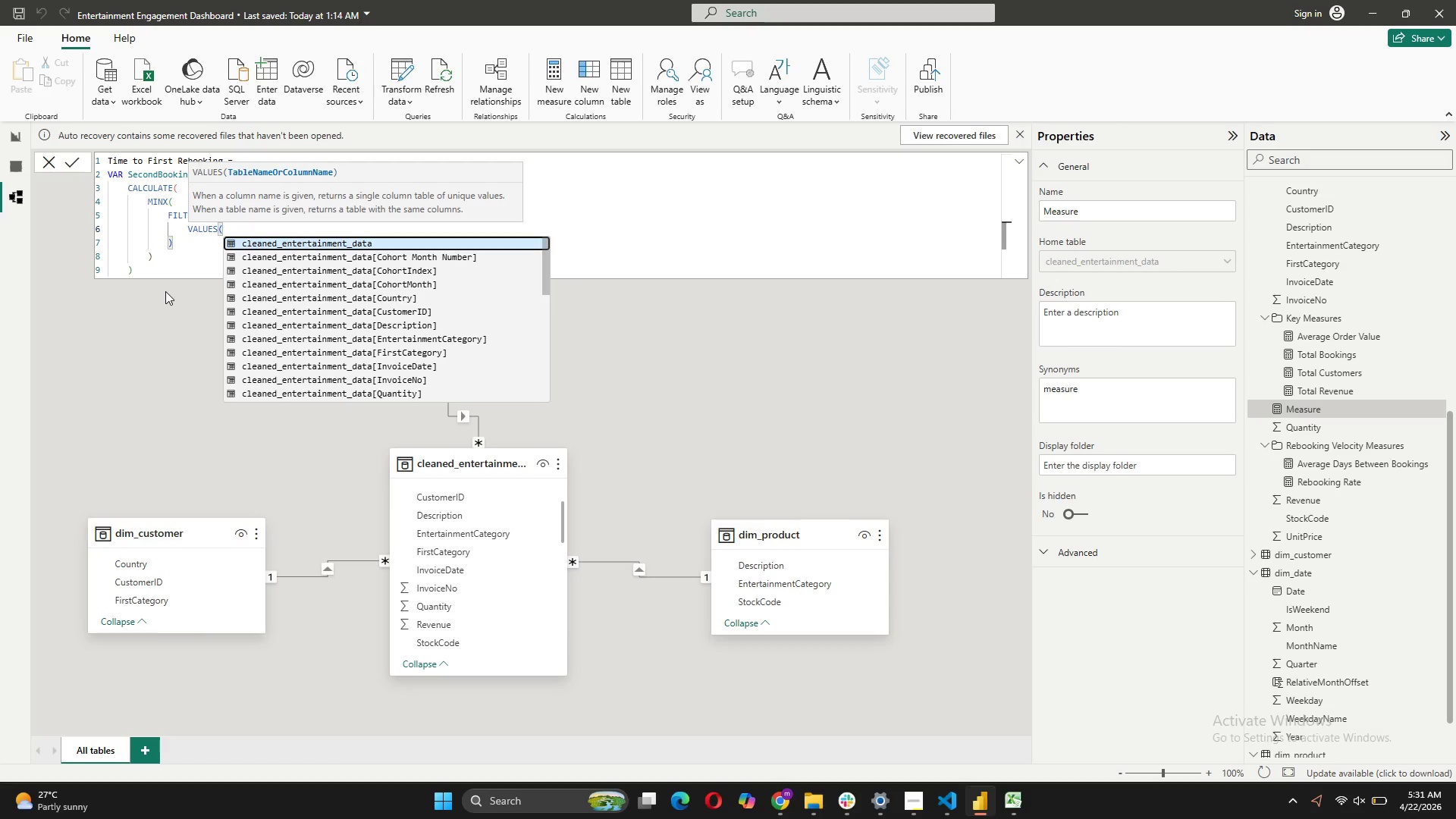 
left_click([382, 372])
 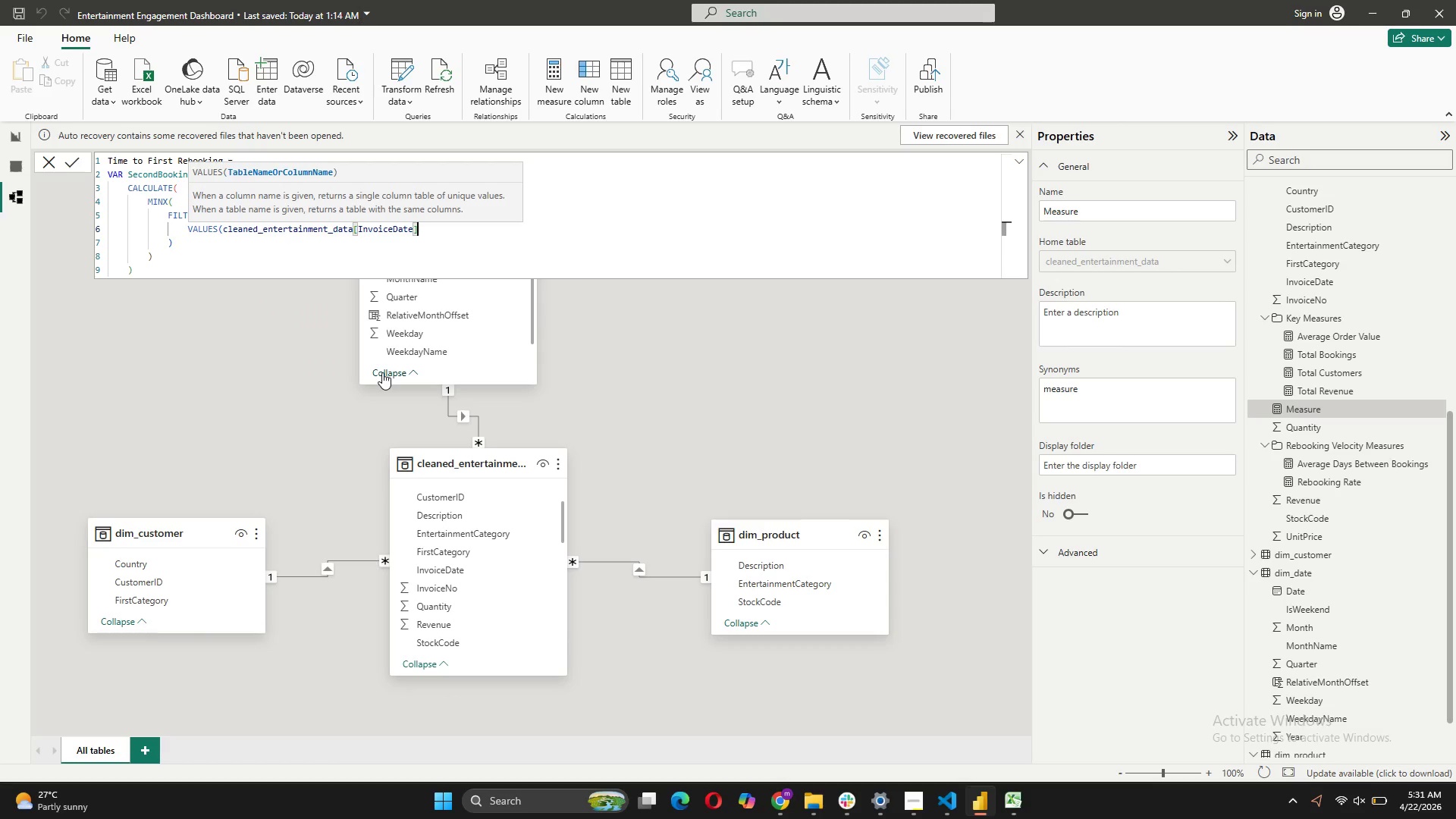 
key(Shift+0)
 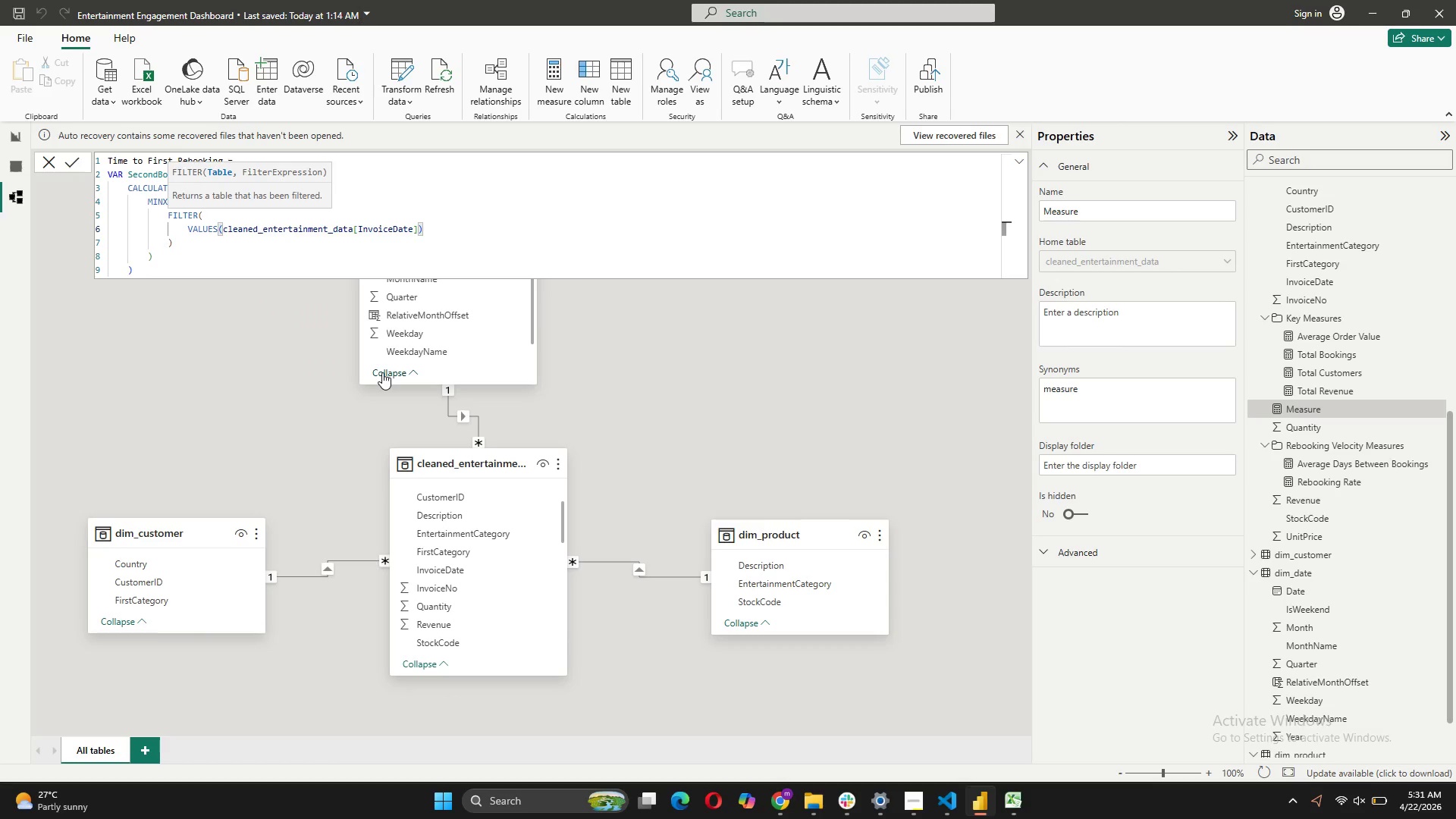 
key(Comma)
 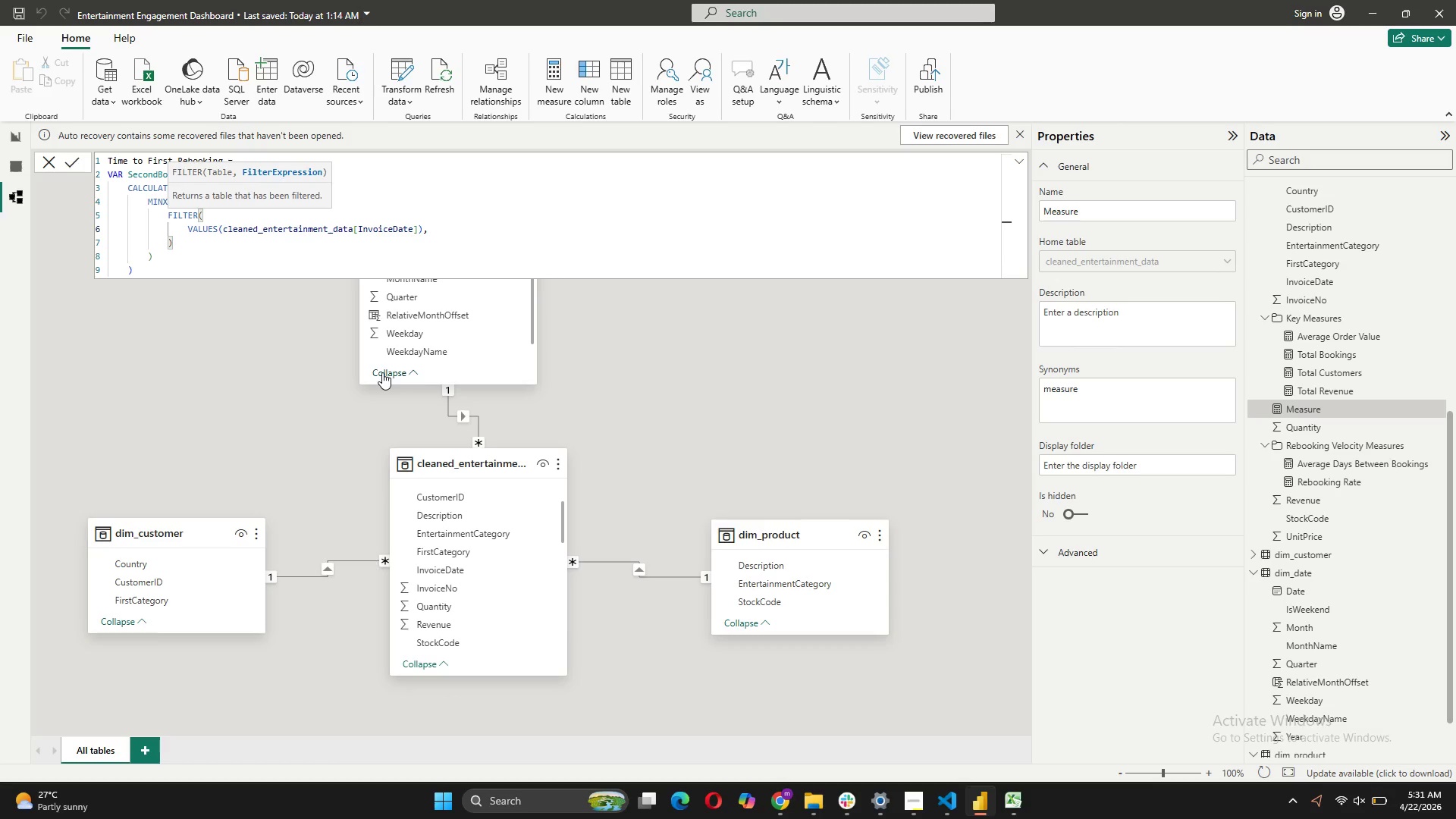 
key(Enter)
 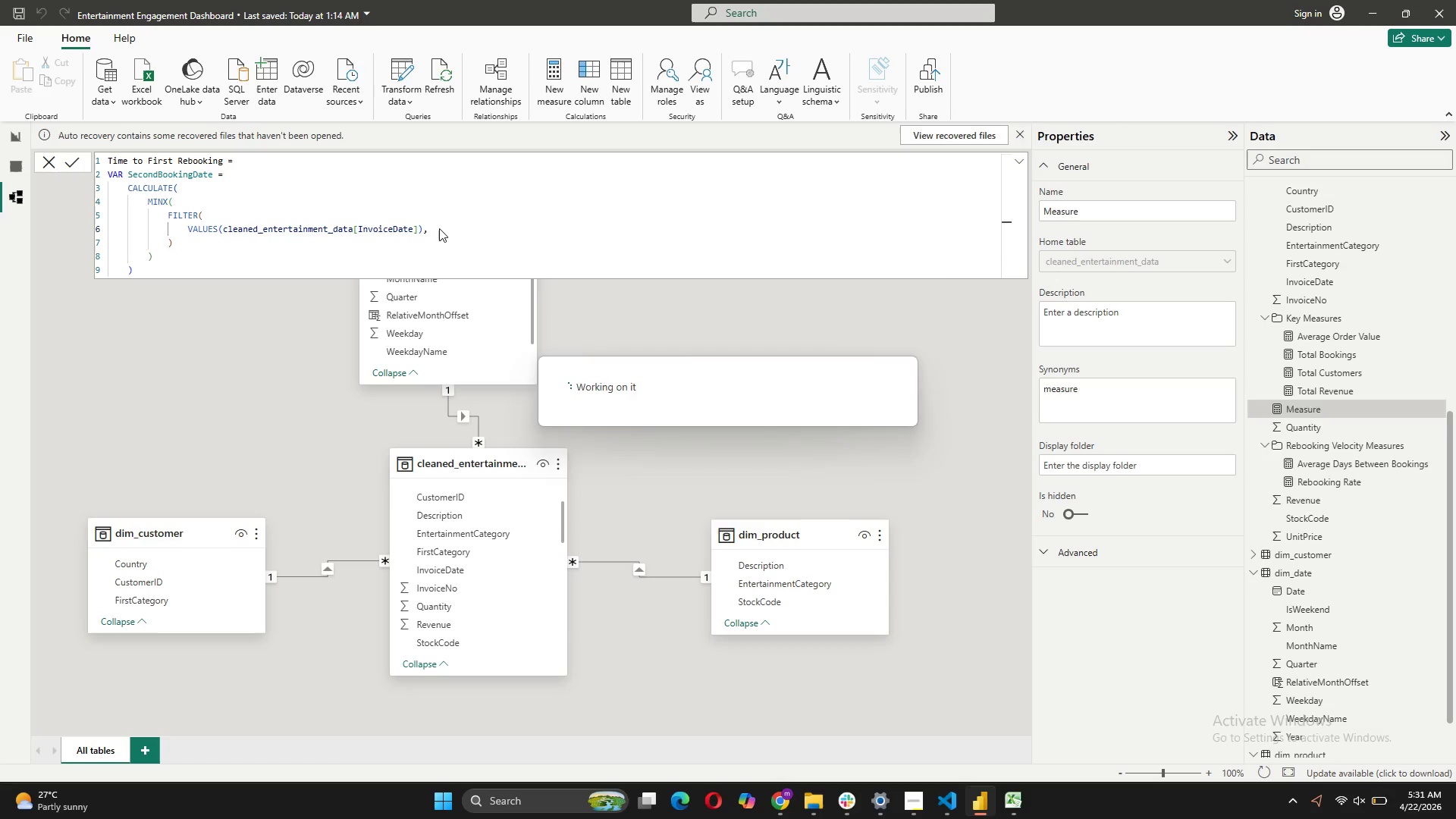 
left_click([439, 228])
 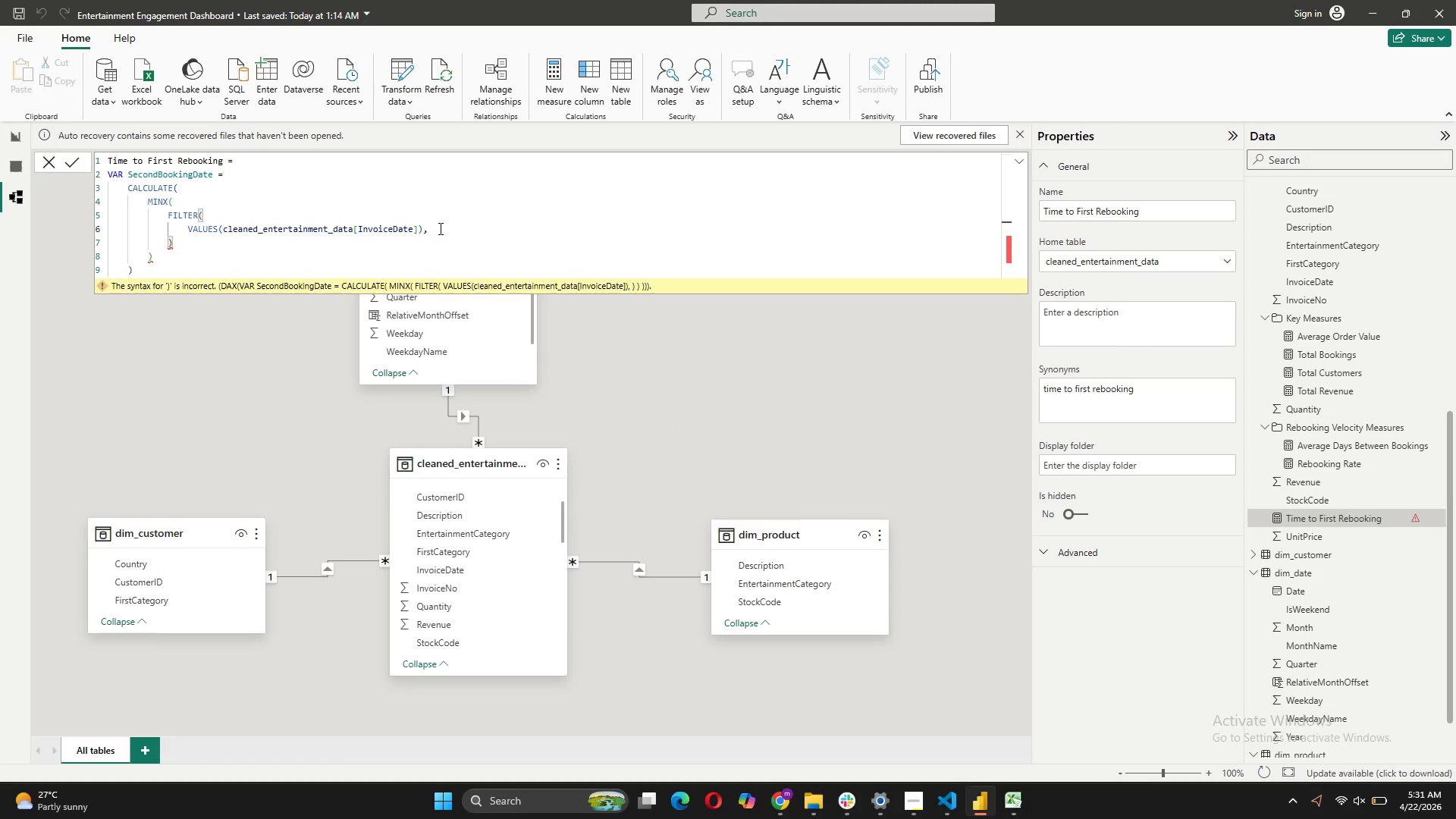 
key(Shift+ShiftRight)
 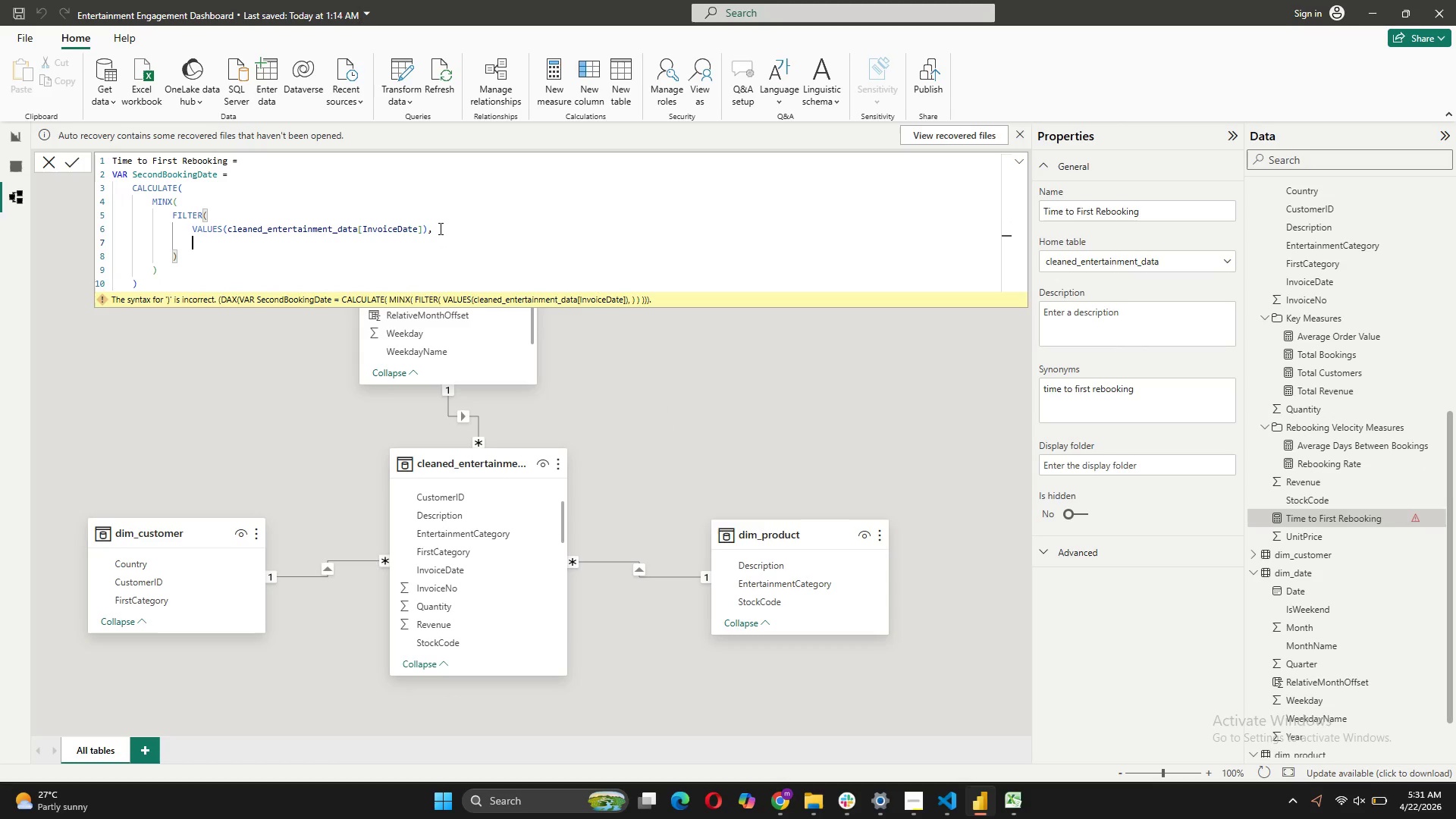 
key(Shift+Enter)
 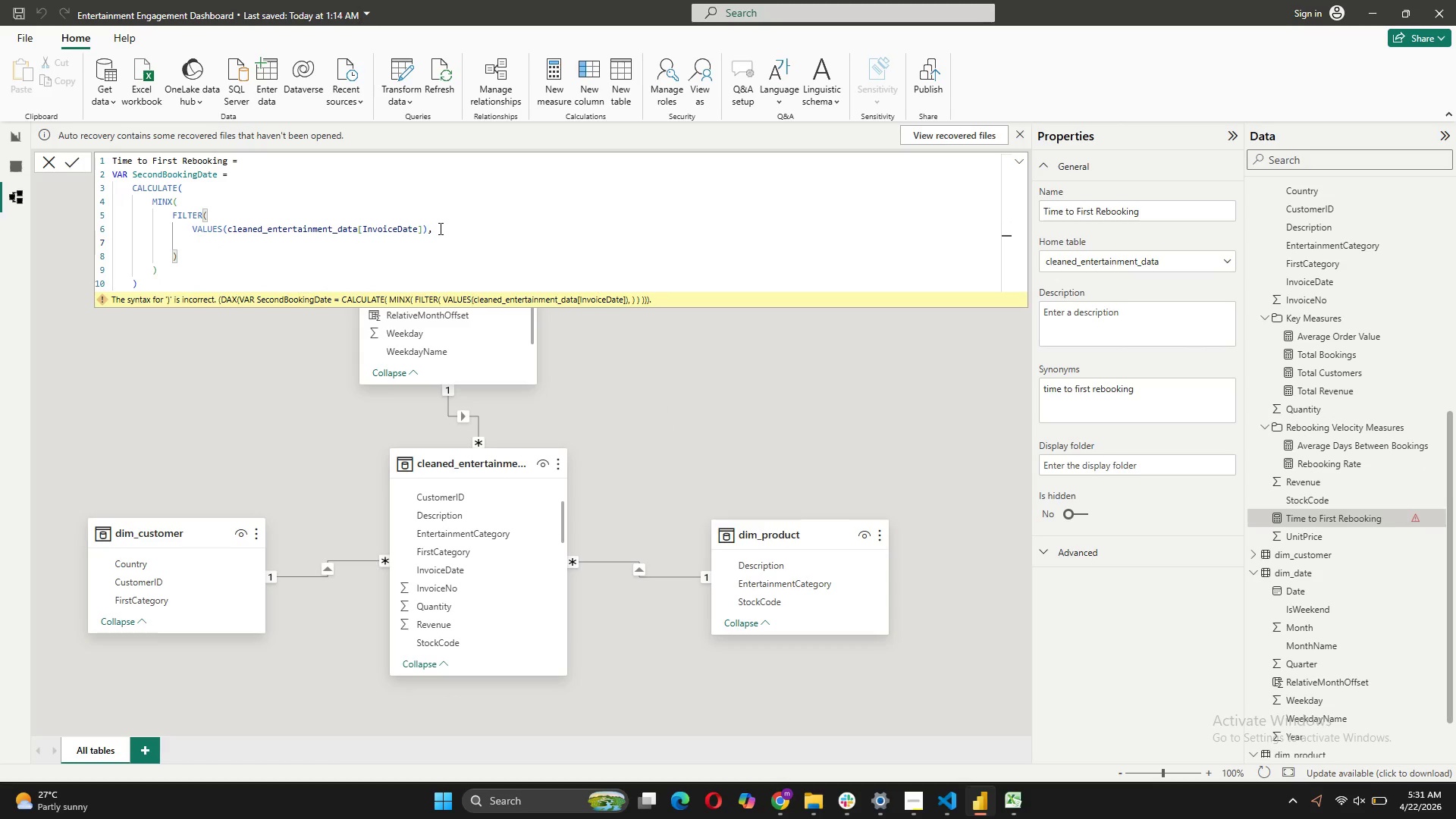 
key(Quote)
 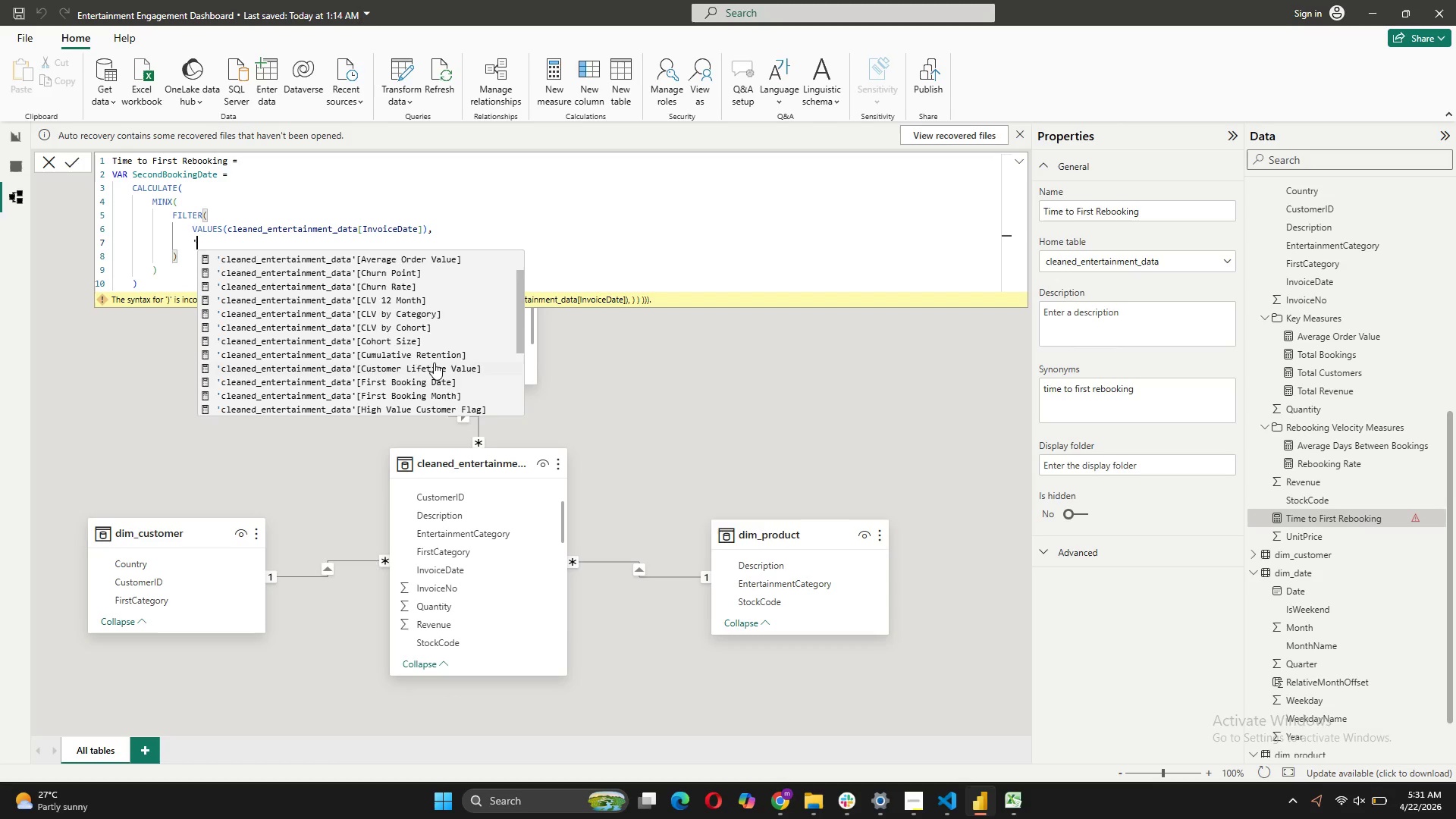 
left_click([422, 369])
 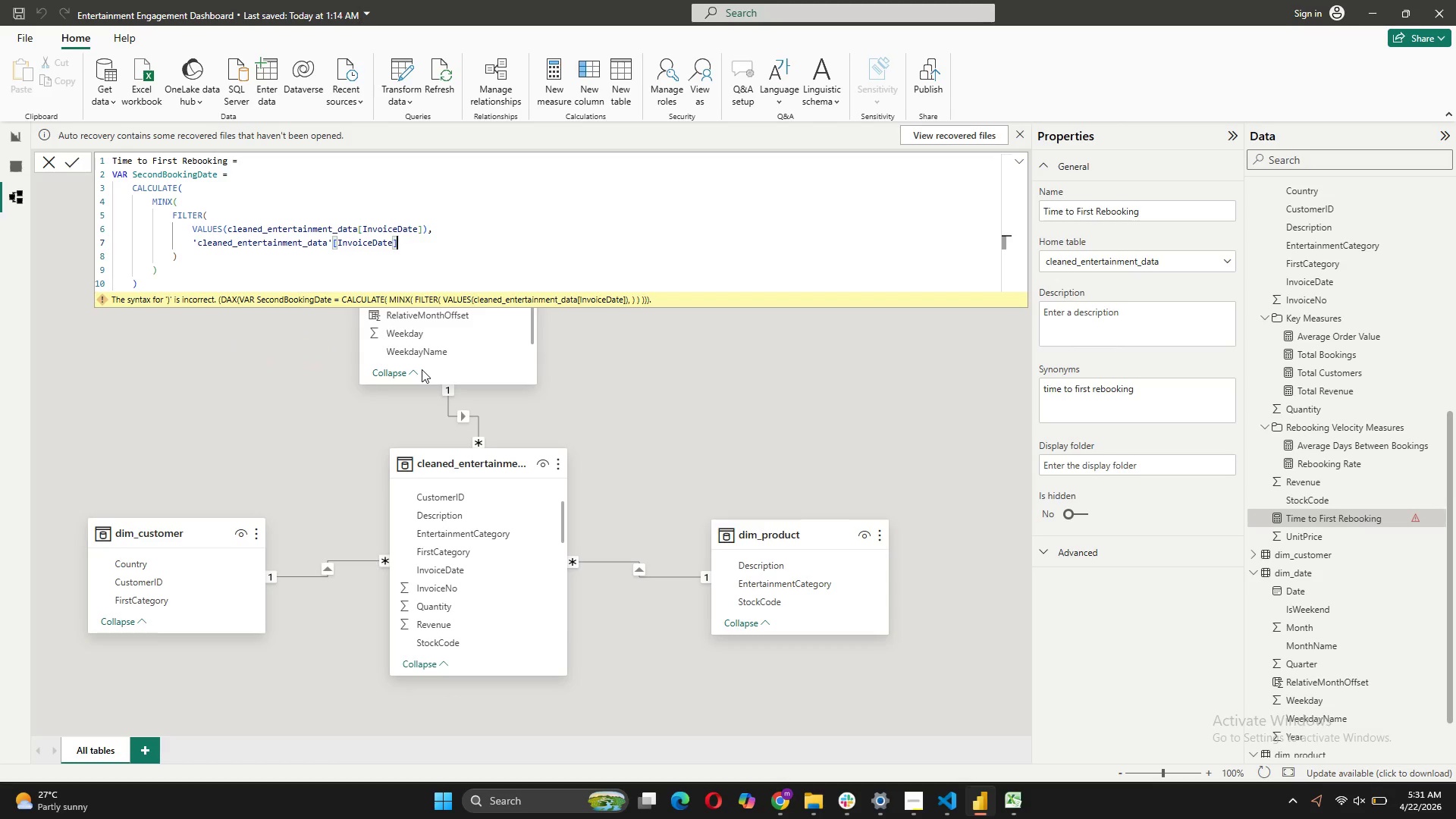 
key(Space)
 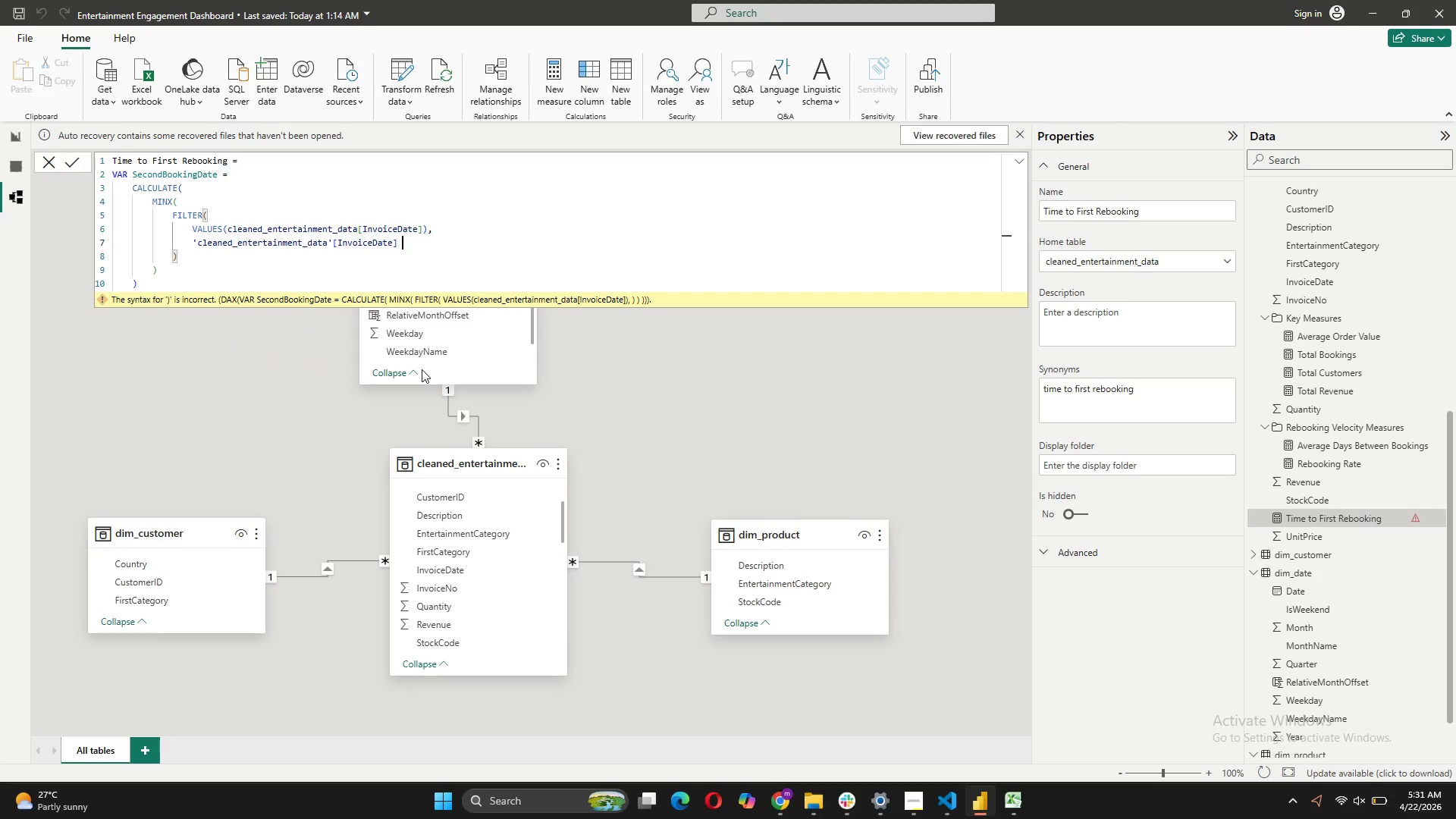 
key(Shift+Period)
 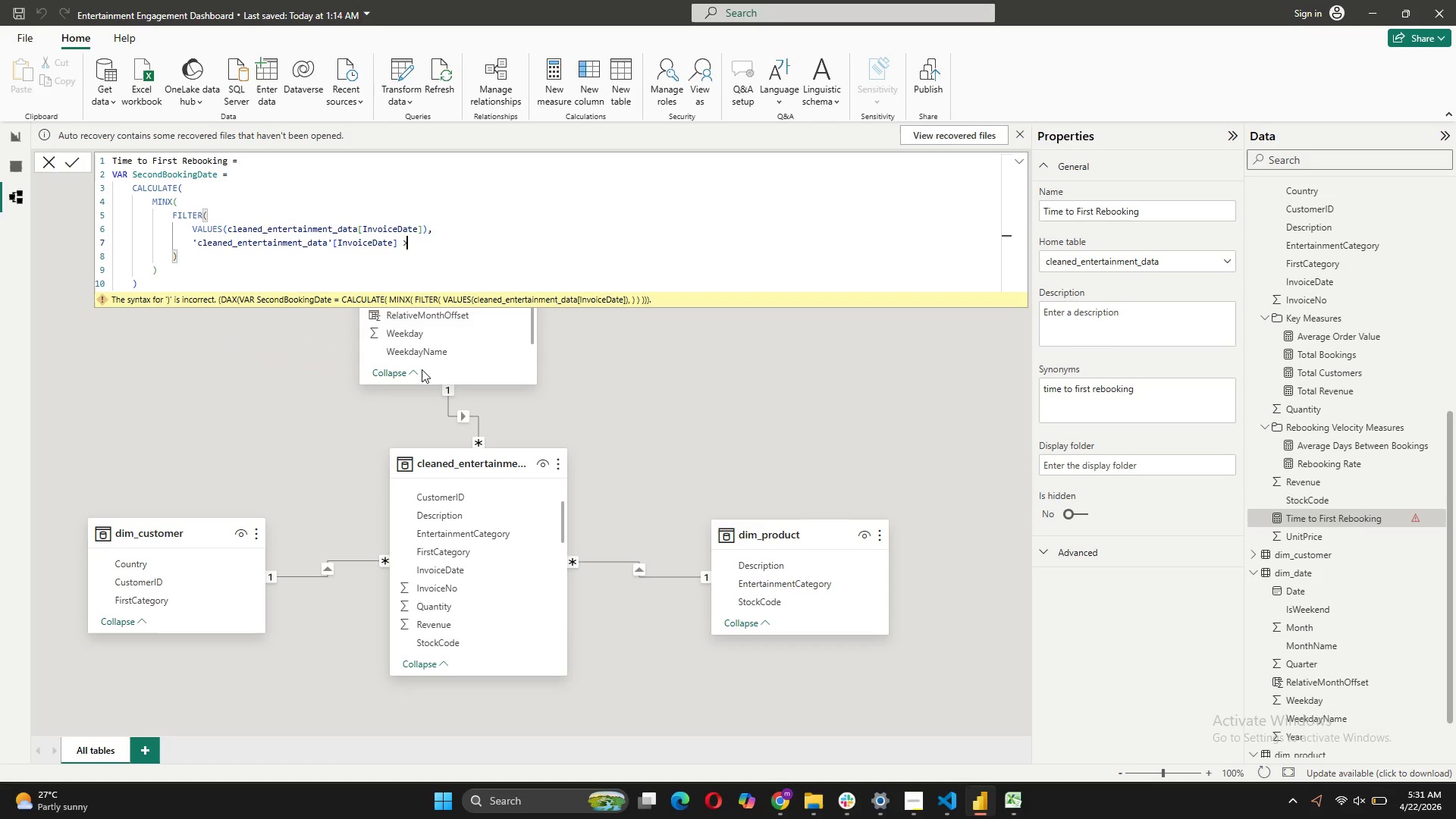 
key(Space)
 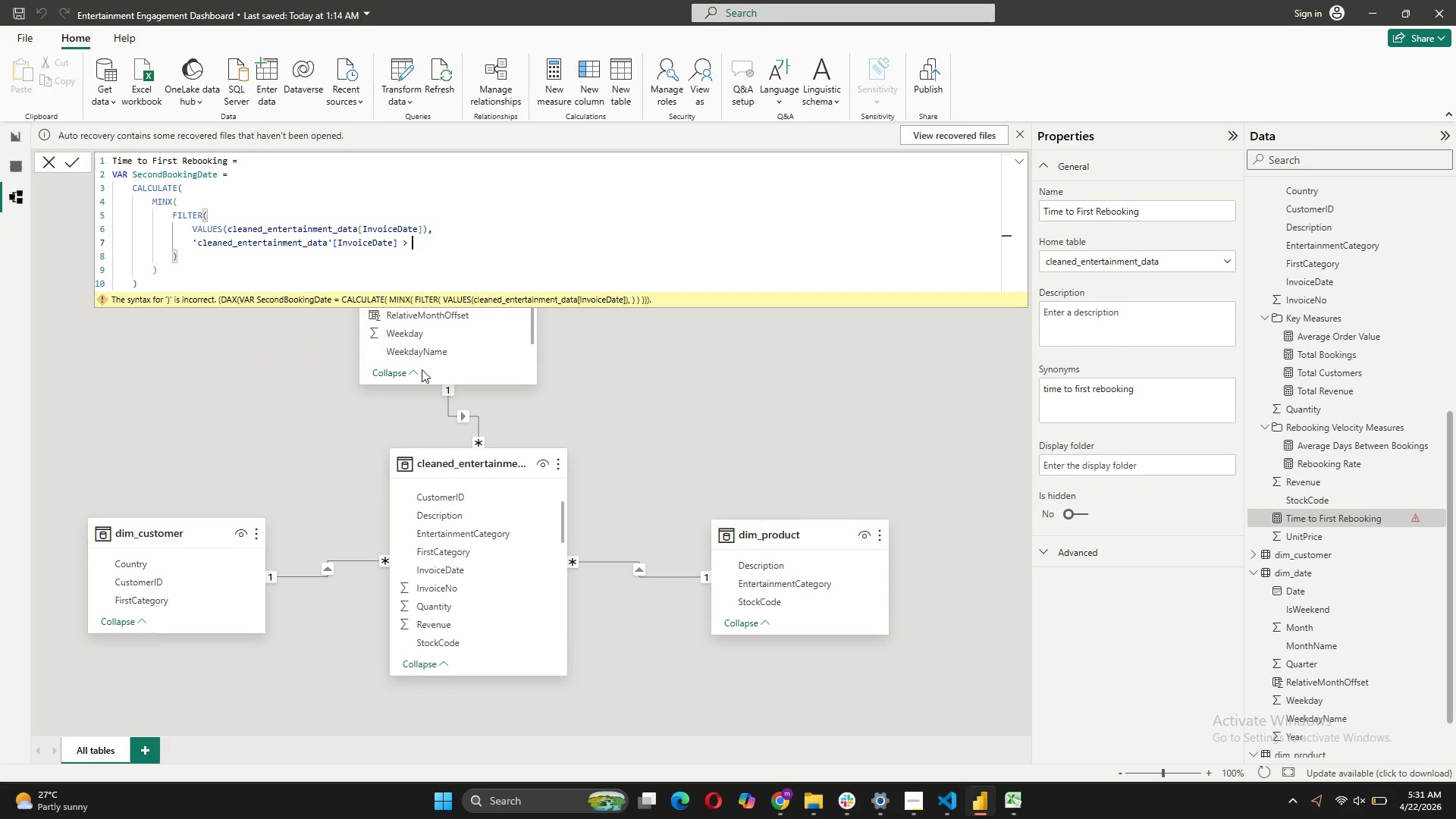 
key(BracketLeft)
 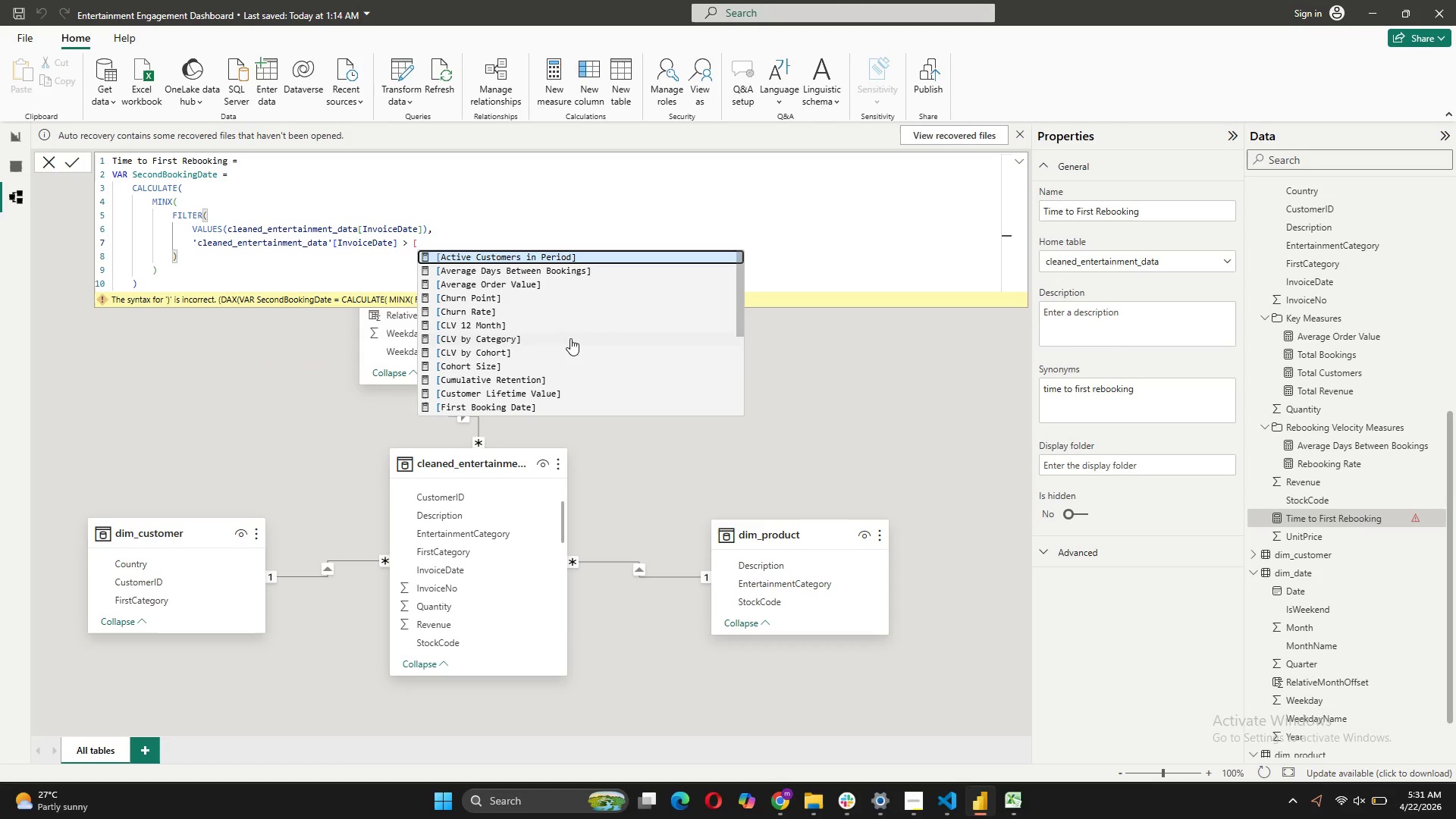 
left_click([516, 407])
 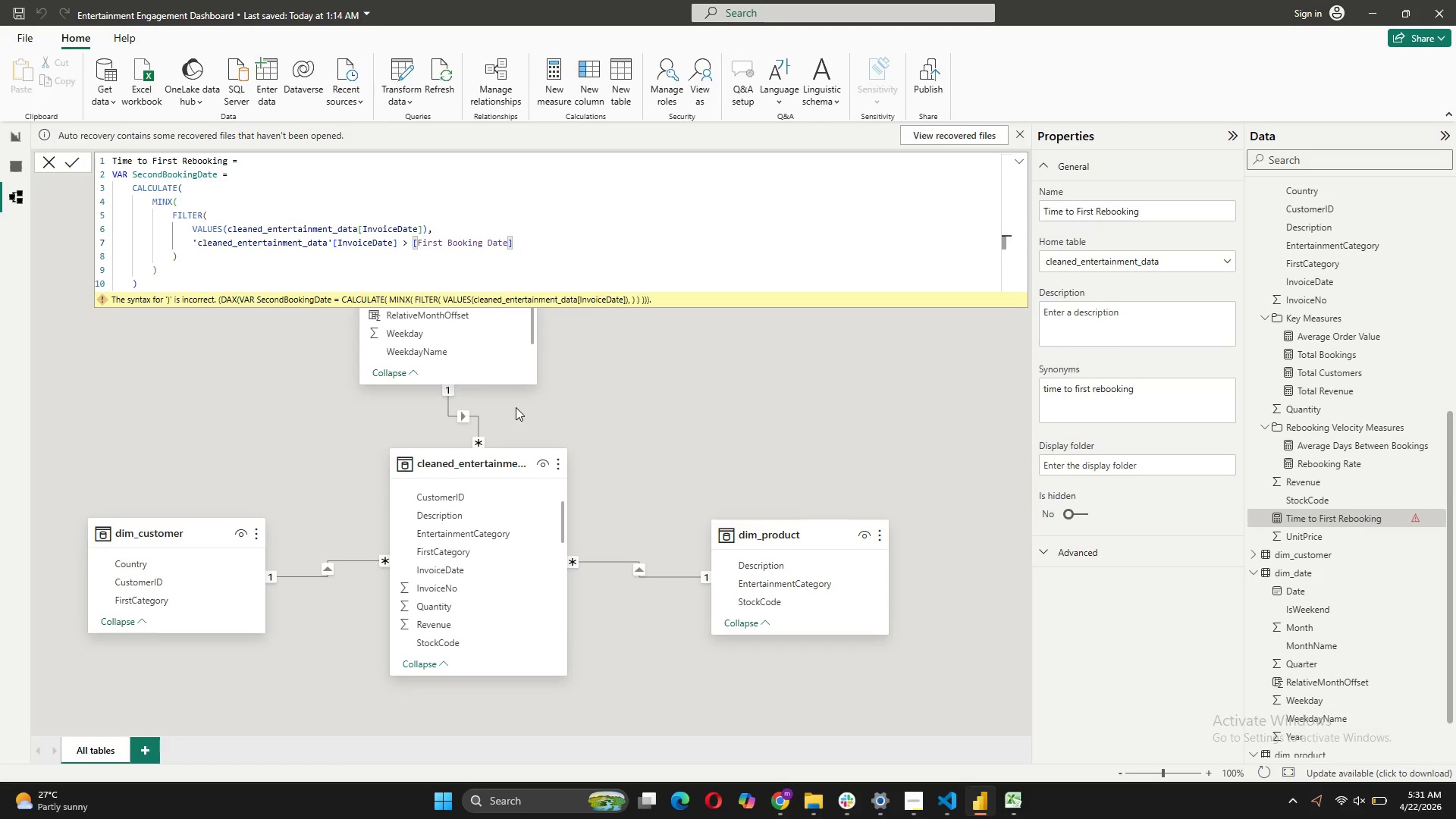 
key(Shift+0)
 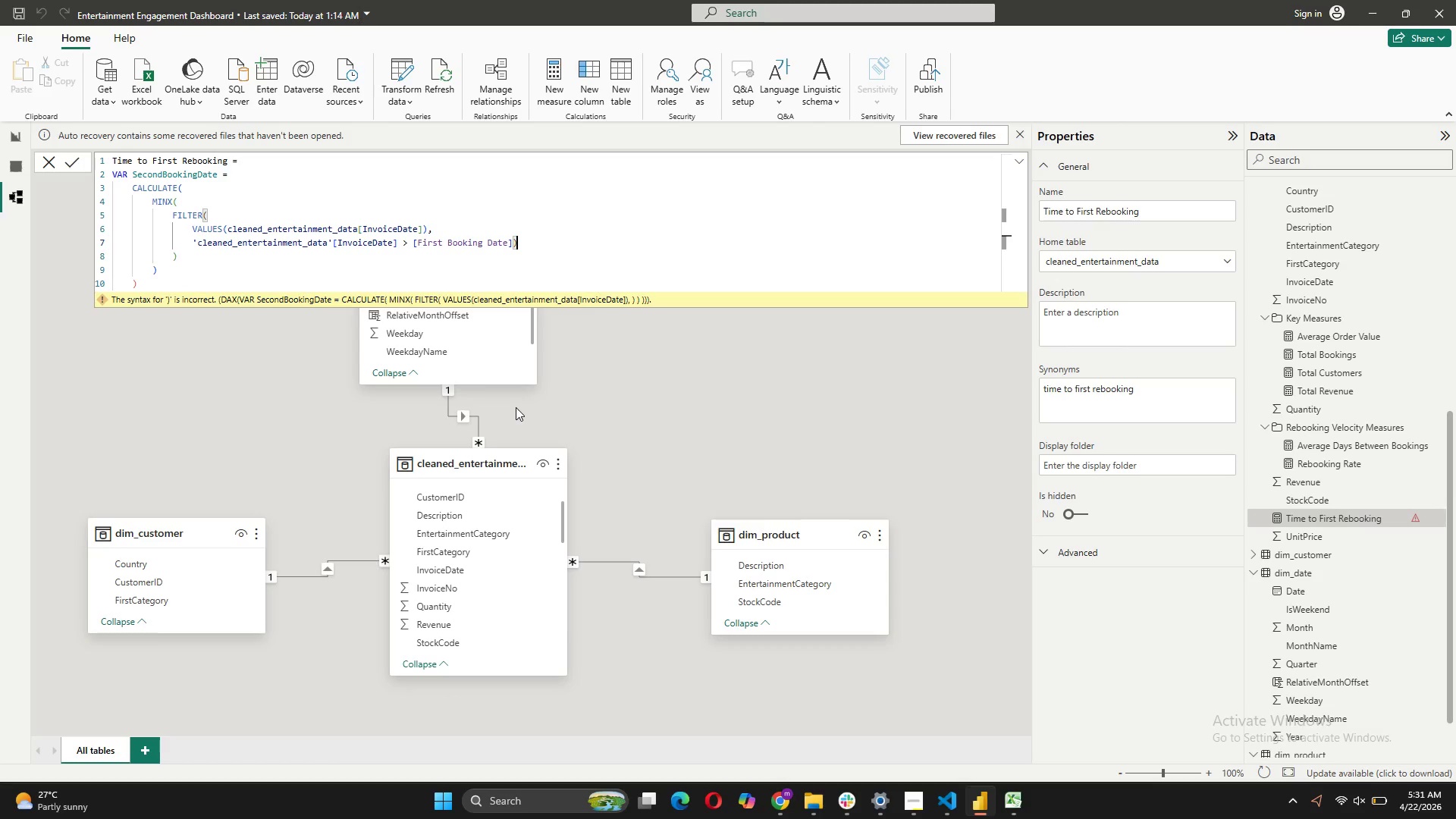 
key(Backspace)
 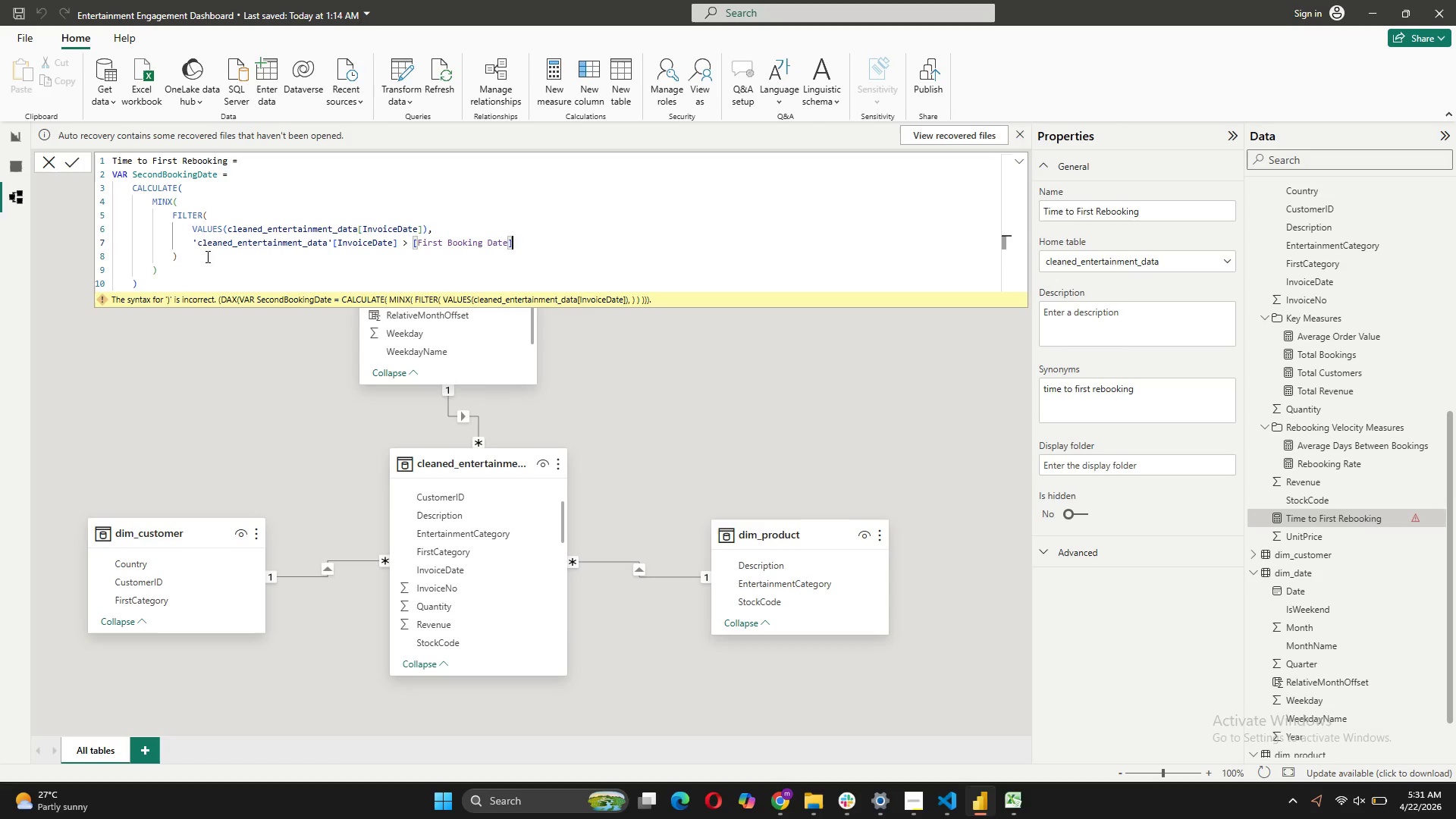 
left_click([190, 256])
 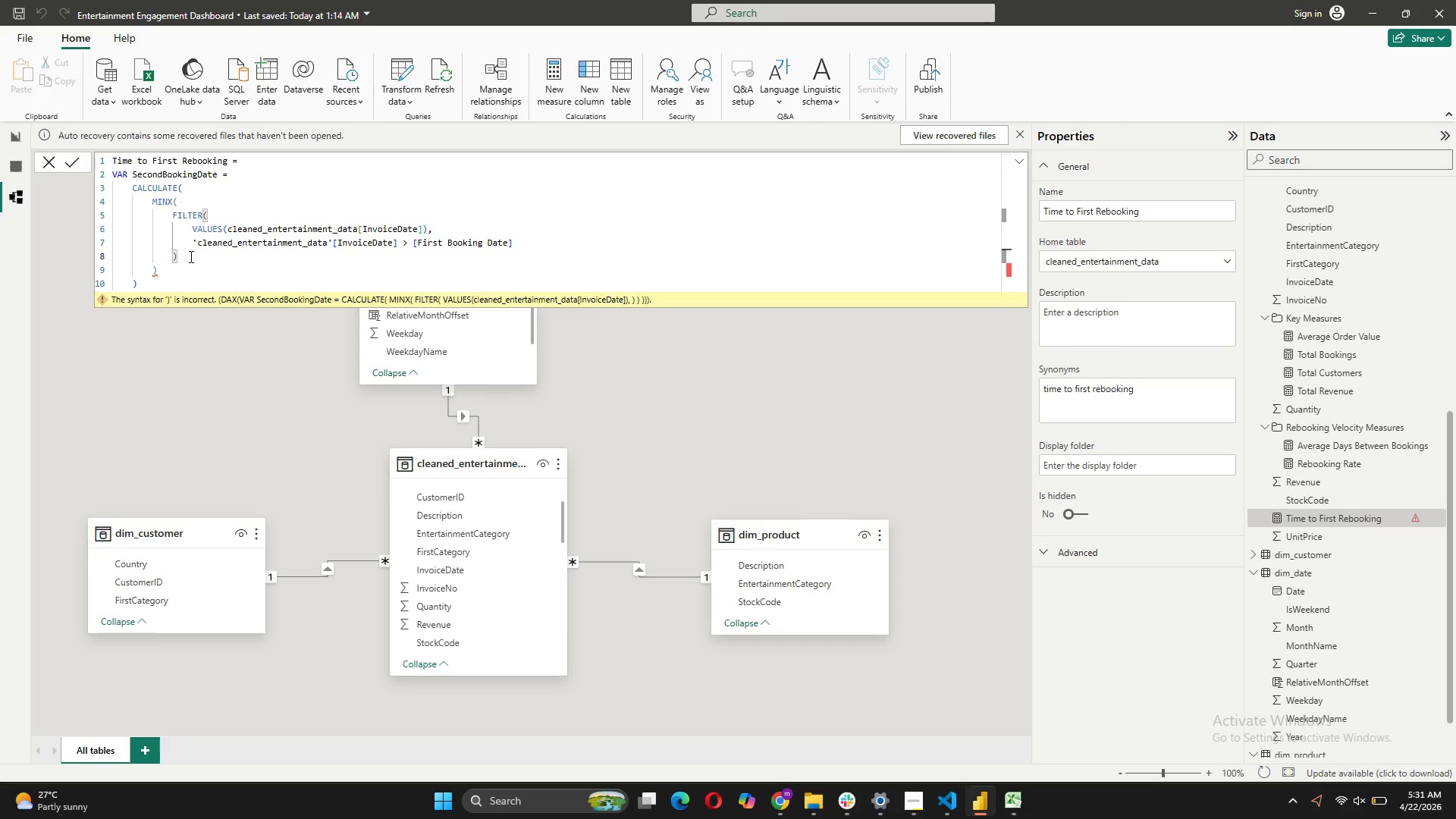 
key(Comma)
 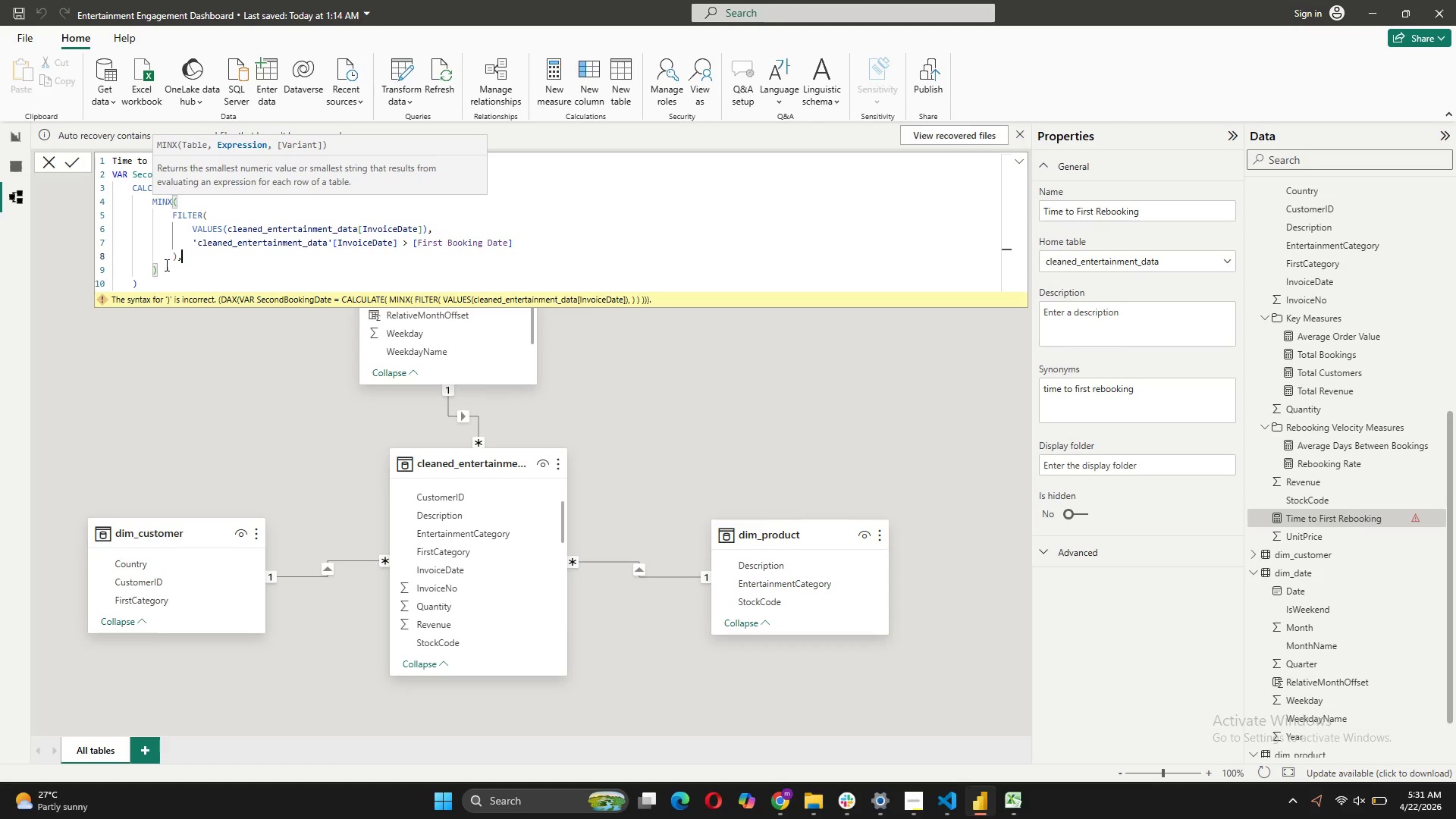 
left_click([165, 265])
 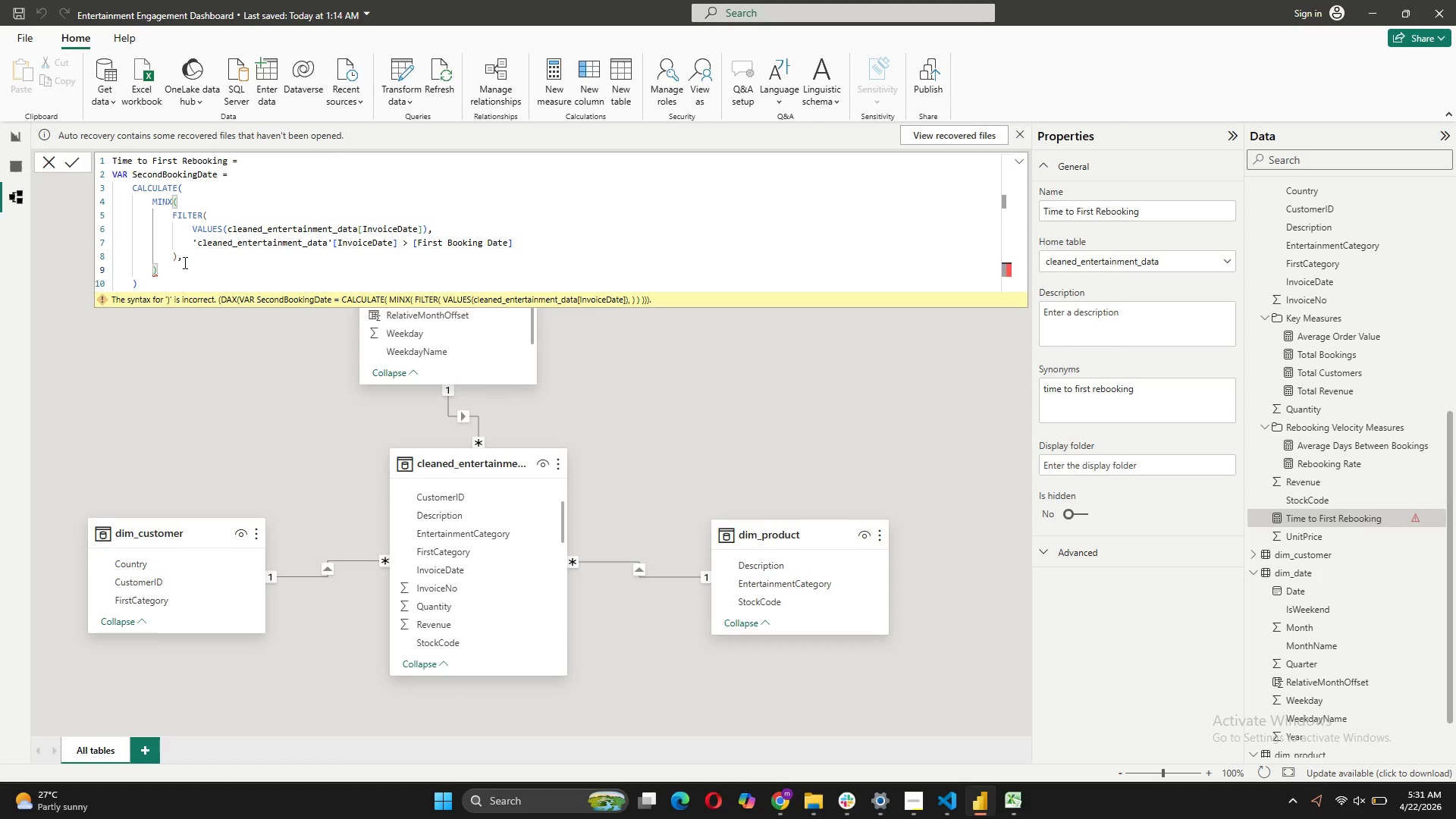 
left_click([192, 262])
 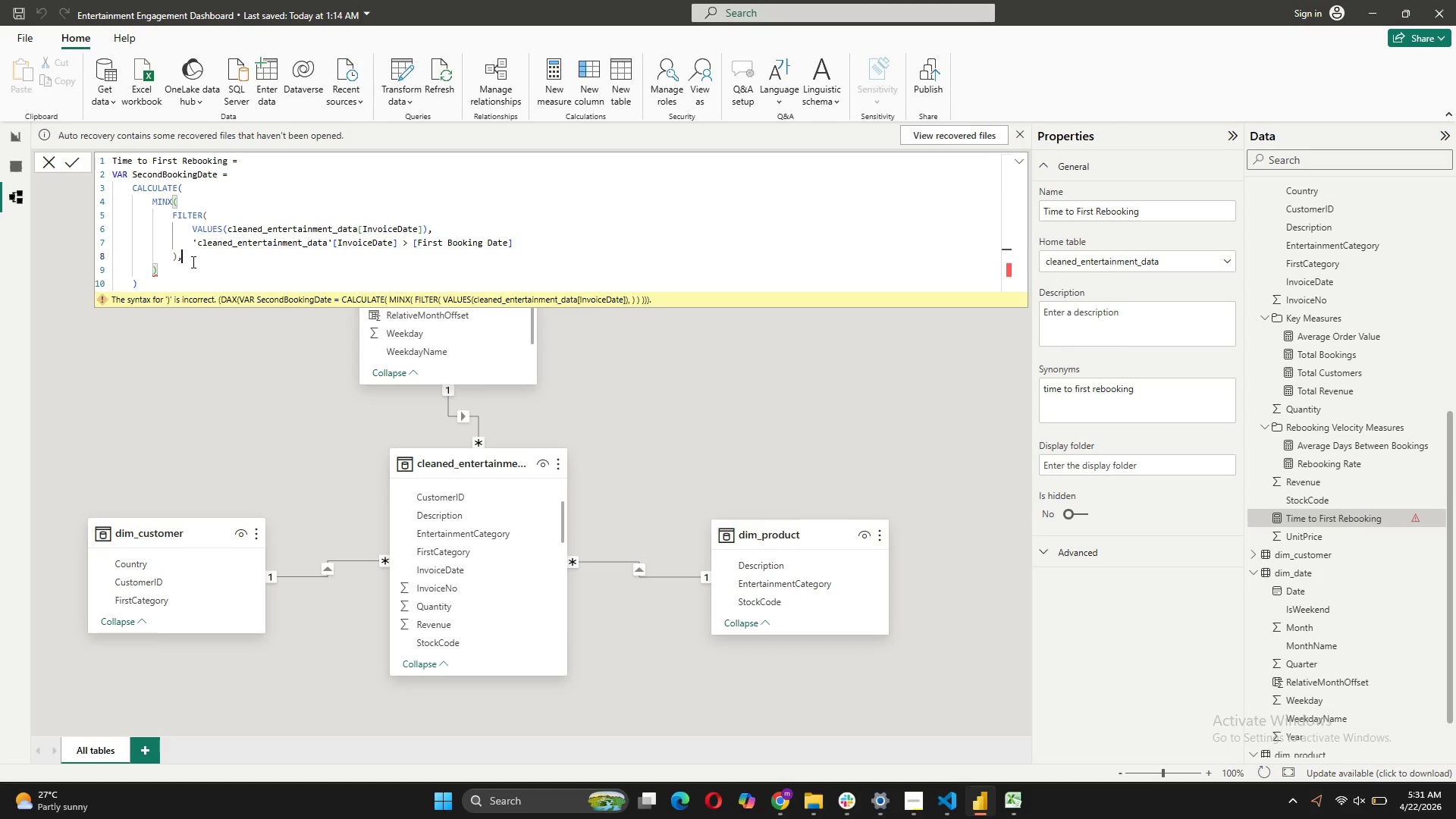 
key(Shift+ShiftRight)
 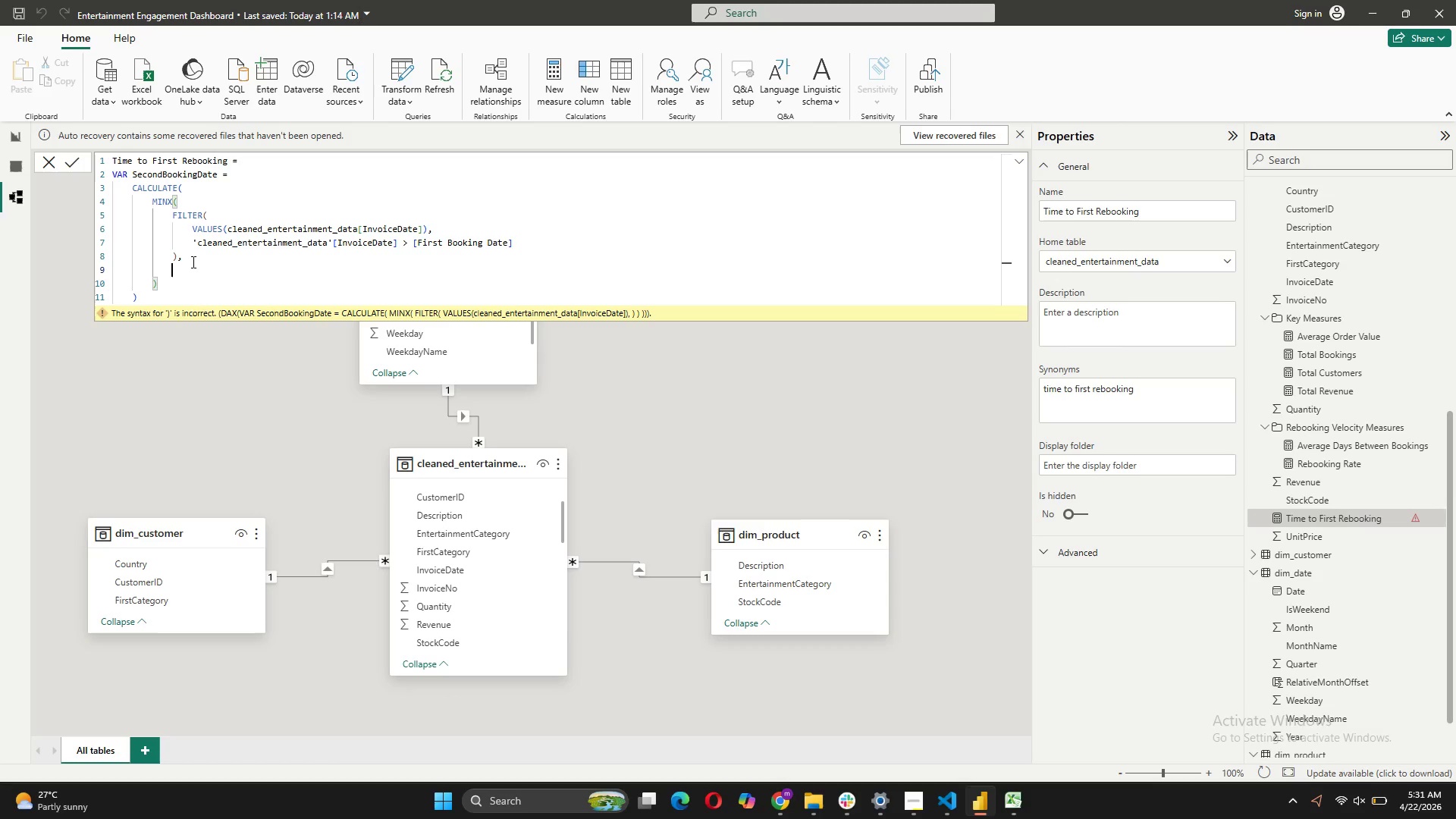 
key(Shift+Enter)
 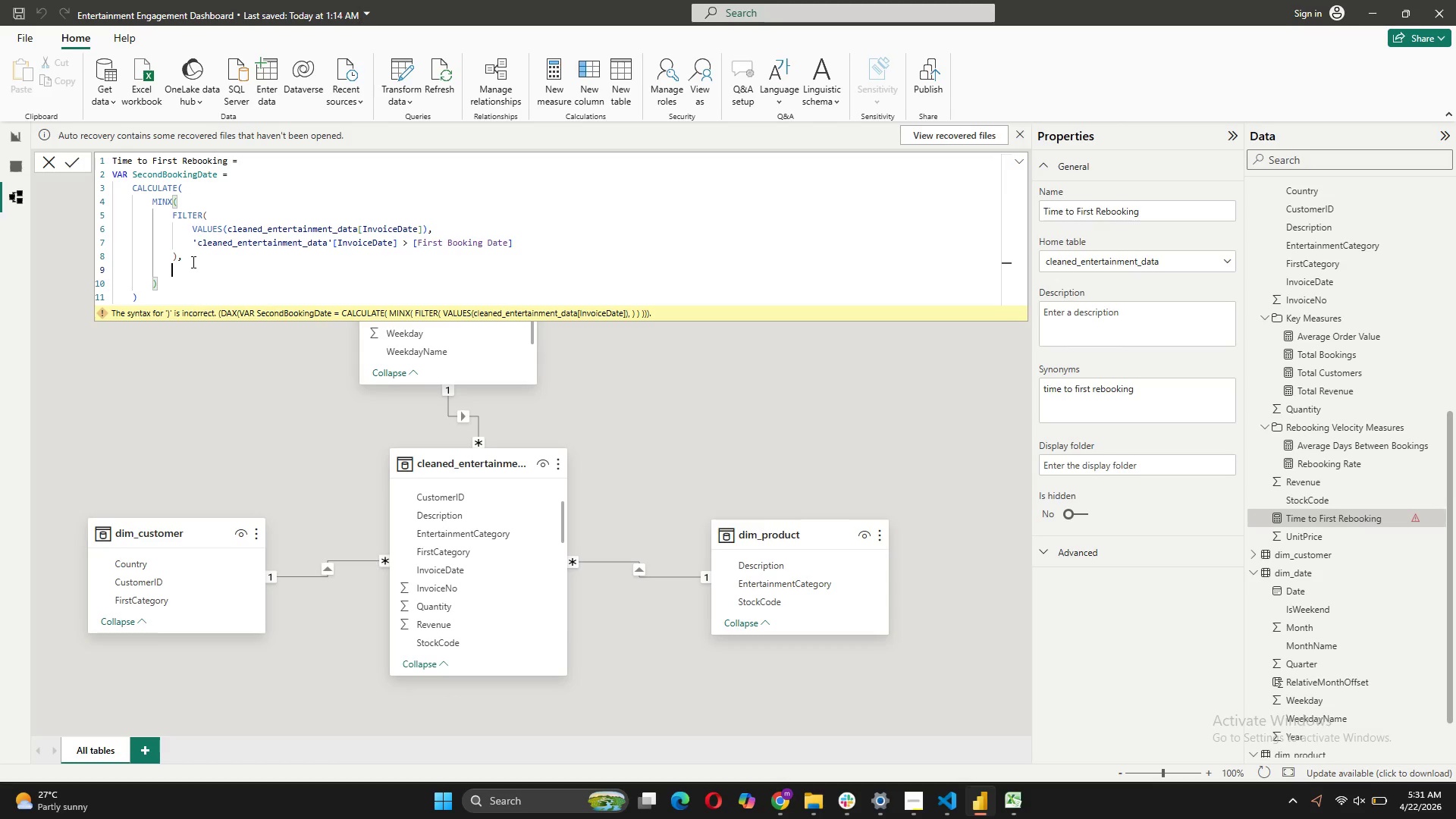 
key(Quote)
 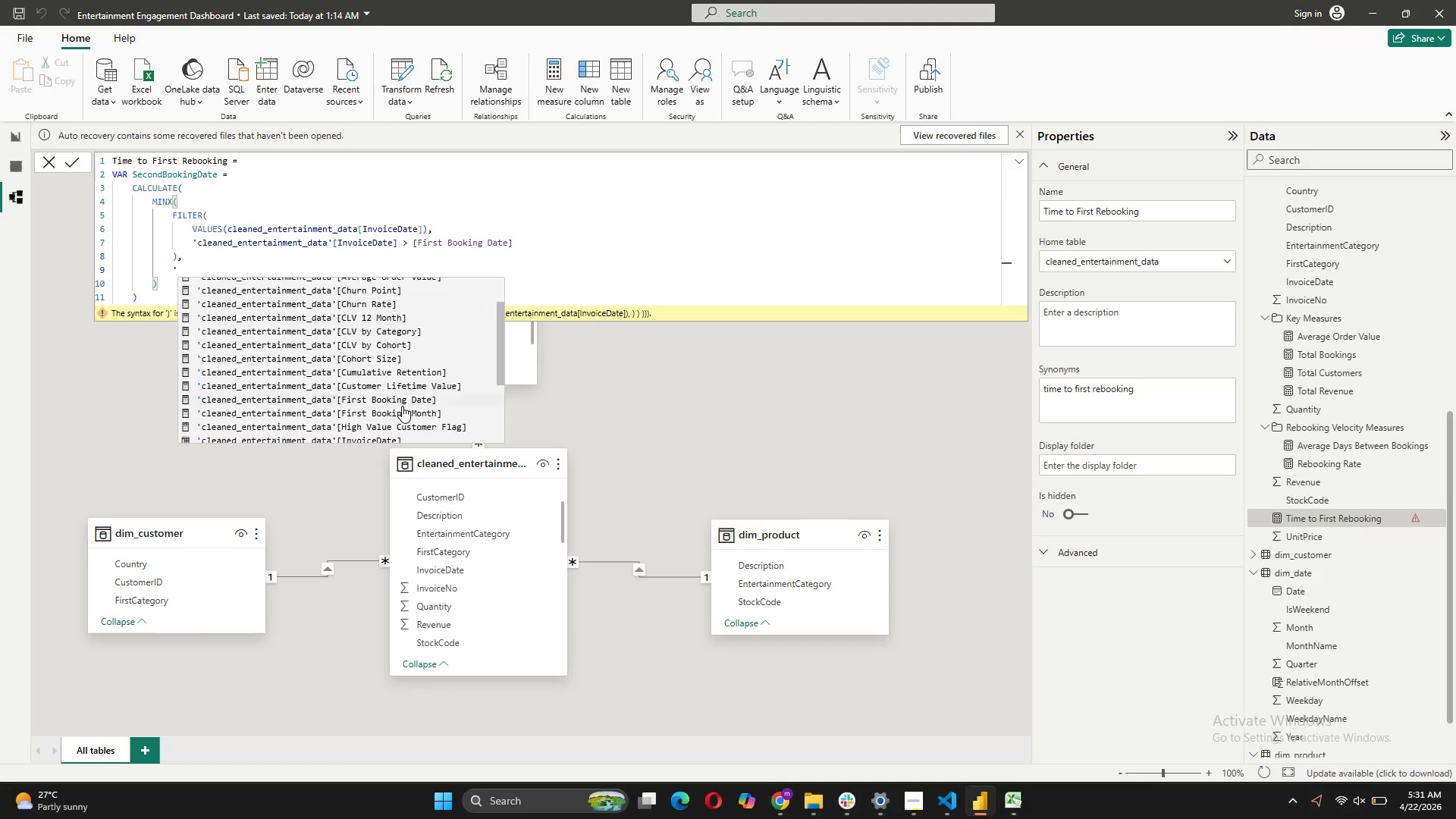 
wait(5.2)
 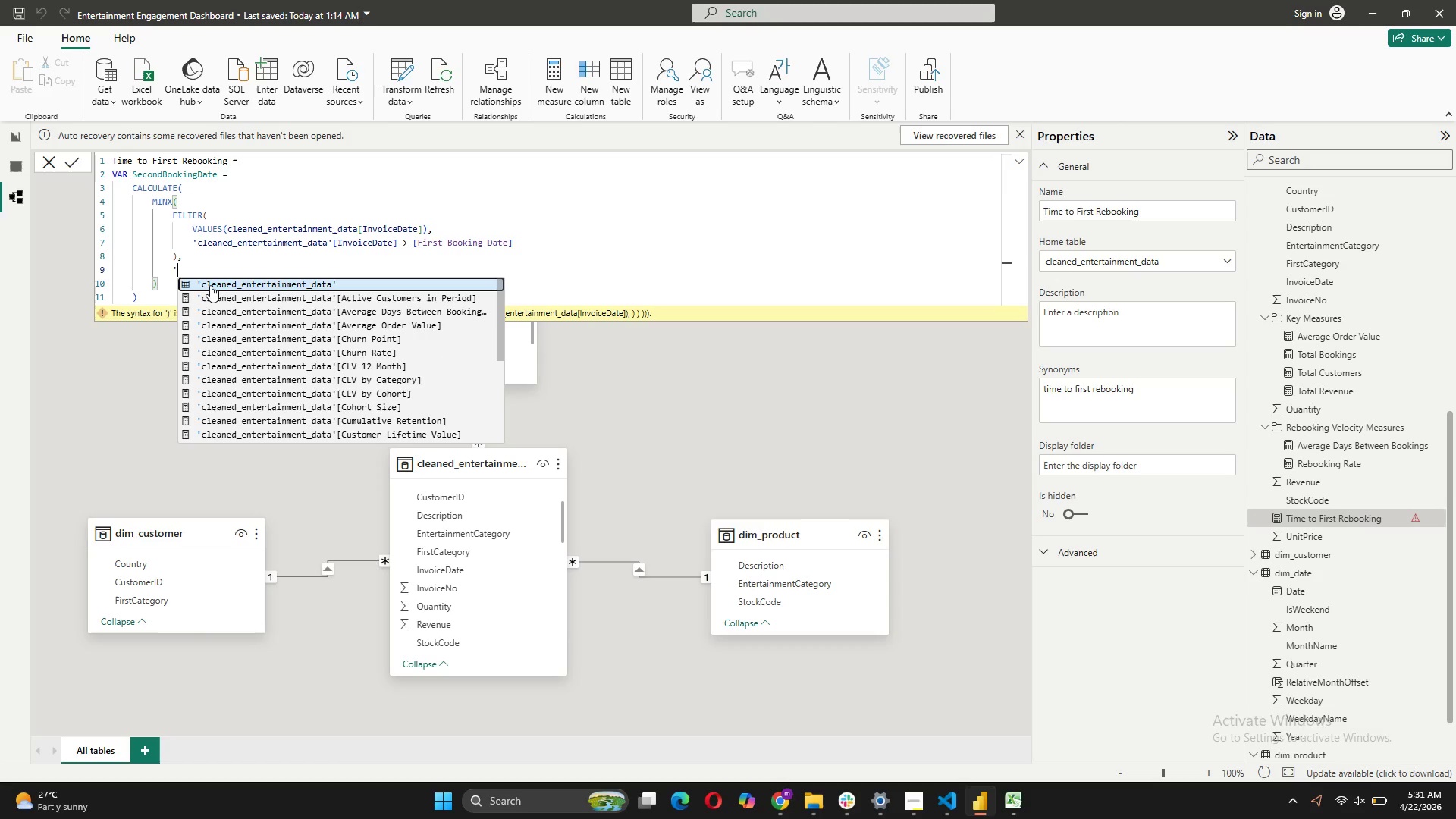 
left_click([385, 428])
 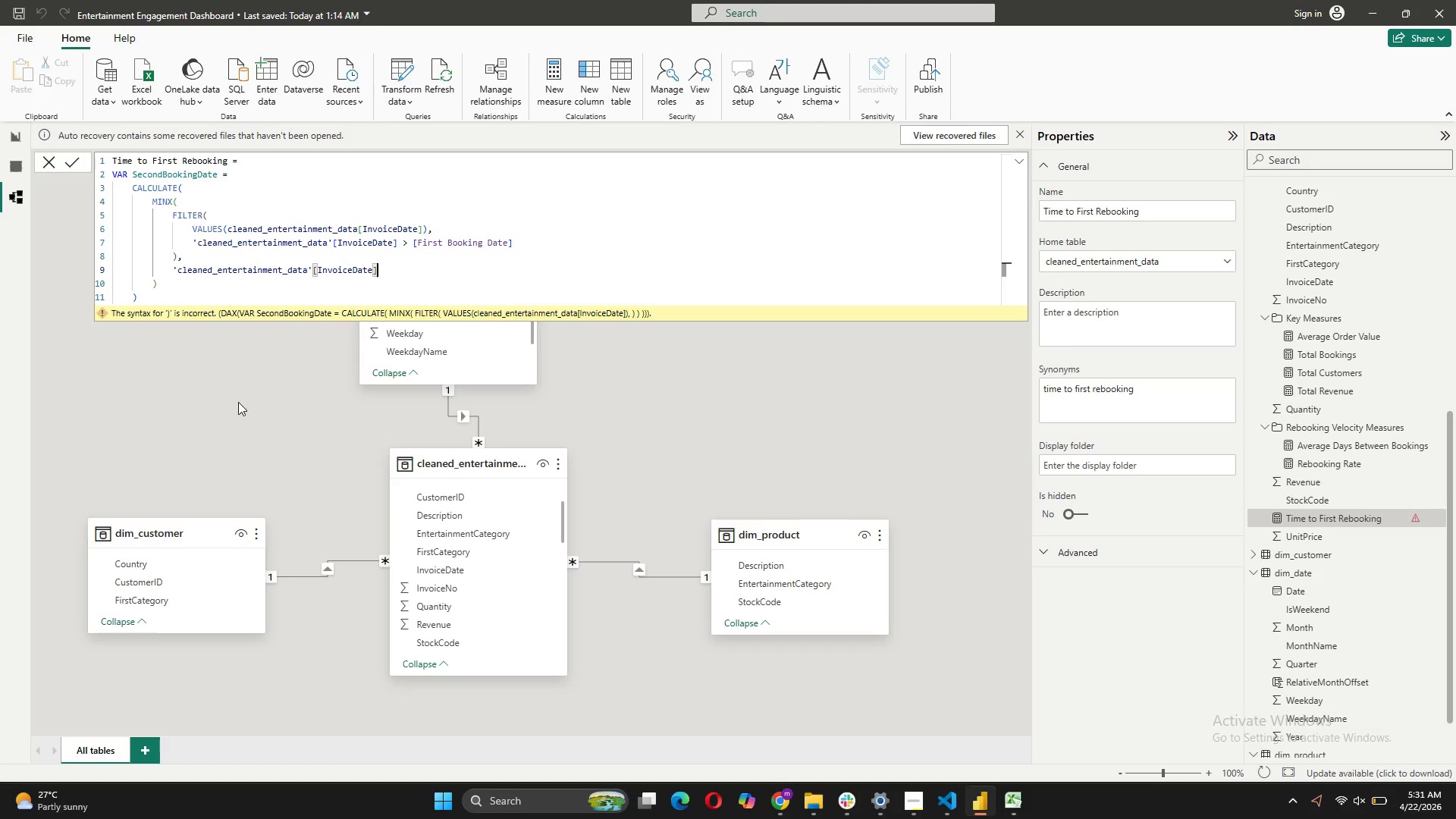 
left_click([163, 285])
 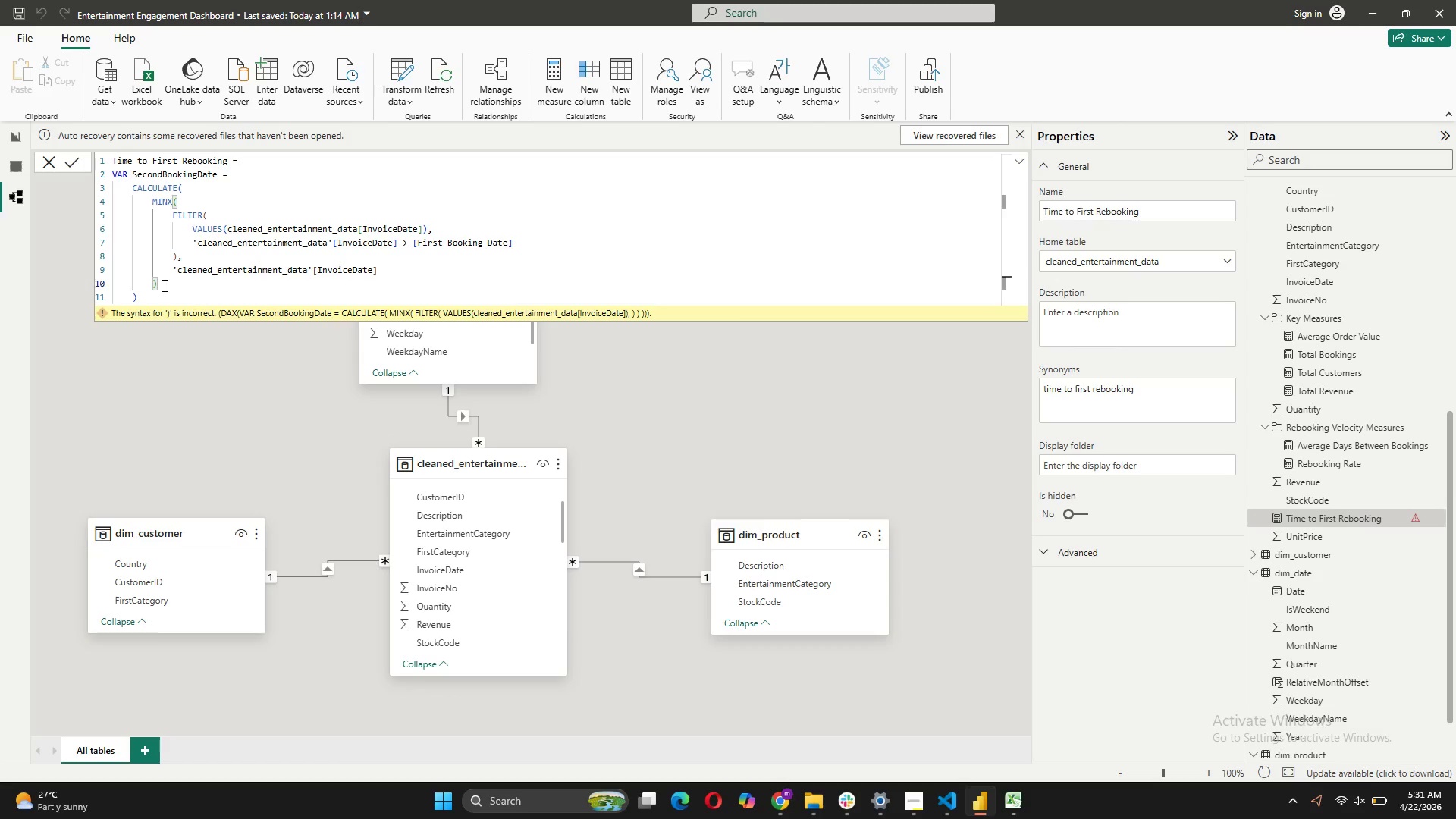 
key(Comma)
 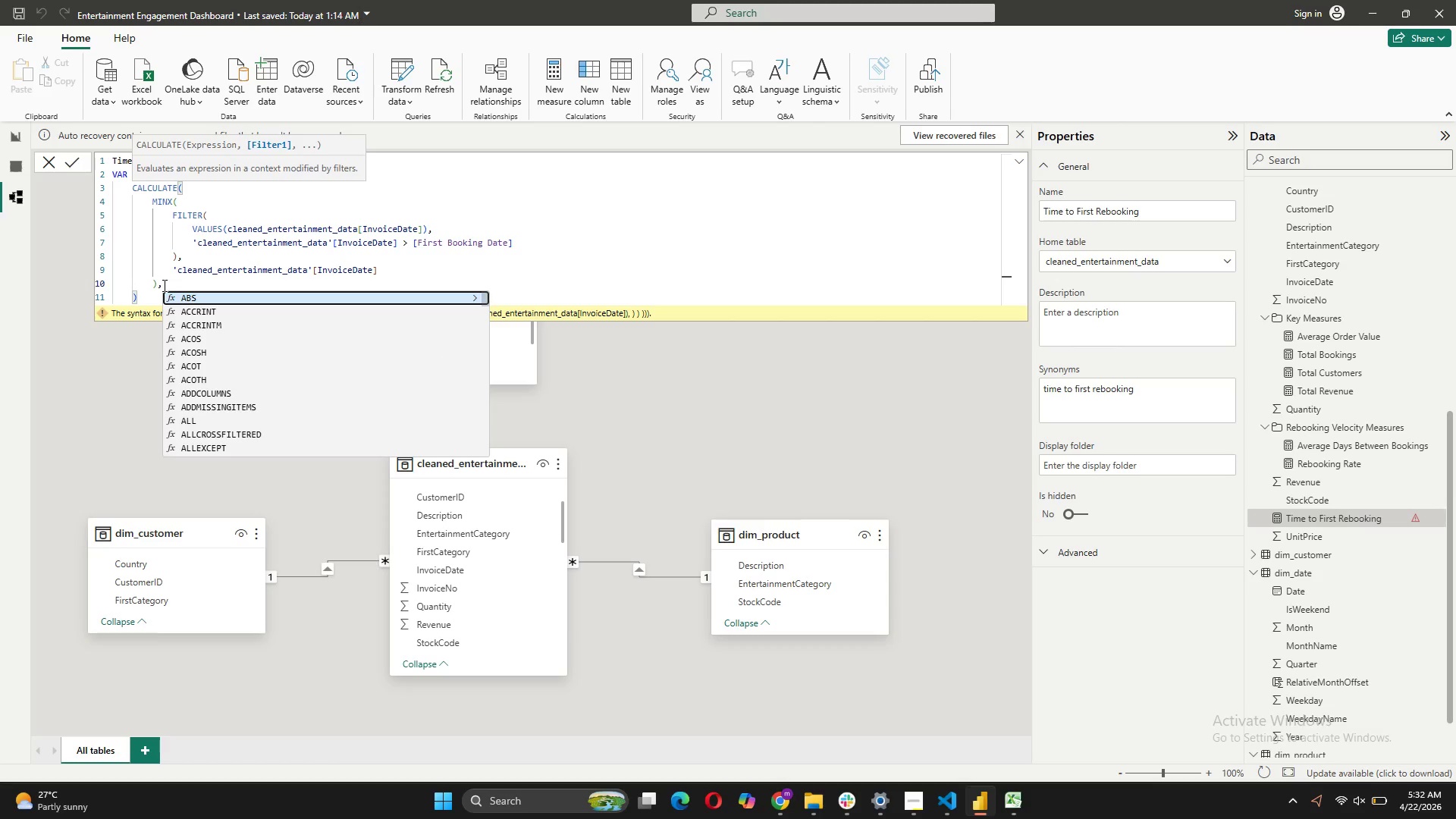 
key(Shift+ShiftRight)
 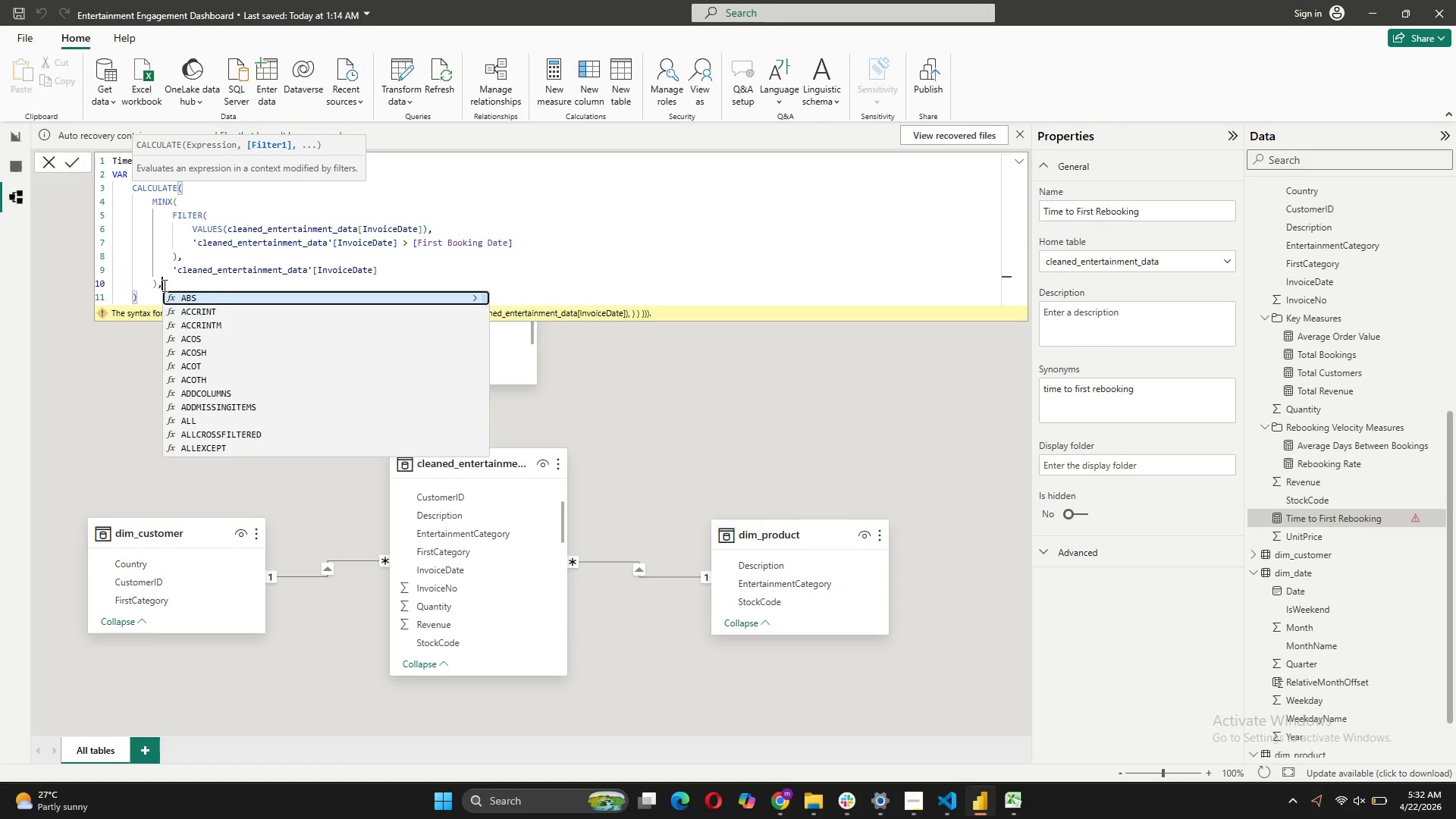 
key(Shift+Enter)
 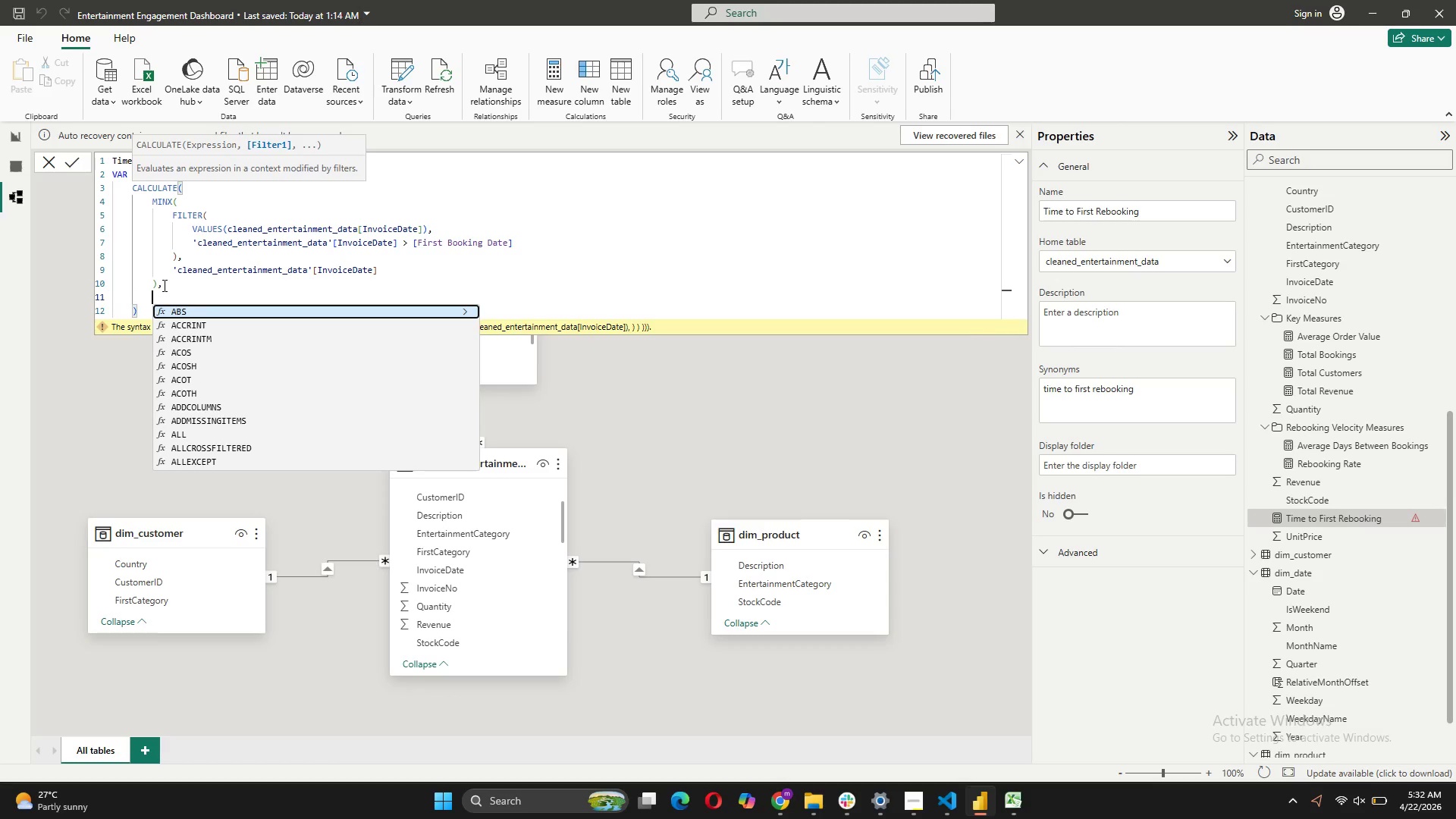 
type(ALL)
 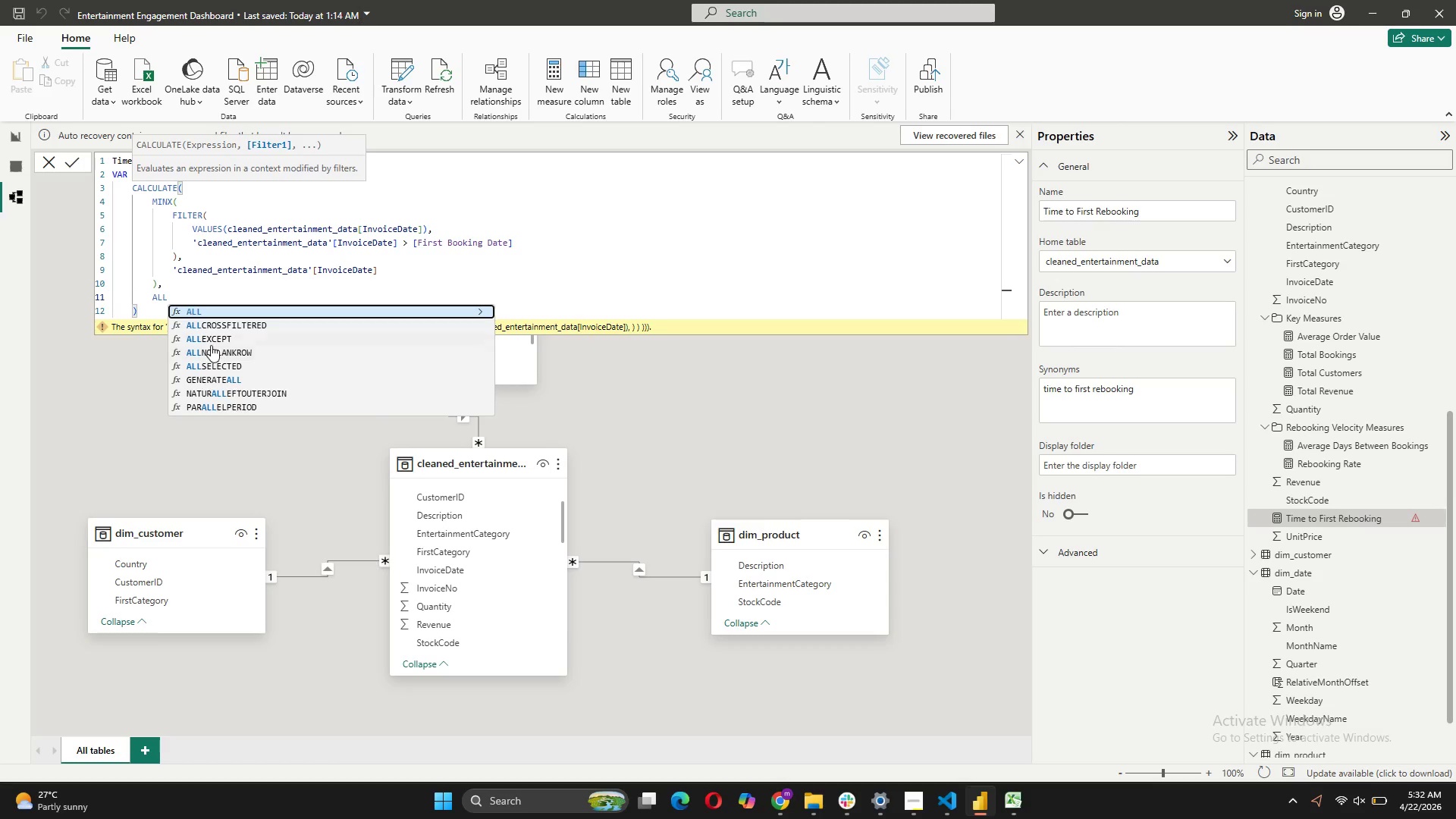 
left_click([213, 335])
 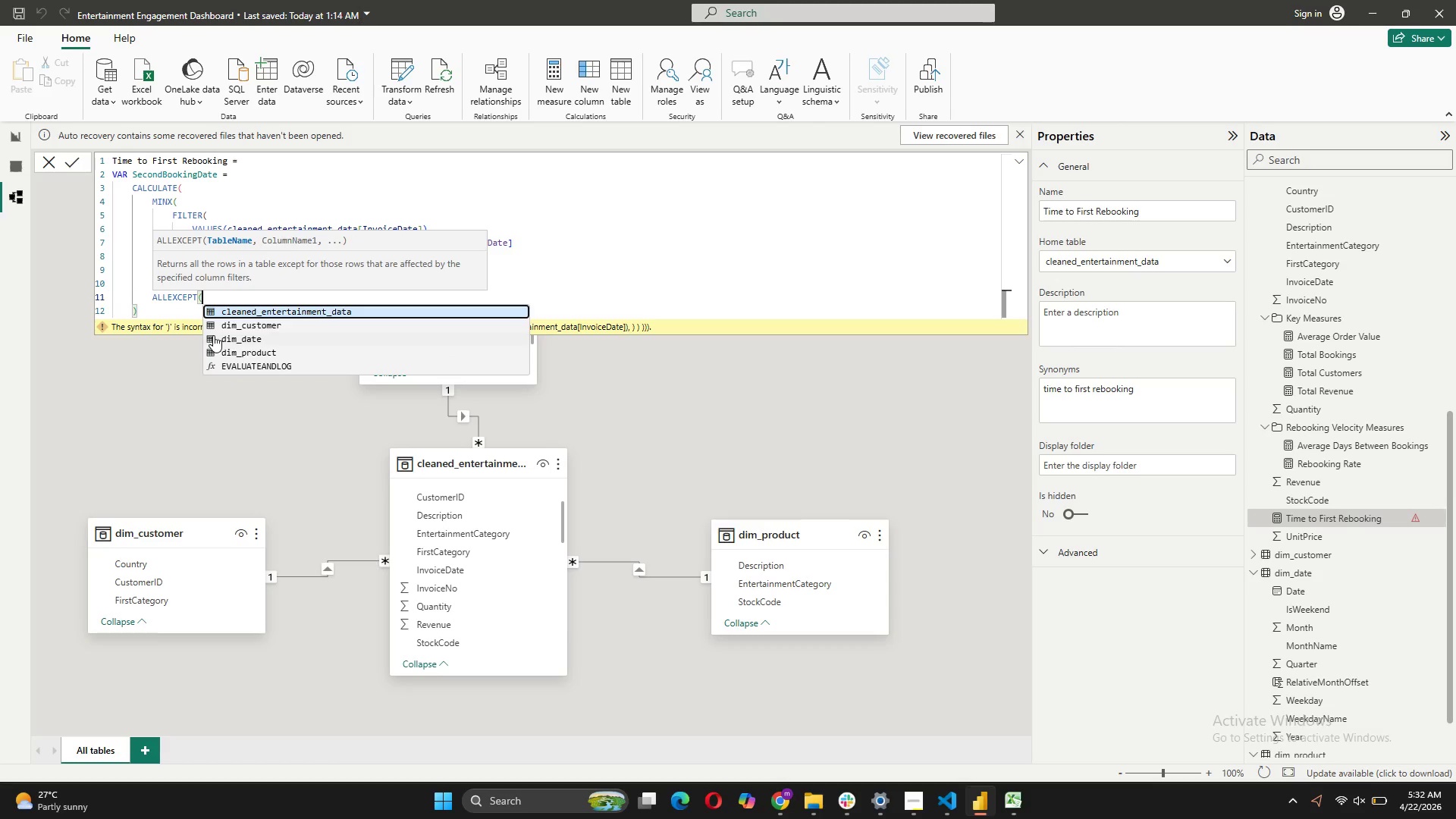 
key(Quote)
 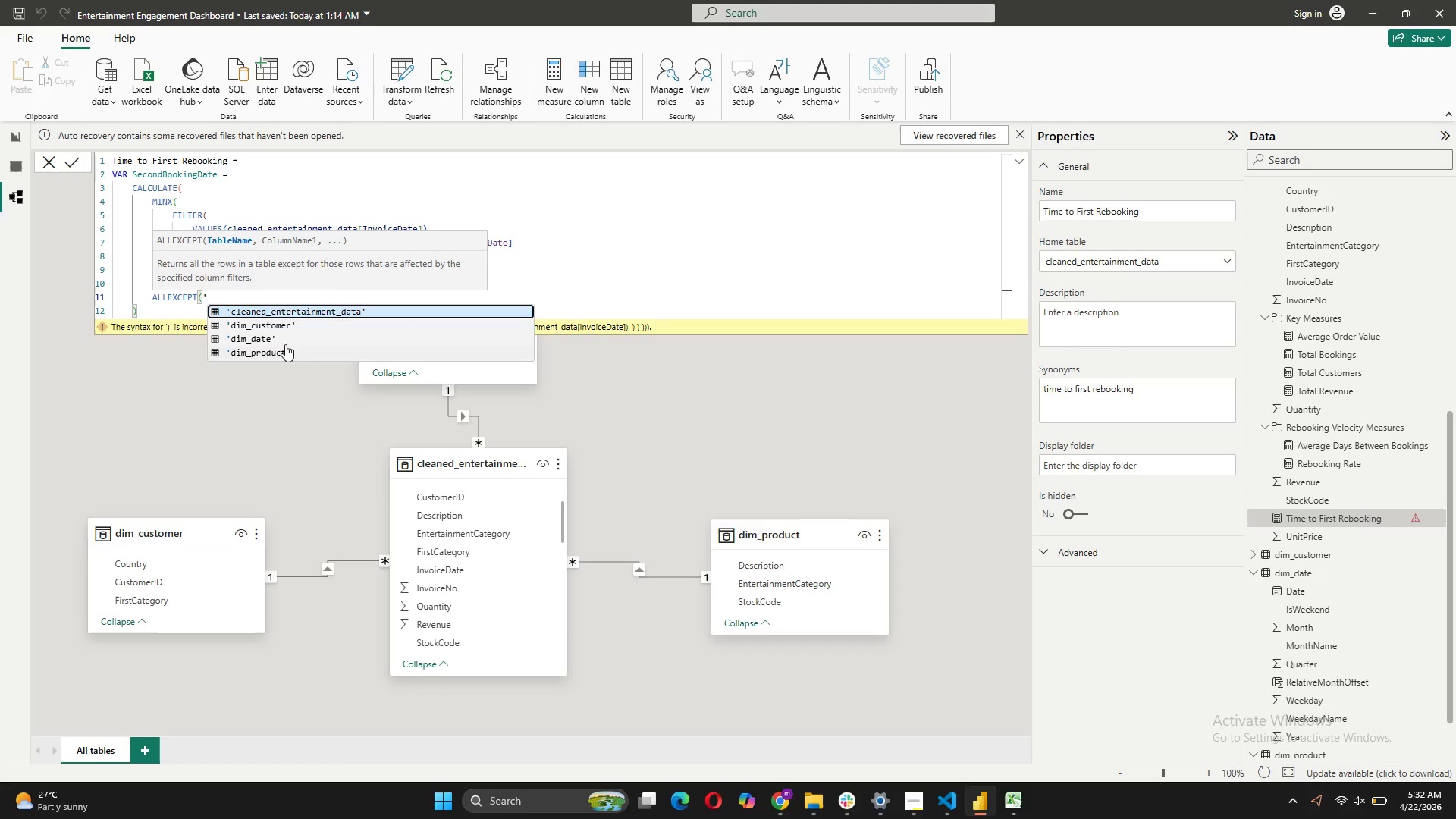 
left_click([316, 312])
 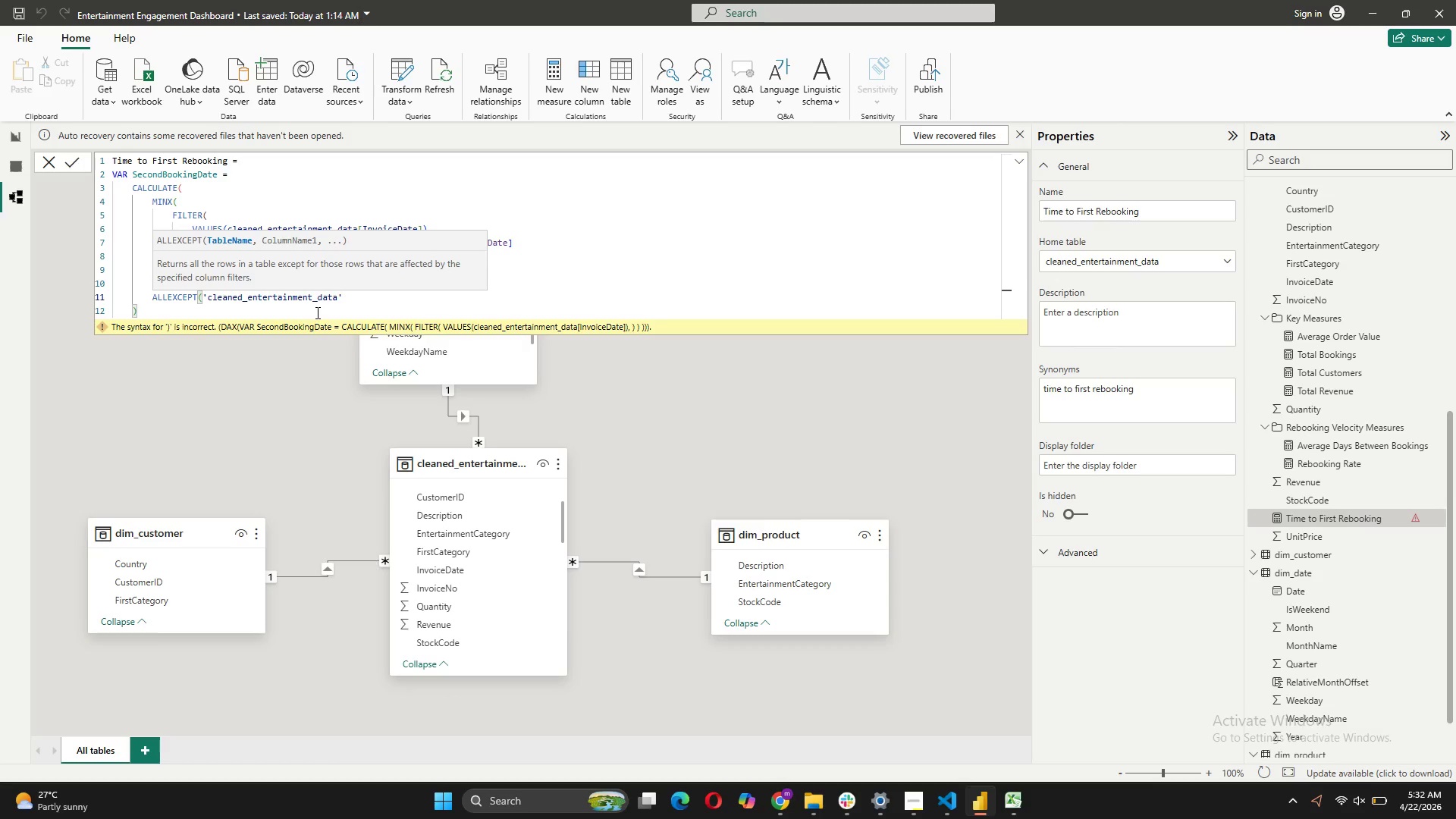 
key(Comma)
 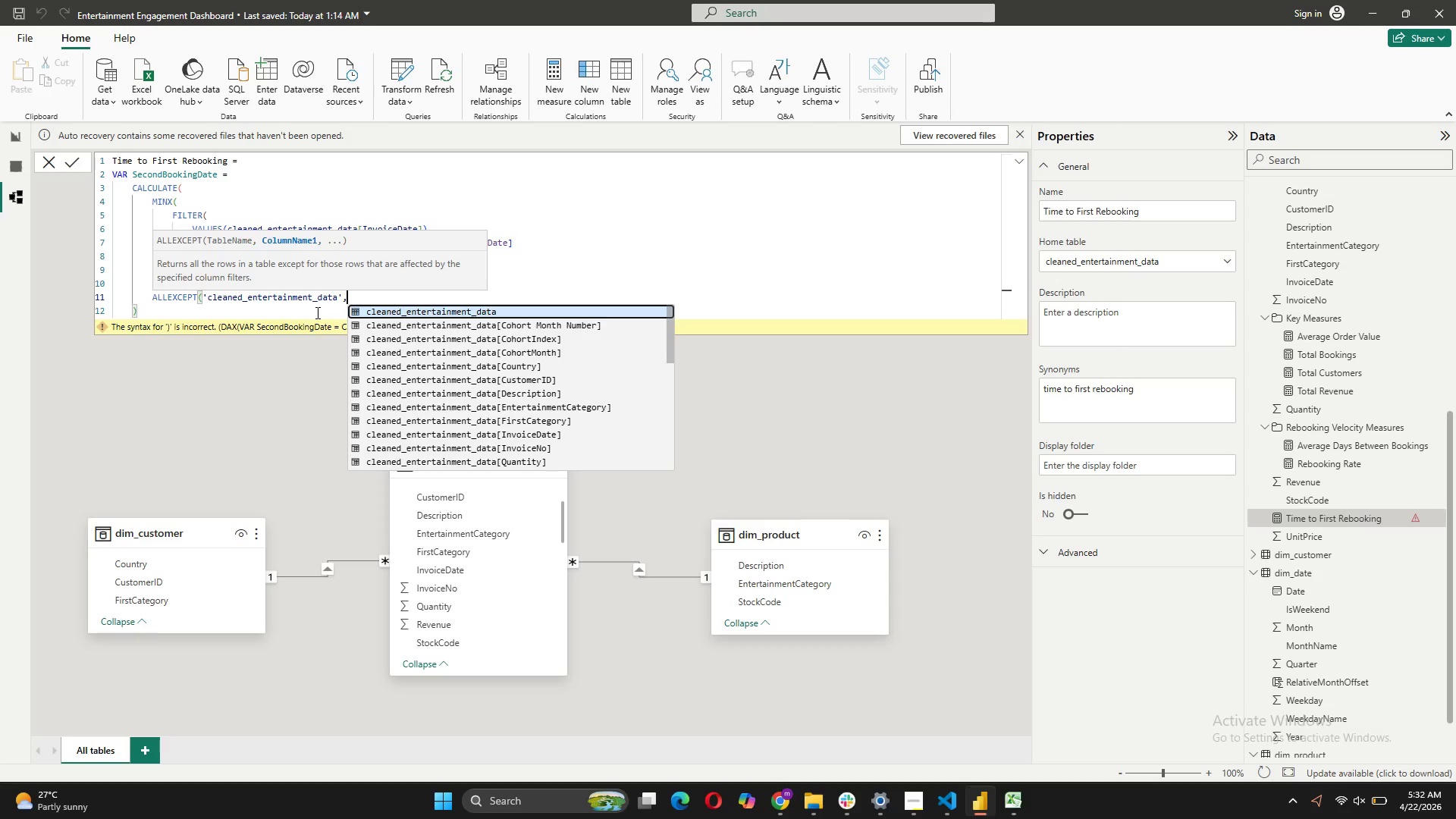 
key(Space)
 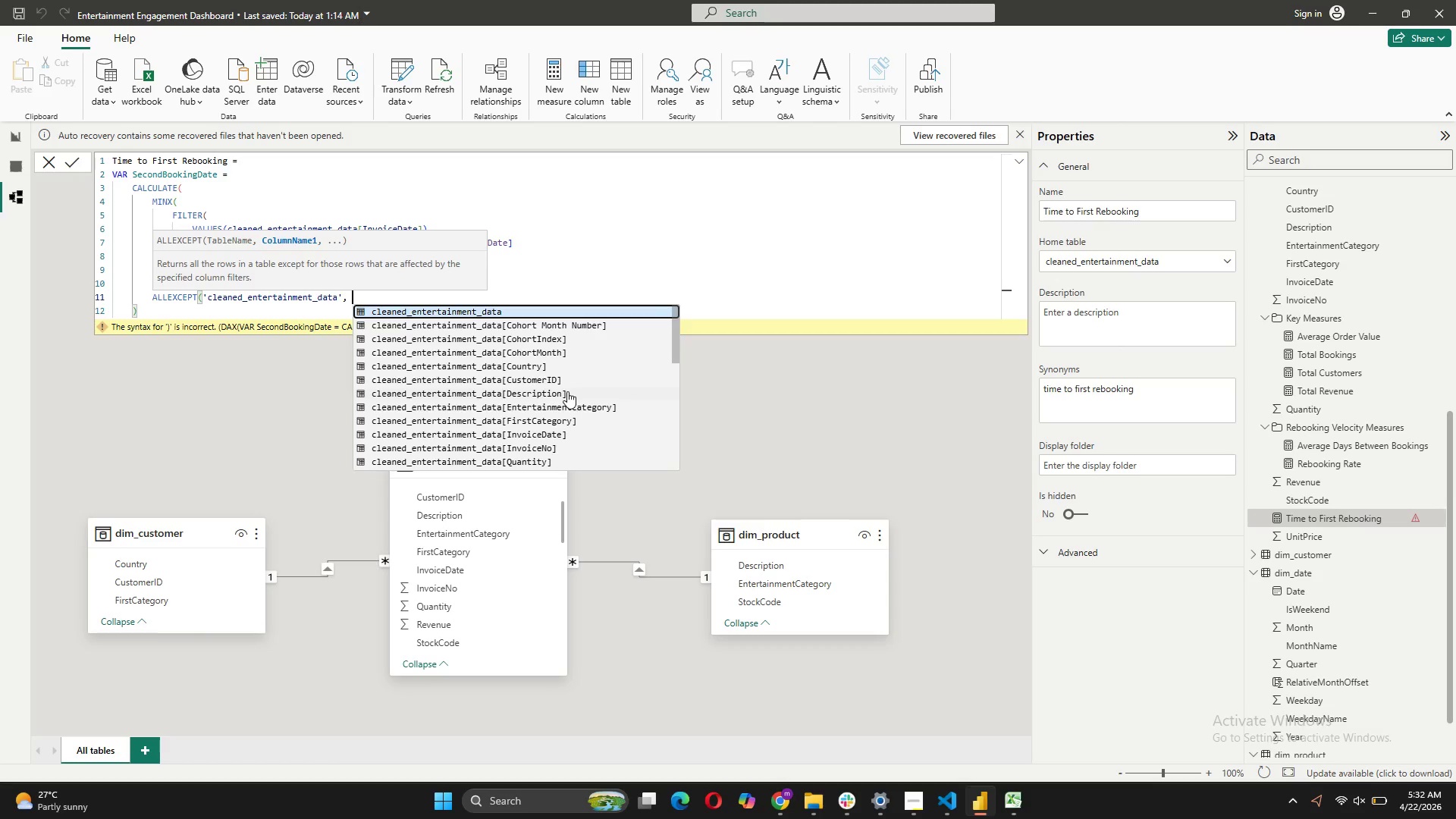 
left_click([546, 383])
 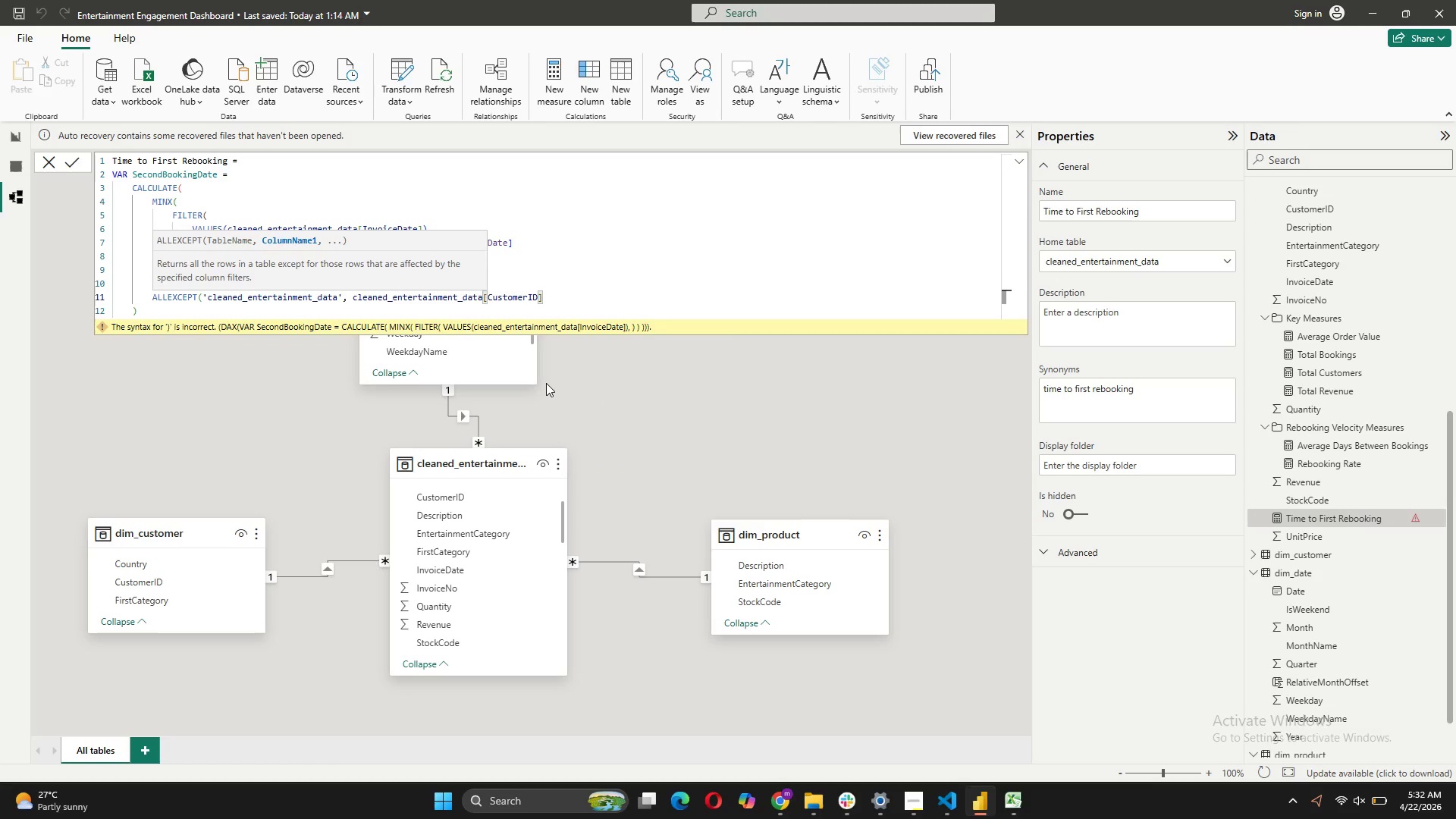 
key(Shift+0)
 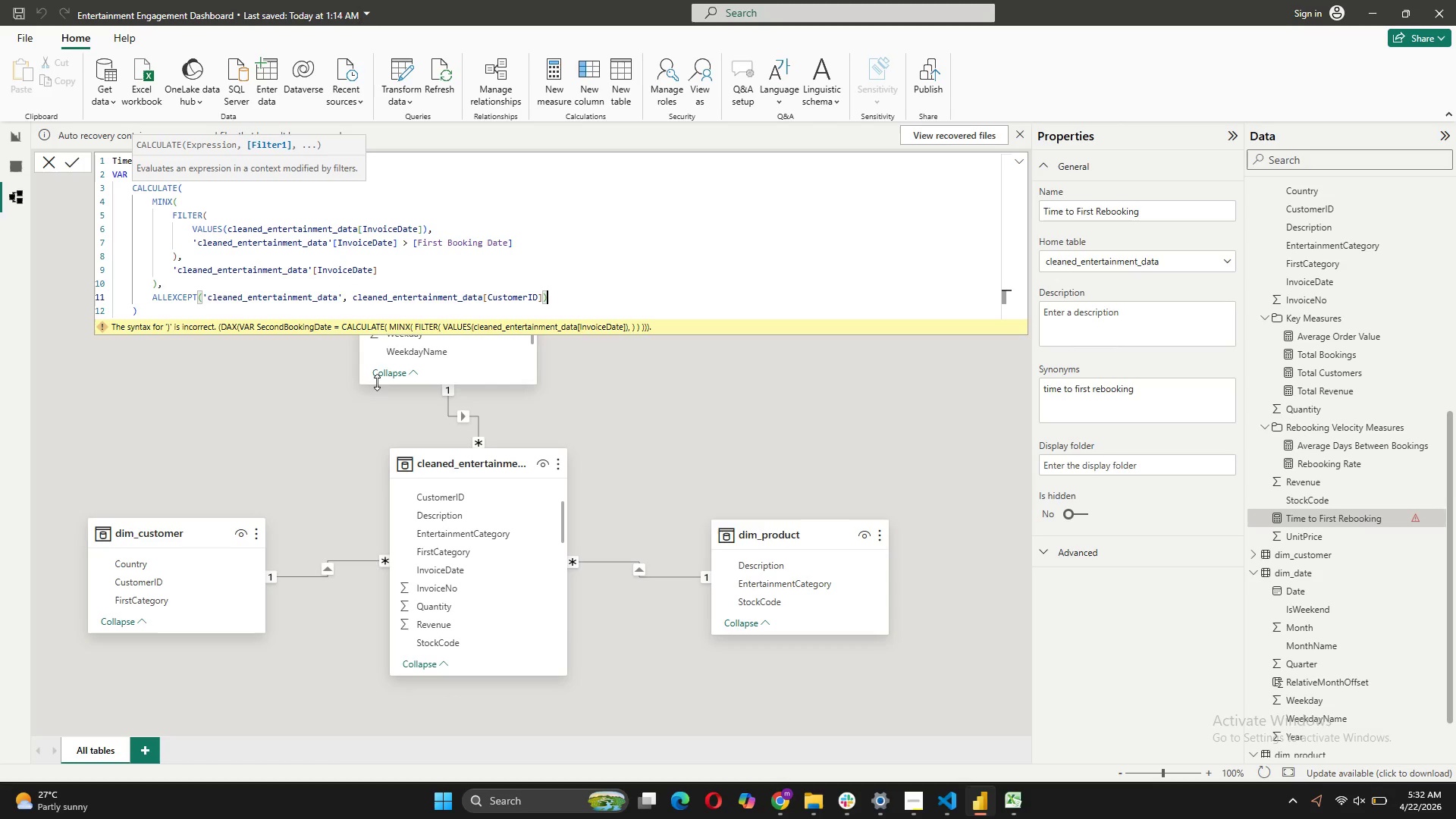 
wait(7.86)
 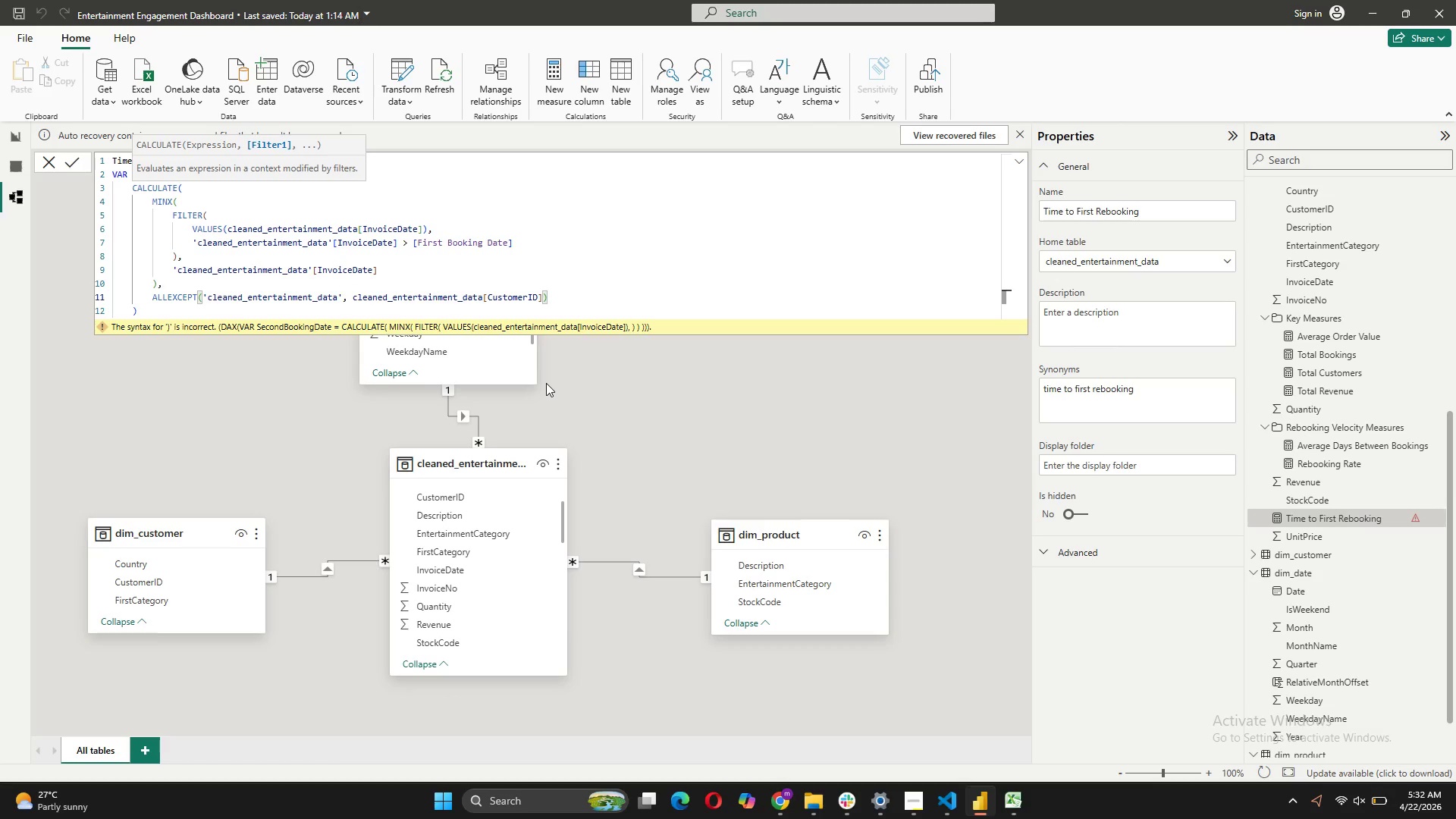 
left_click([155, 313])
 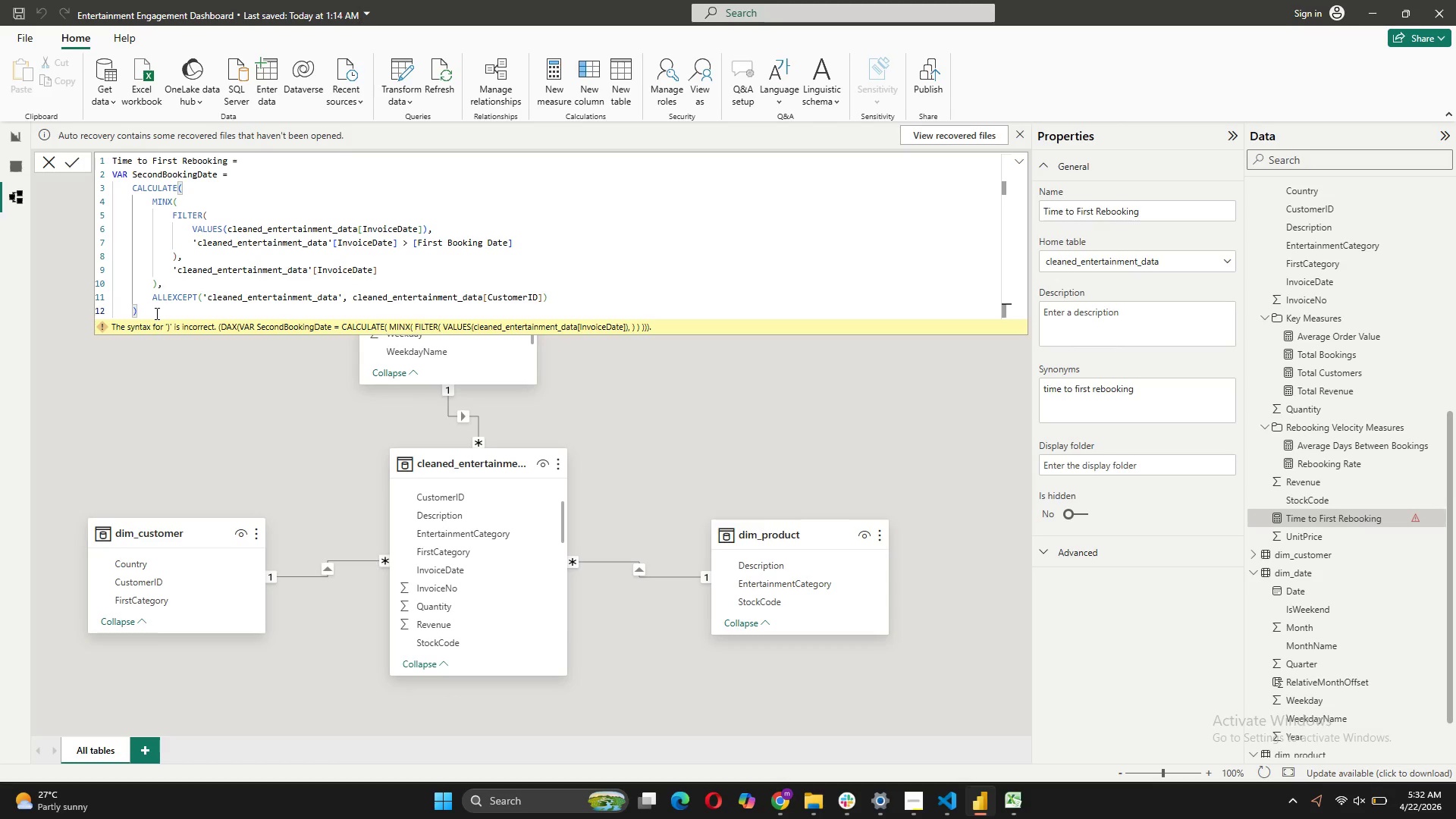 
key(Shift+ShiftRight)
 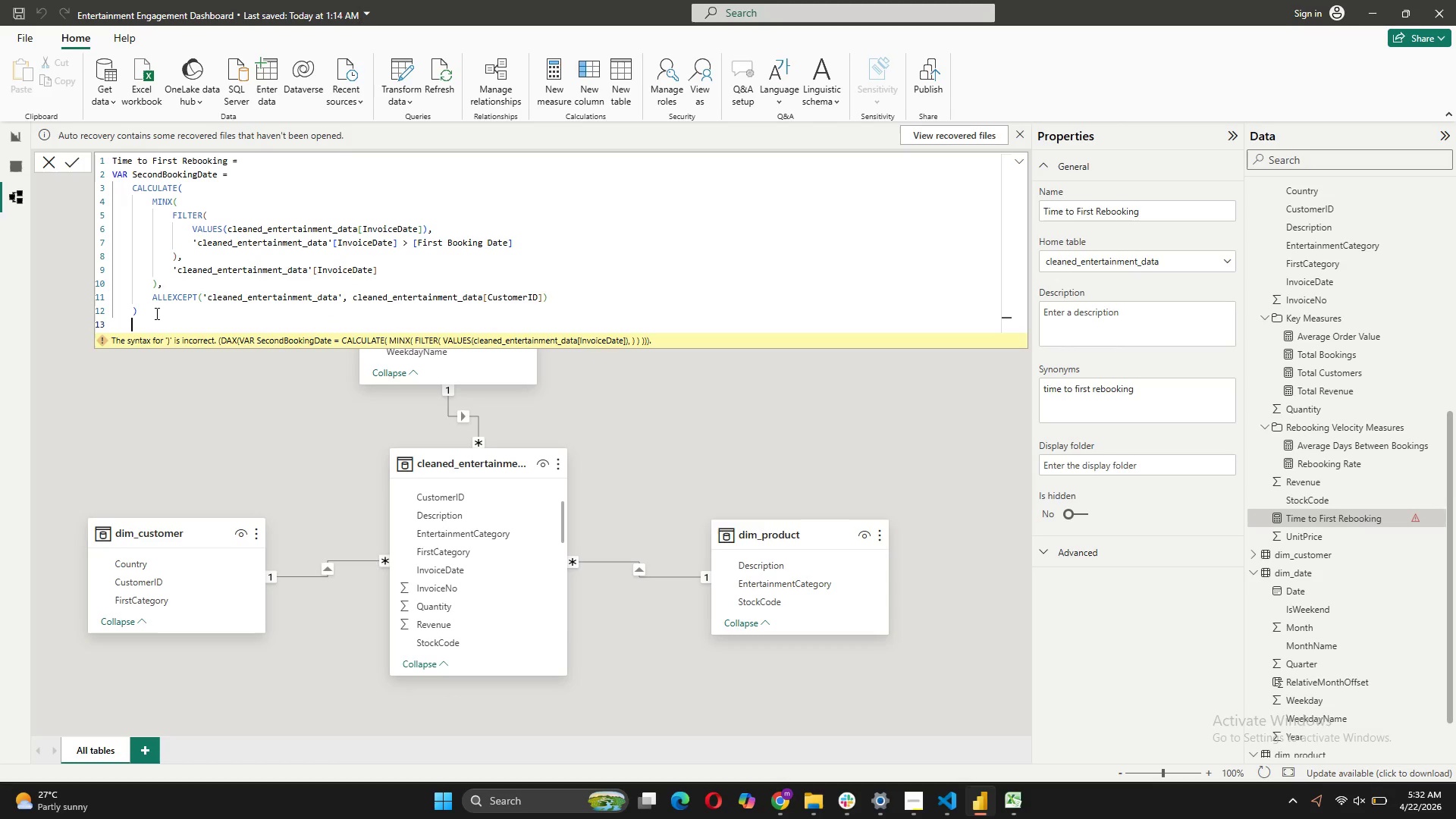 
key(Shift+Enter)
 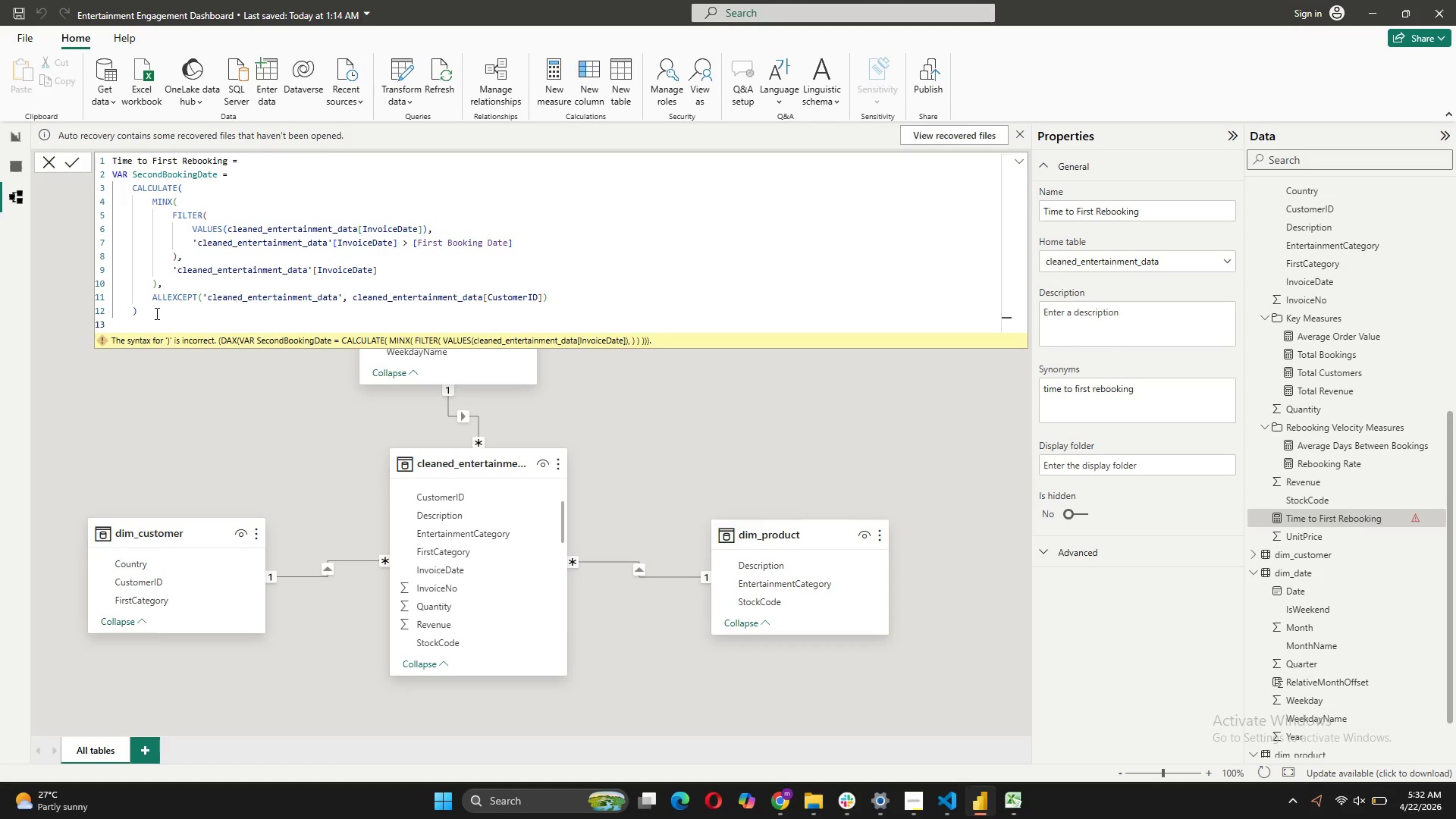 
key(Backspace)
 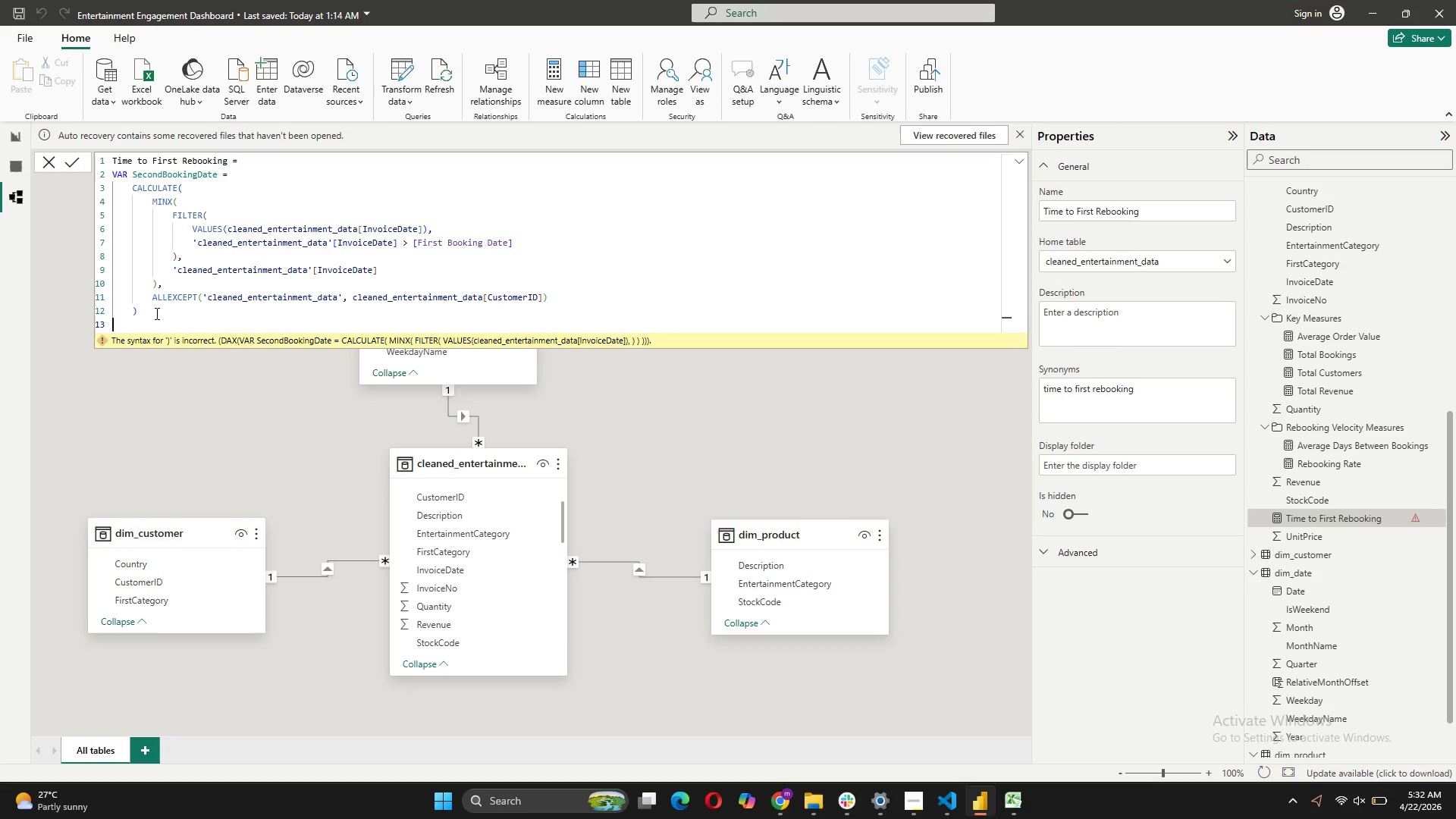 
wait(6.97)
 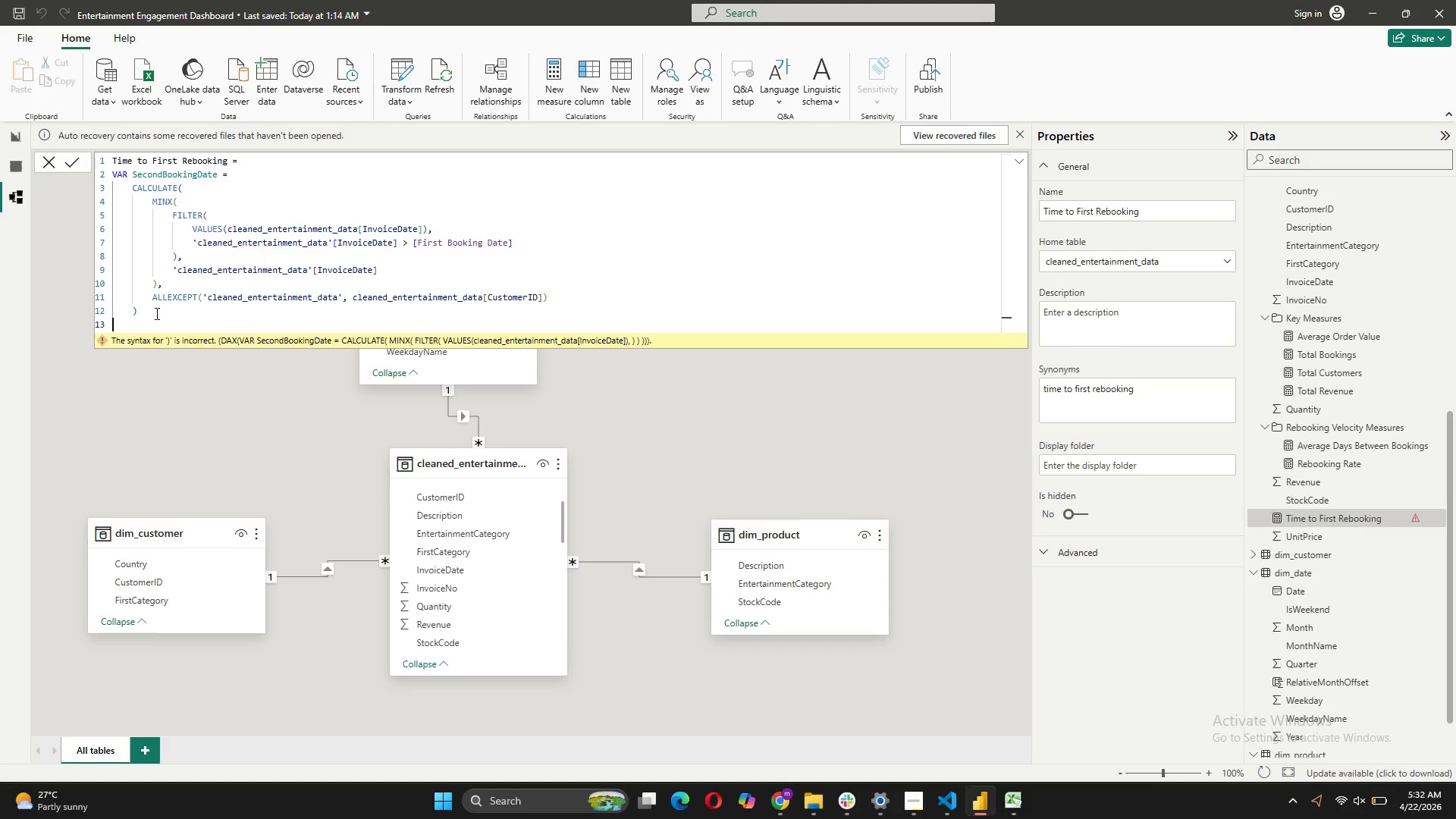 
type(VAR DaysToRebook = Dat)
 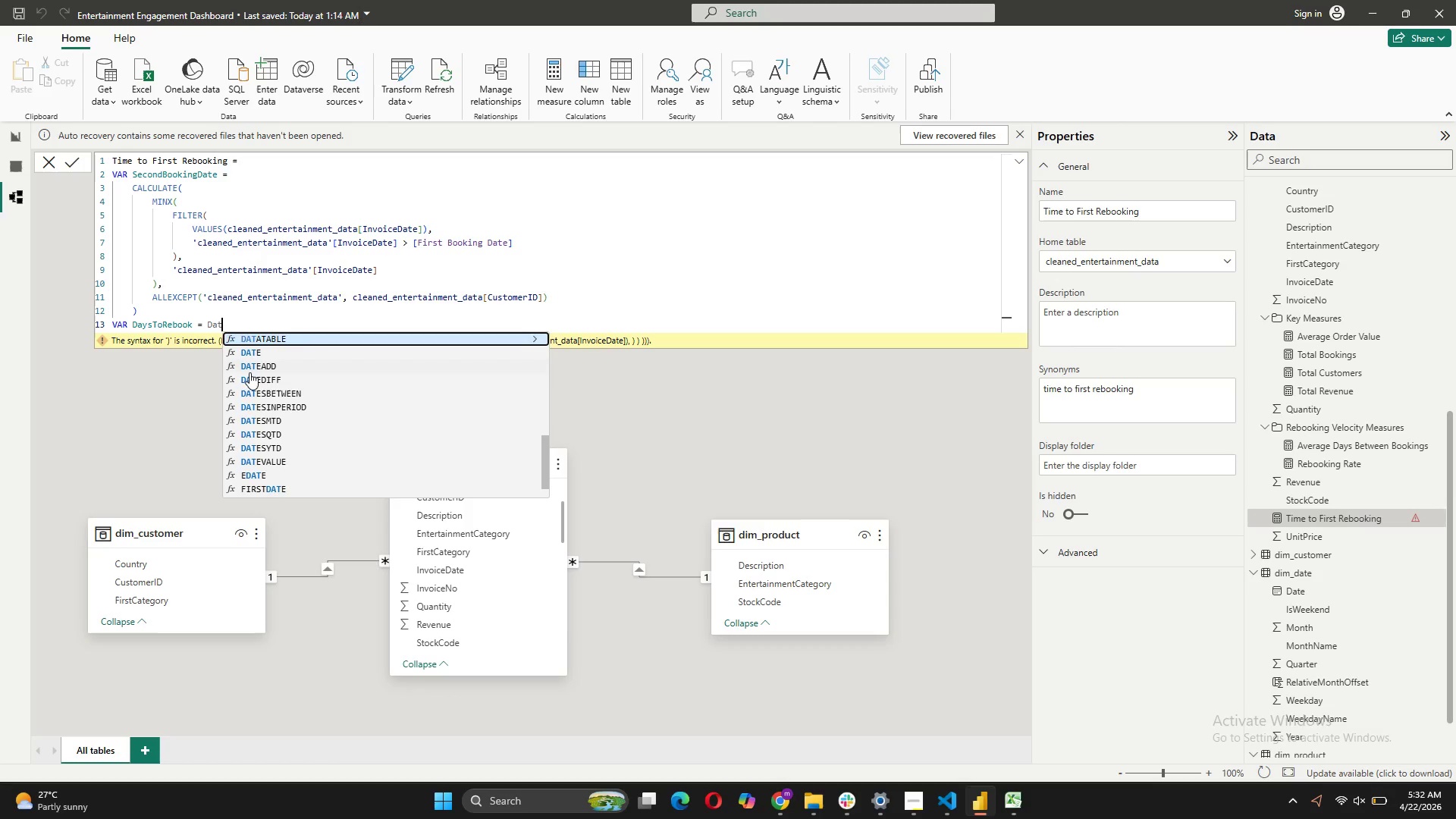 
left_click([250, 378])
 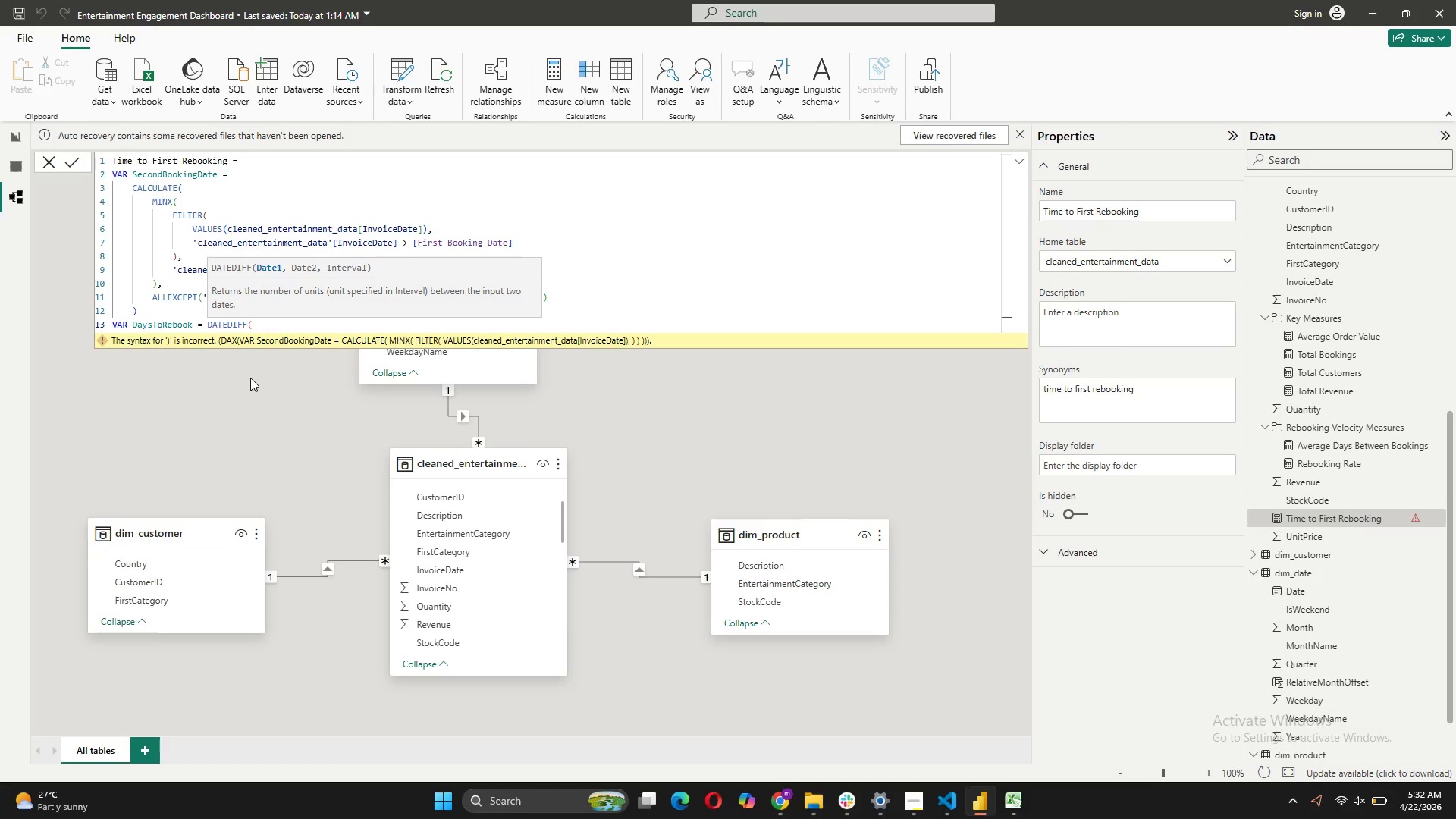 
key(Shift+9)
 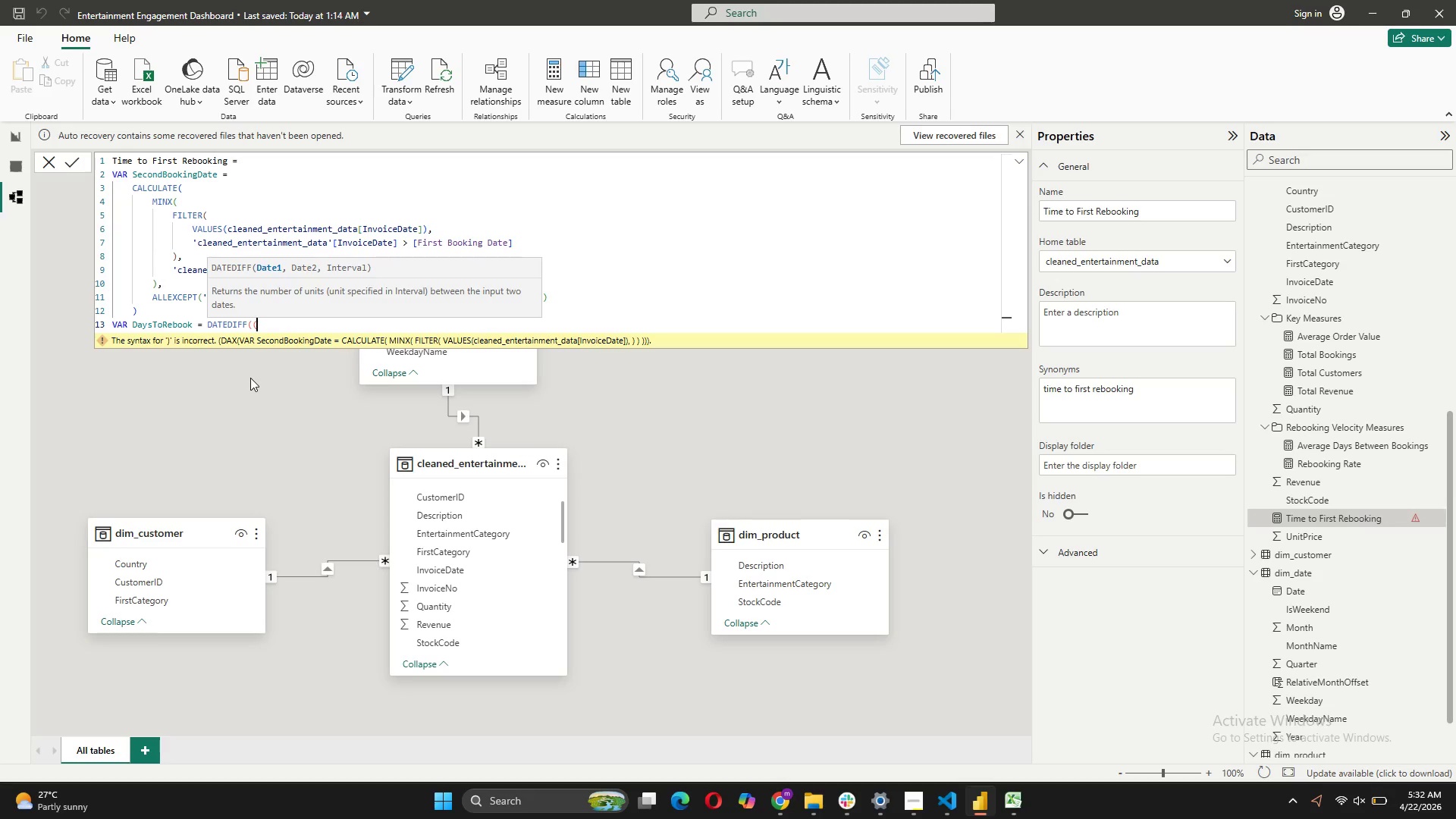 
key(BracketLeft)
 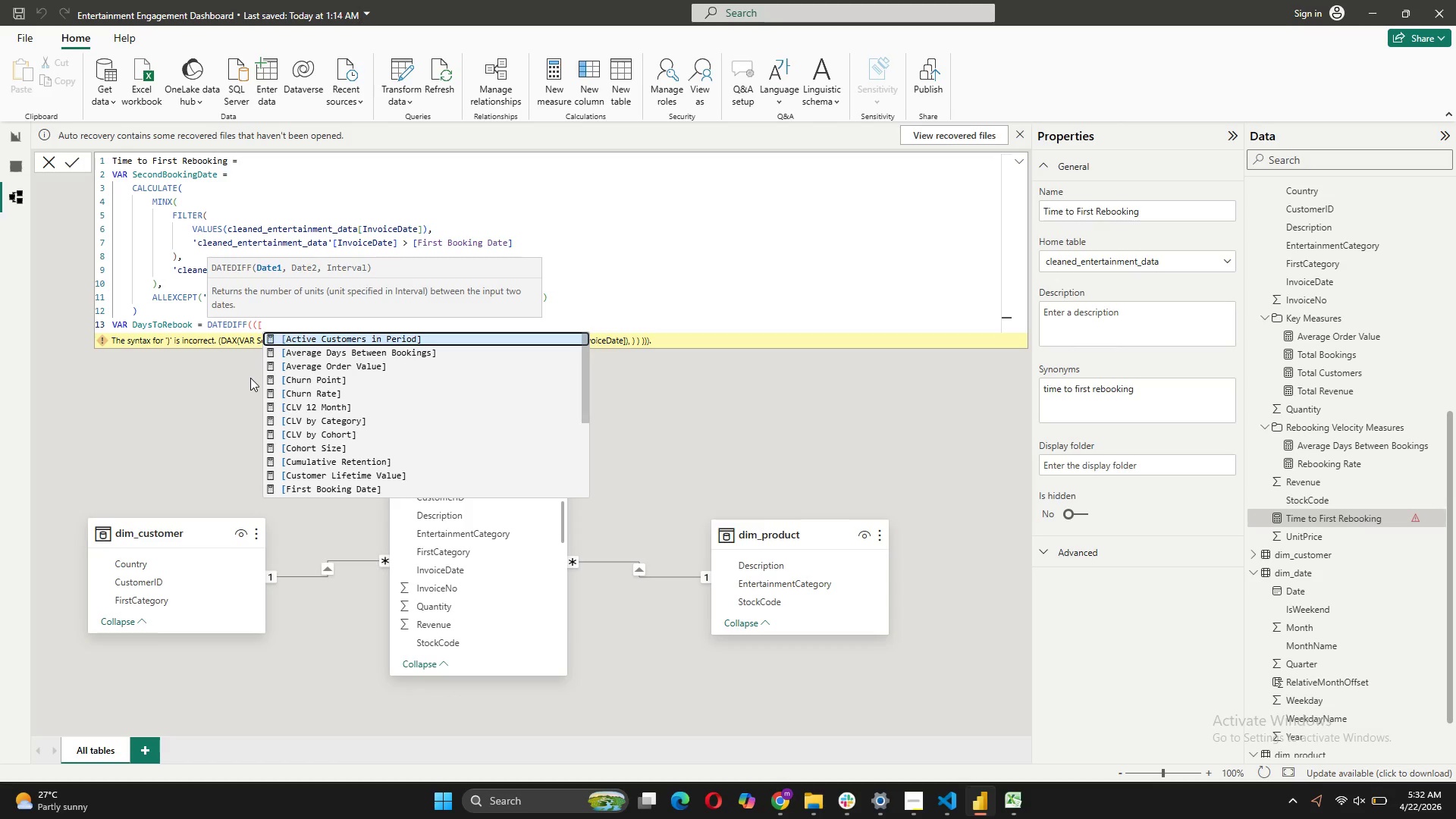 
key(CapsLock)
 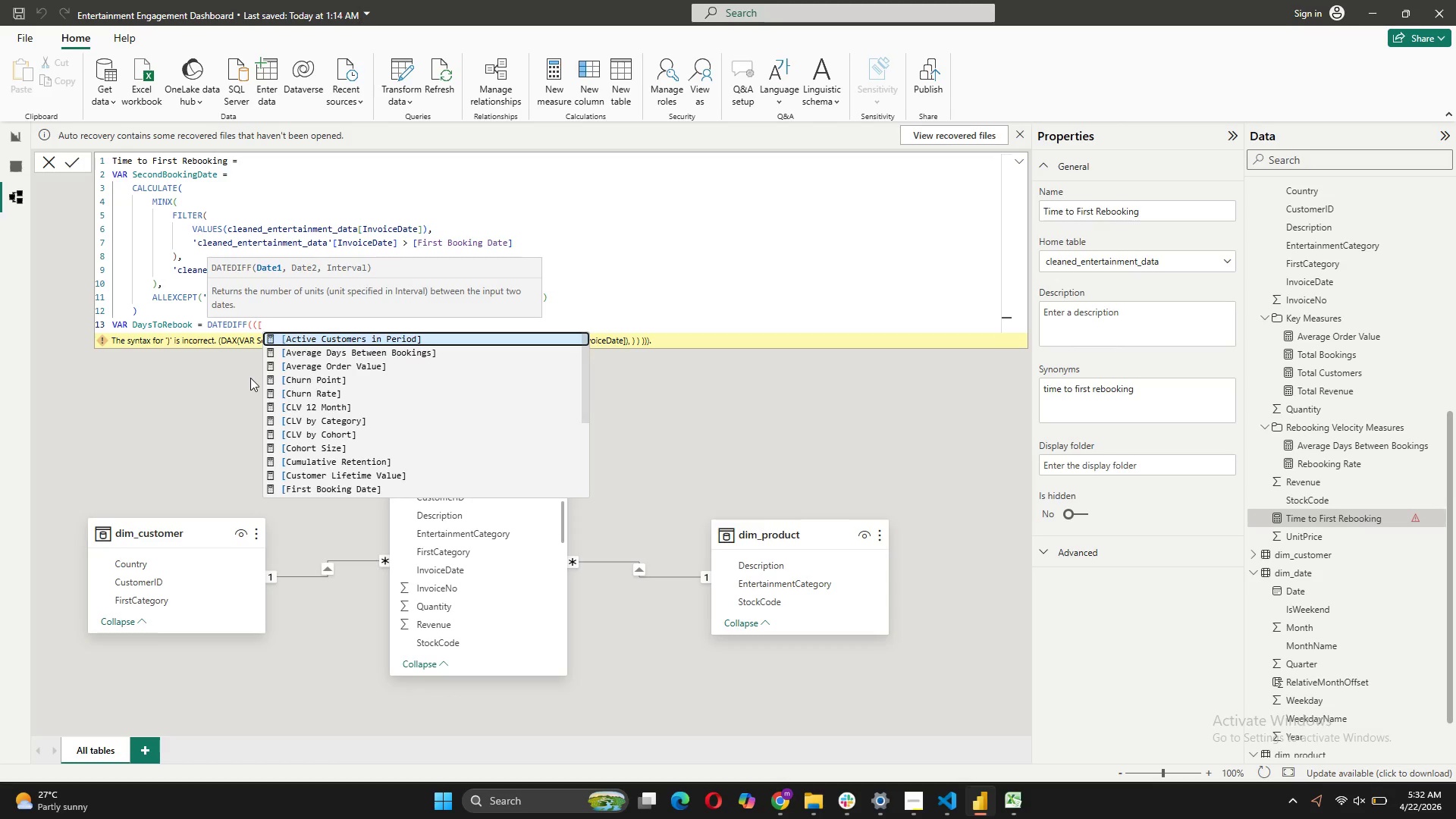 
key(F)
 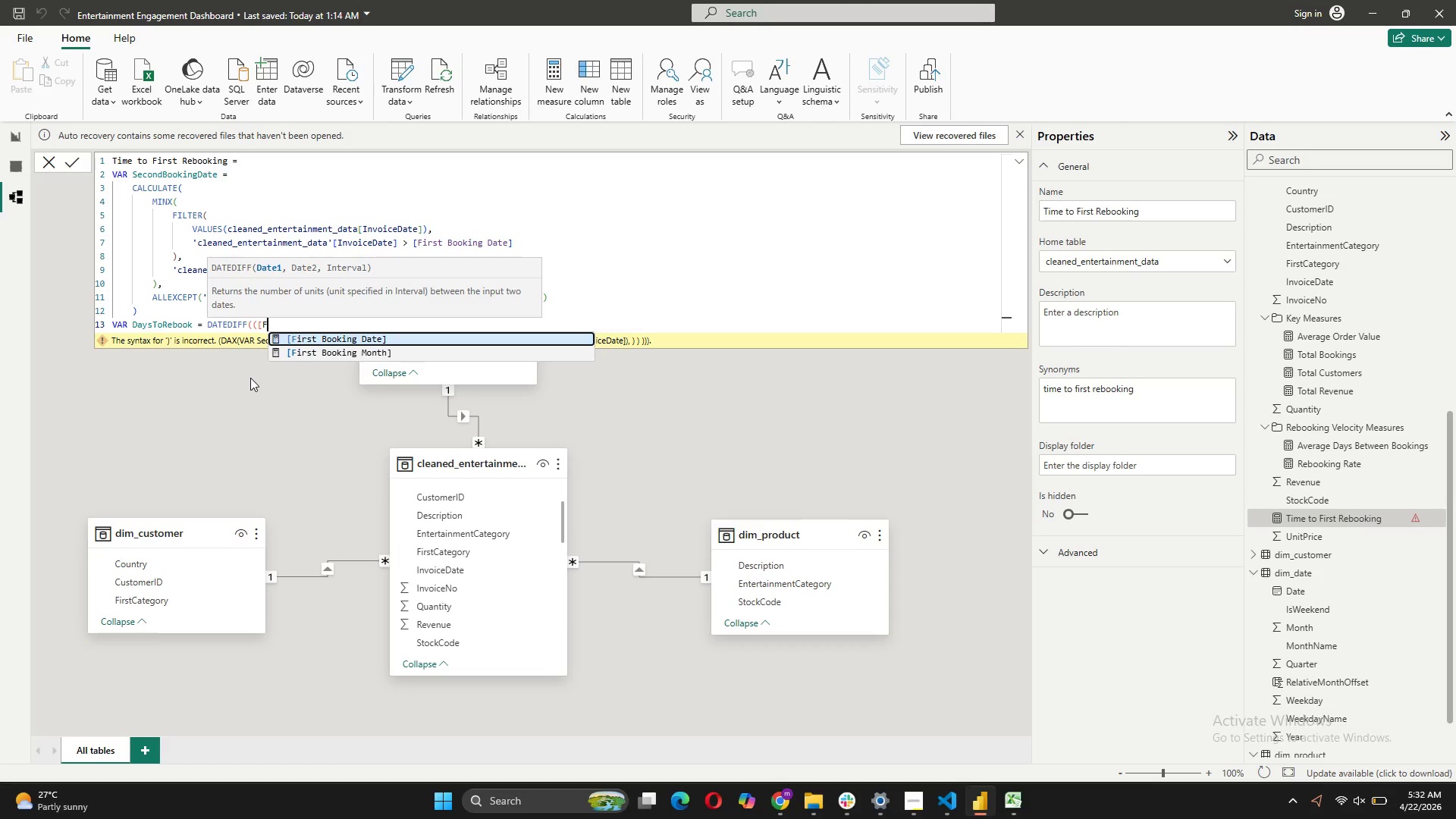 
key(CapsLock)
 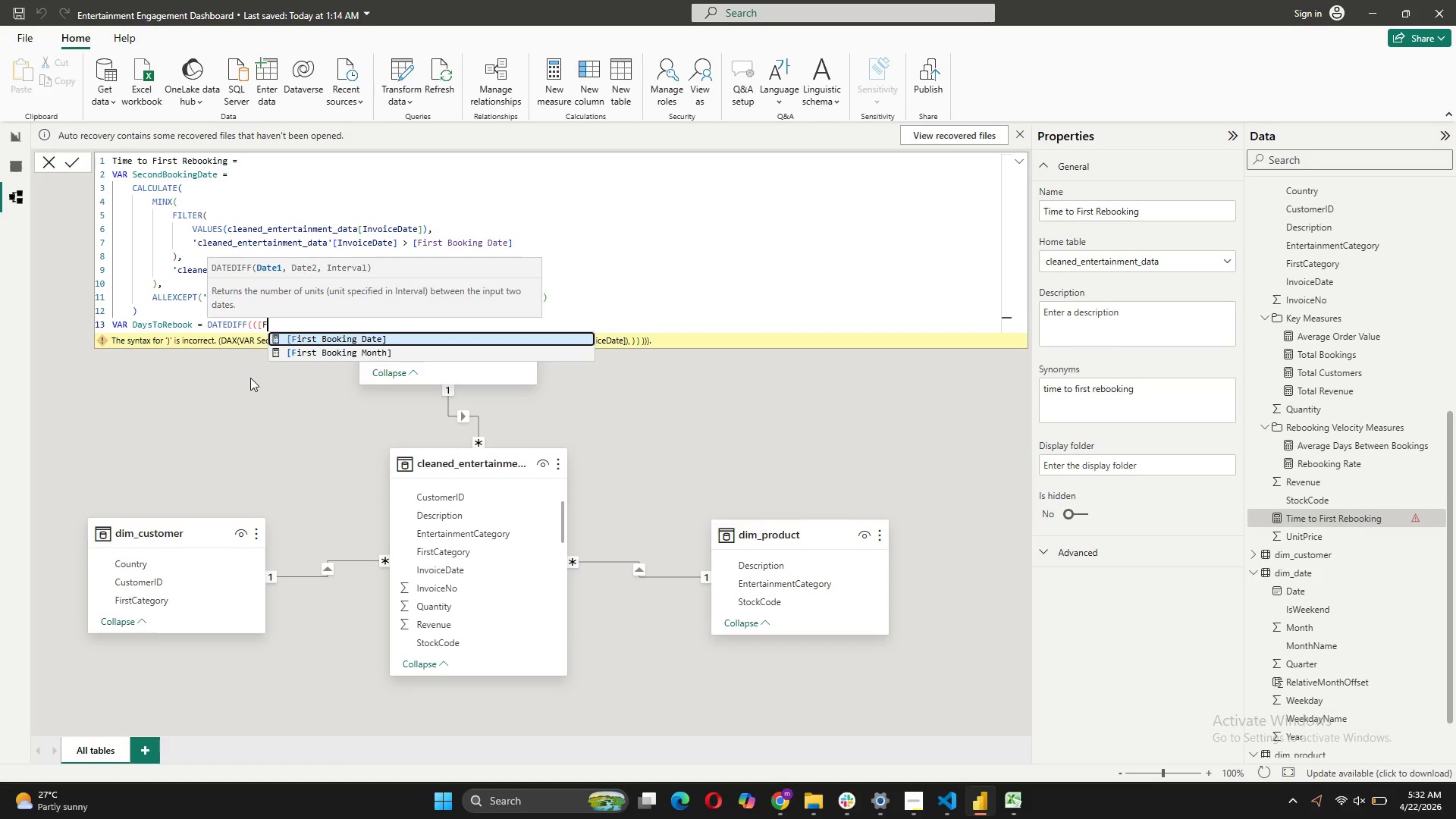 
key(I)
 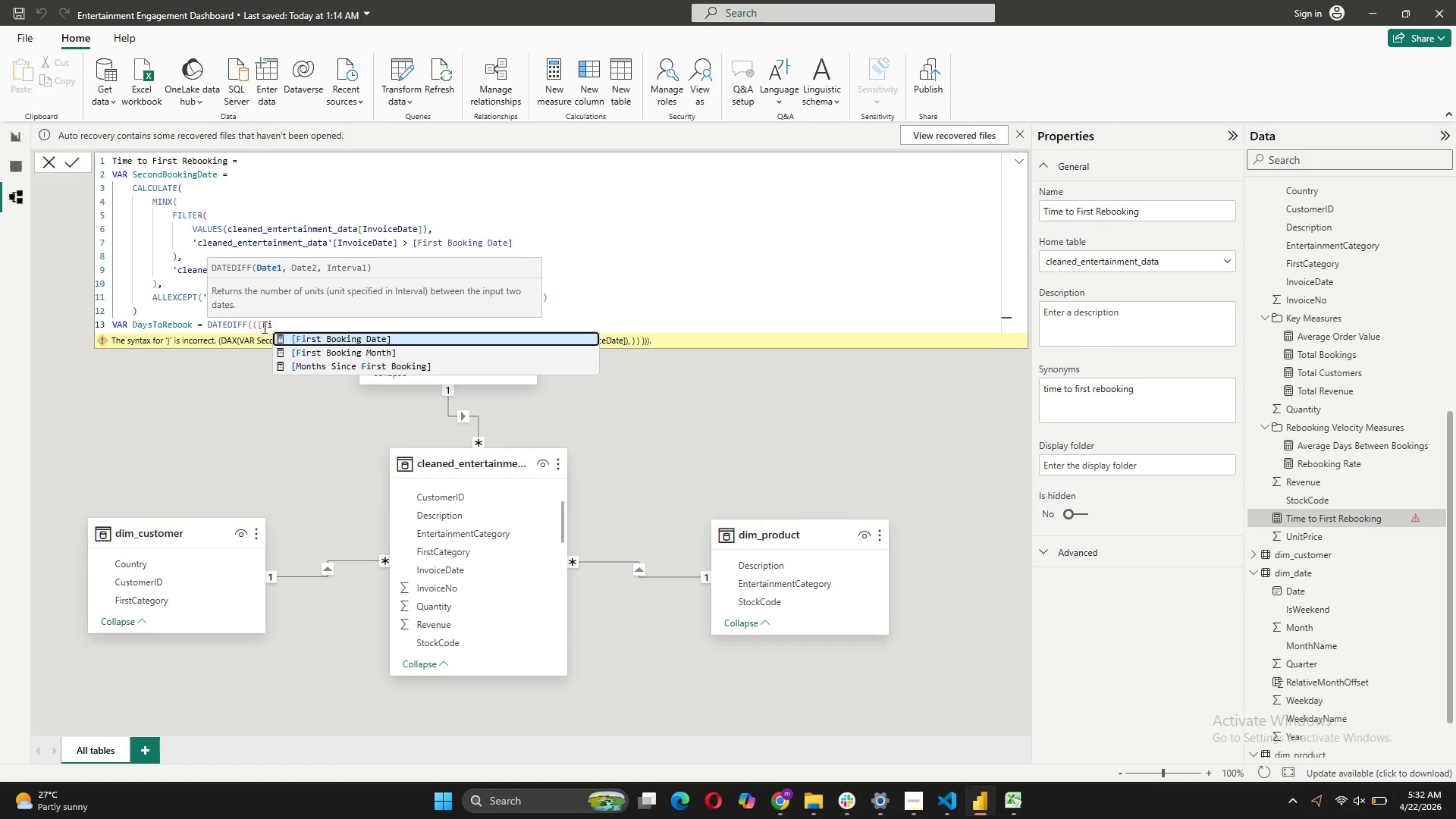 
left_click([256, 323])
 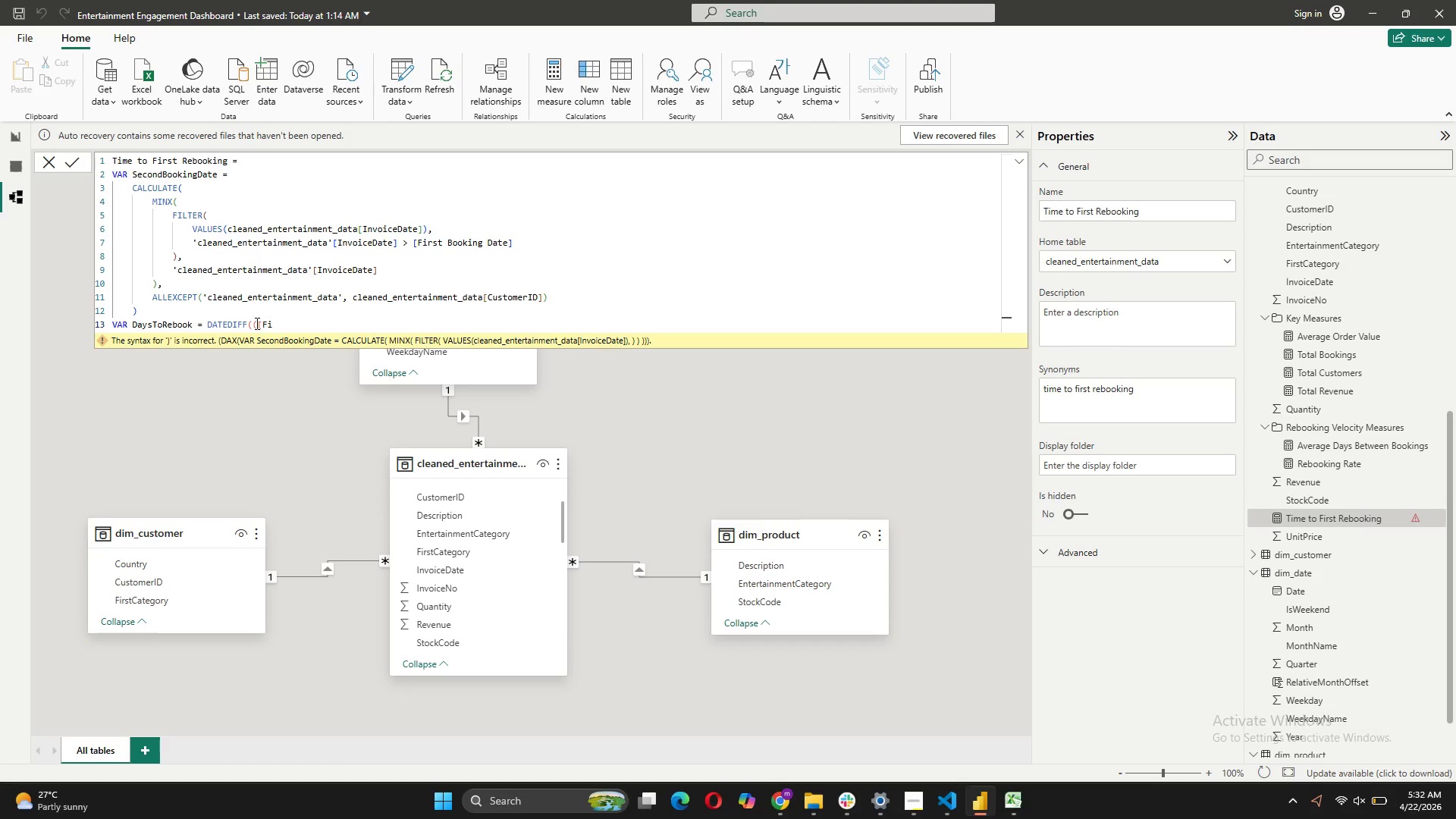 
key(Backspace)
 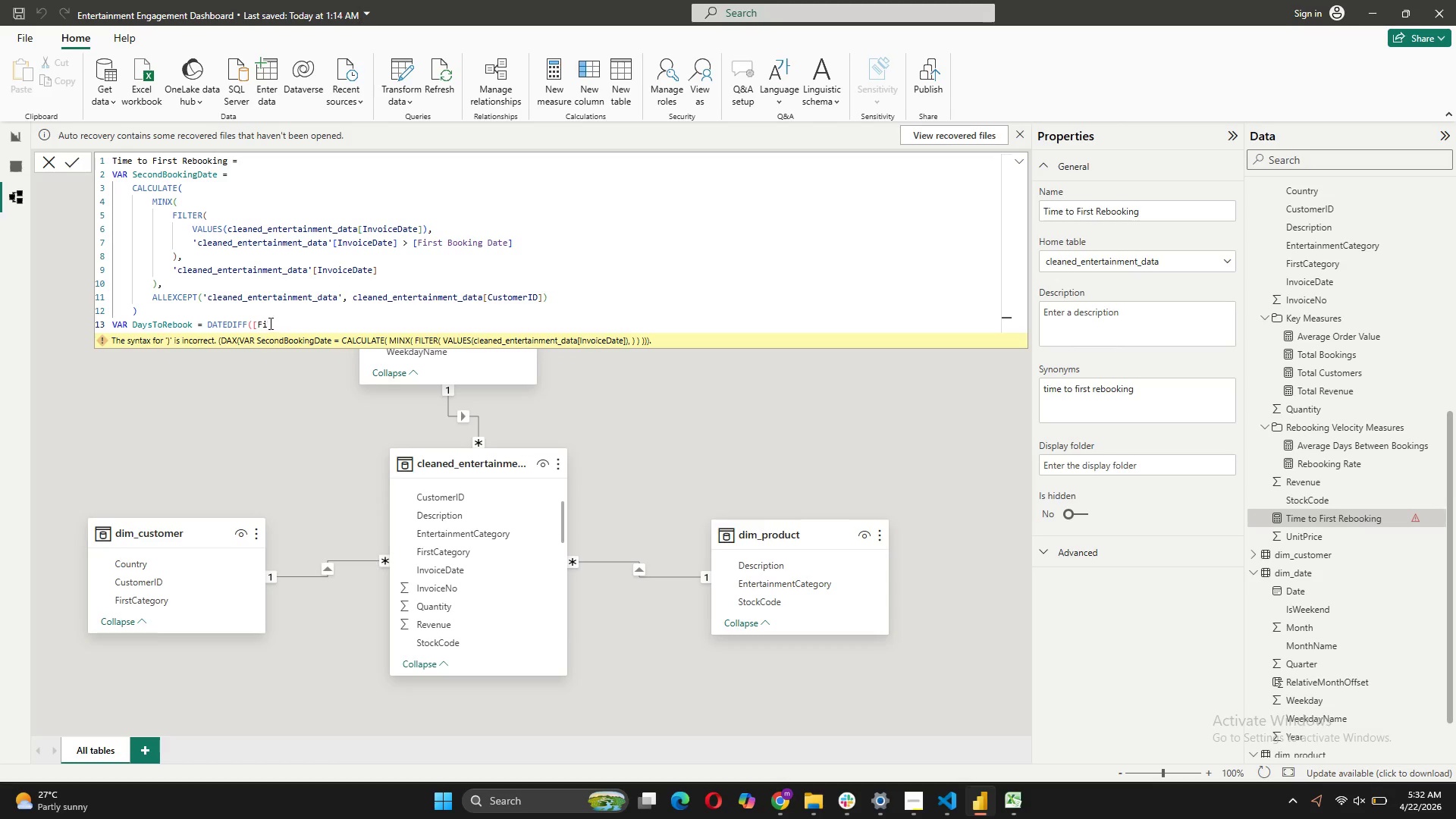 
left_click([271, 323])
 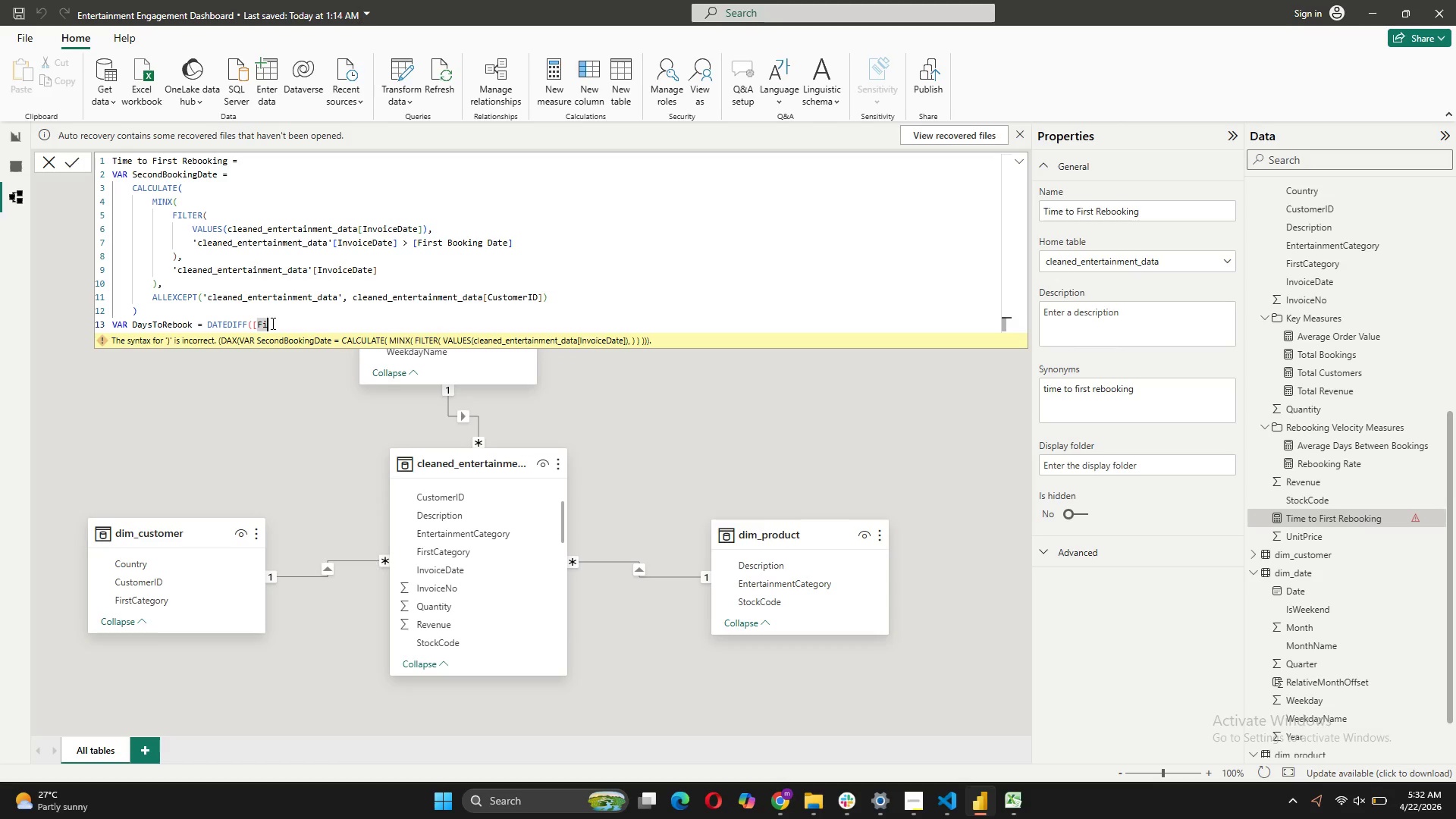 
type(rst)
 